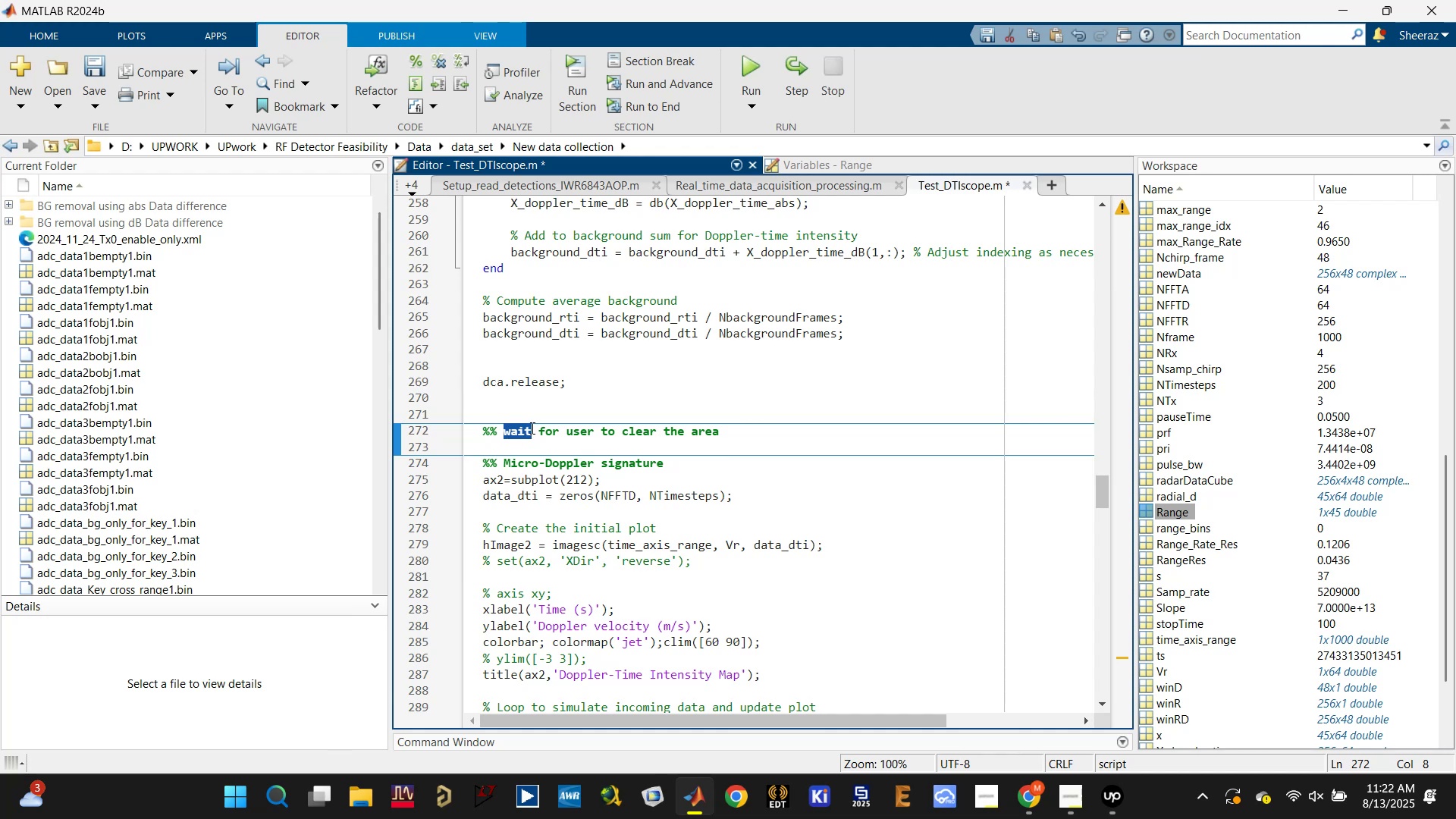 
left_click([528, 433])
 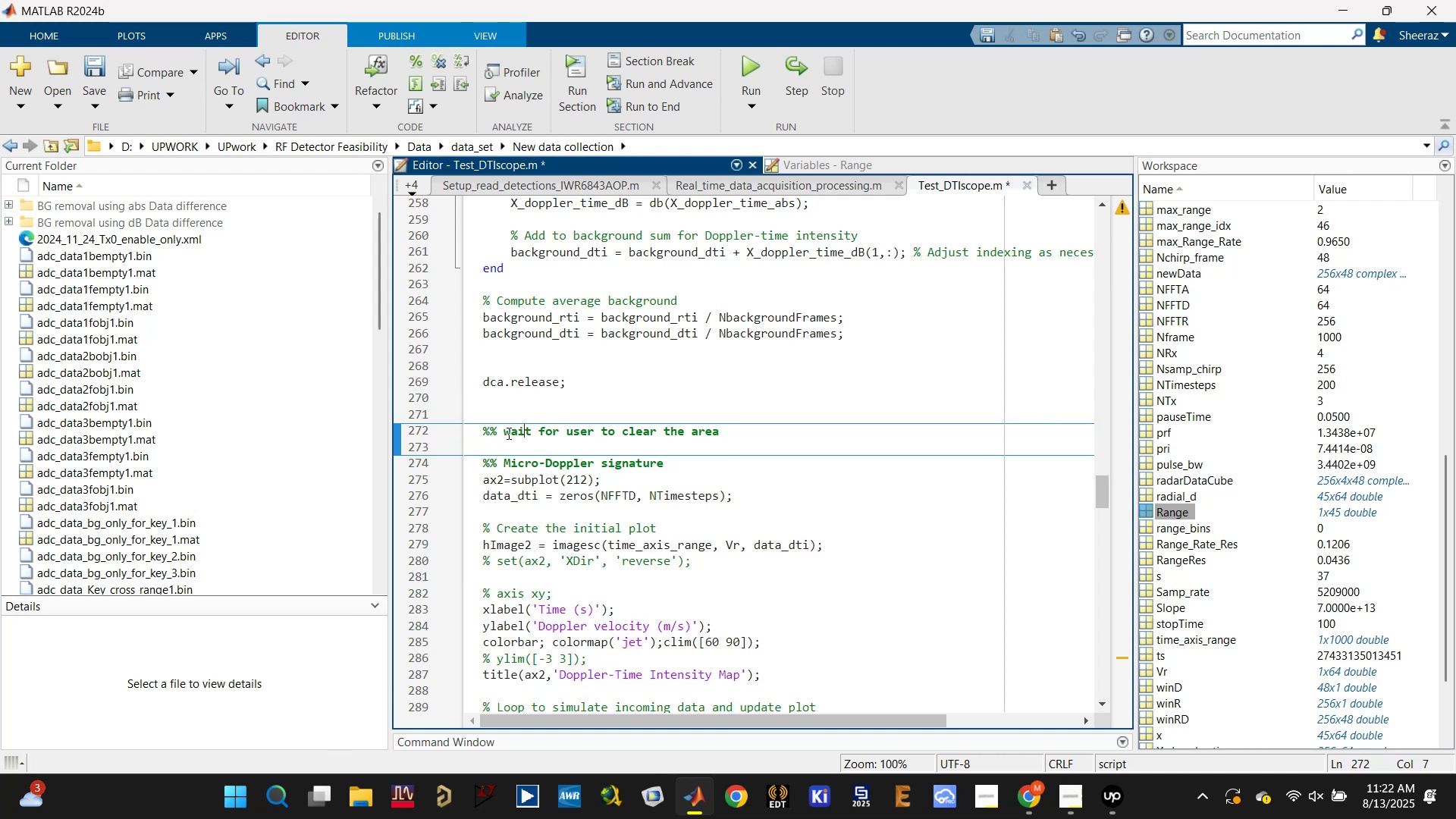 
left_click_drag(start_coordinate=[504, 435], to_coordinate=[730, 438])
 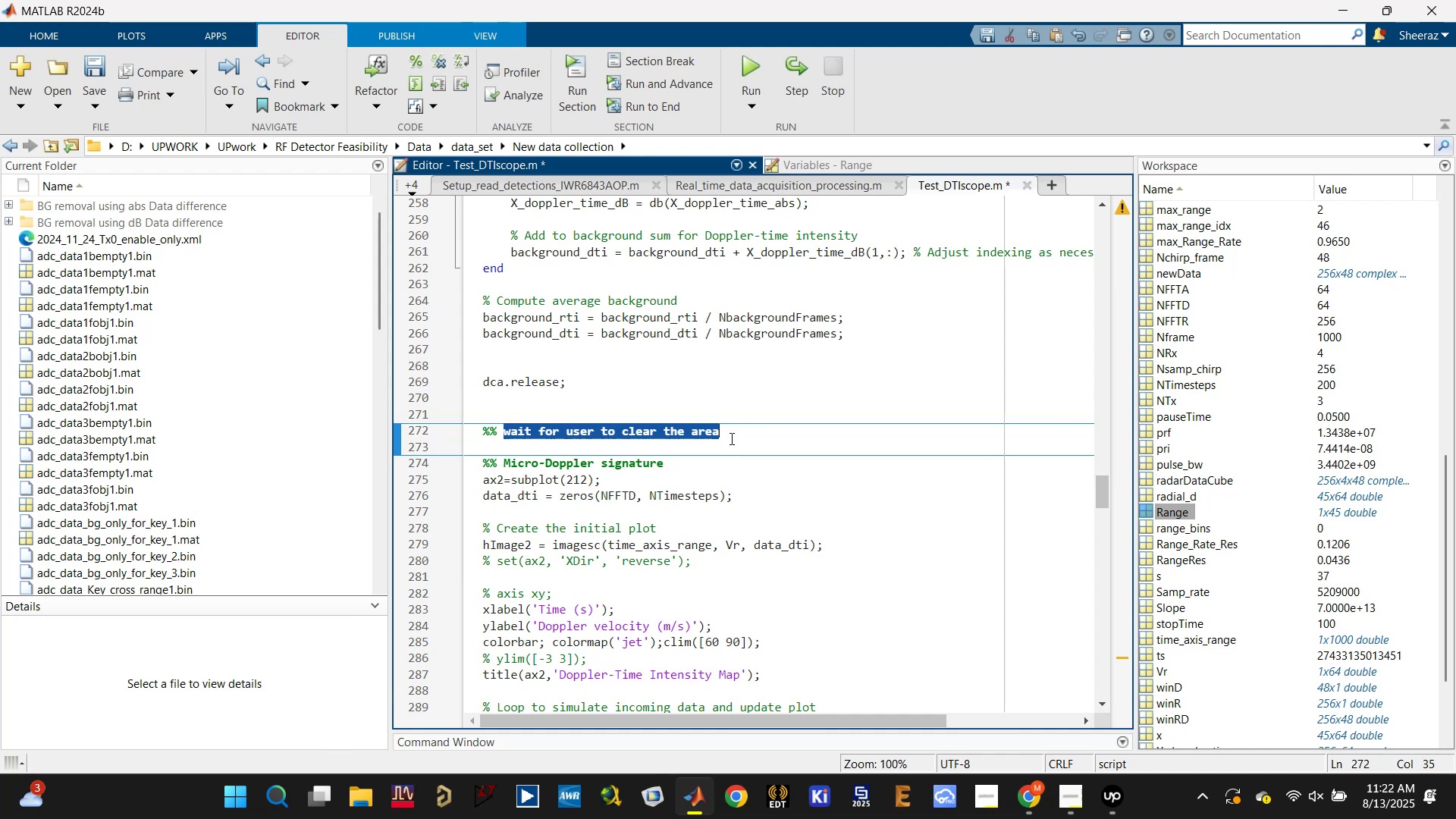 
type(continue the process)
 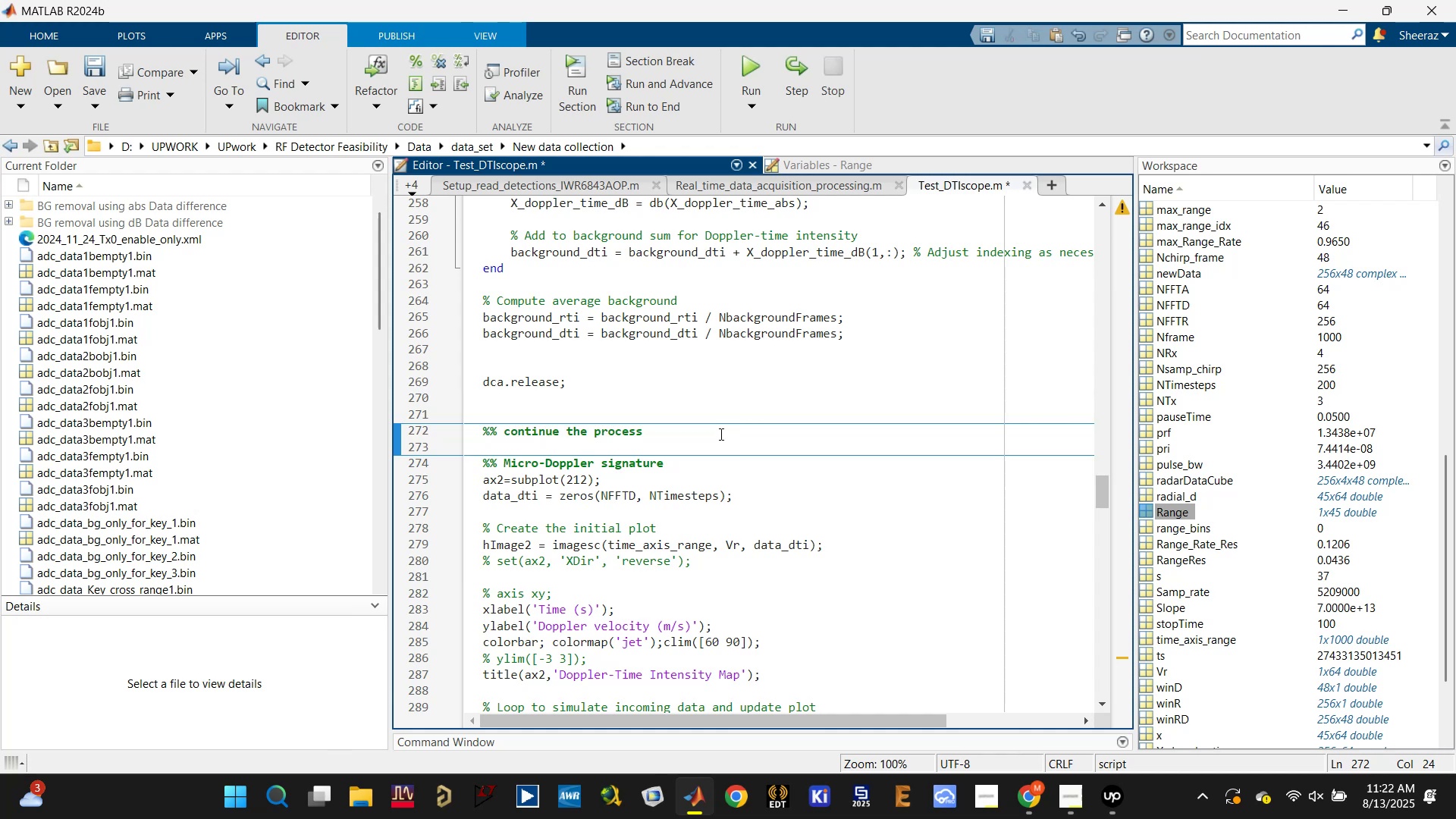 
left_click([718, 413])
 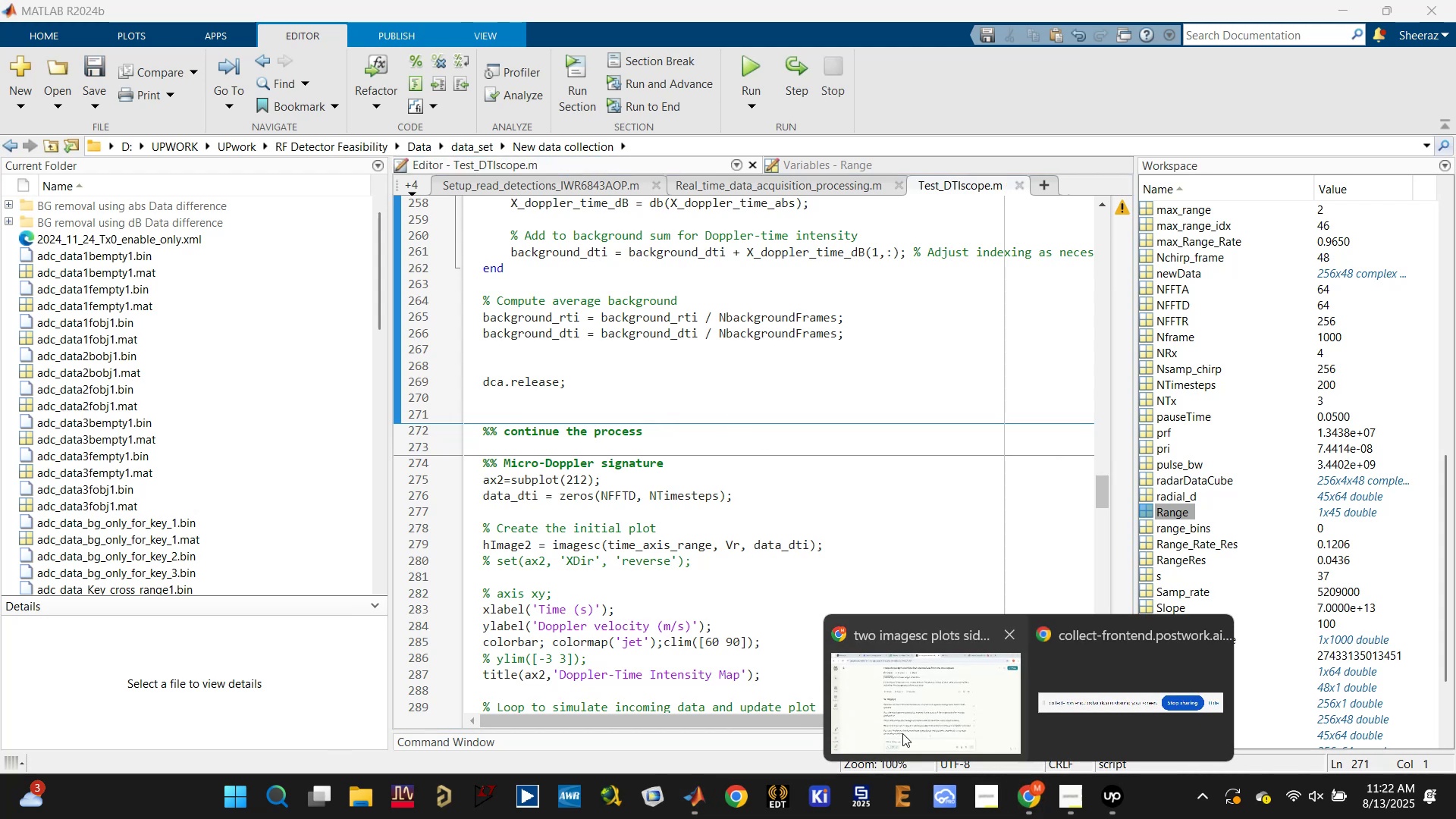 
wait(5.28)
 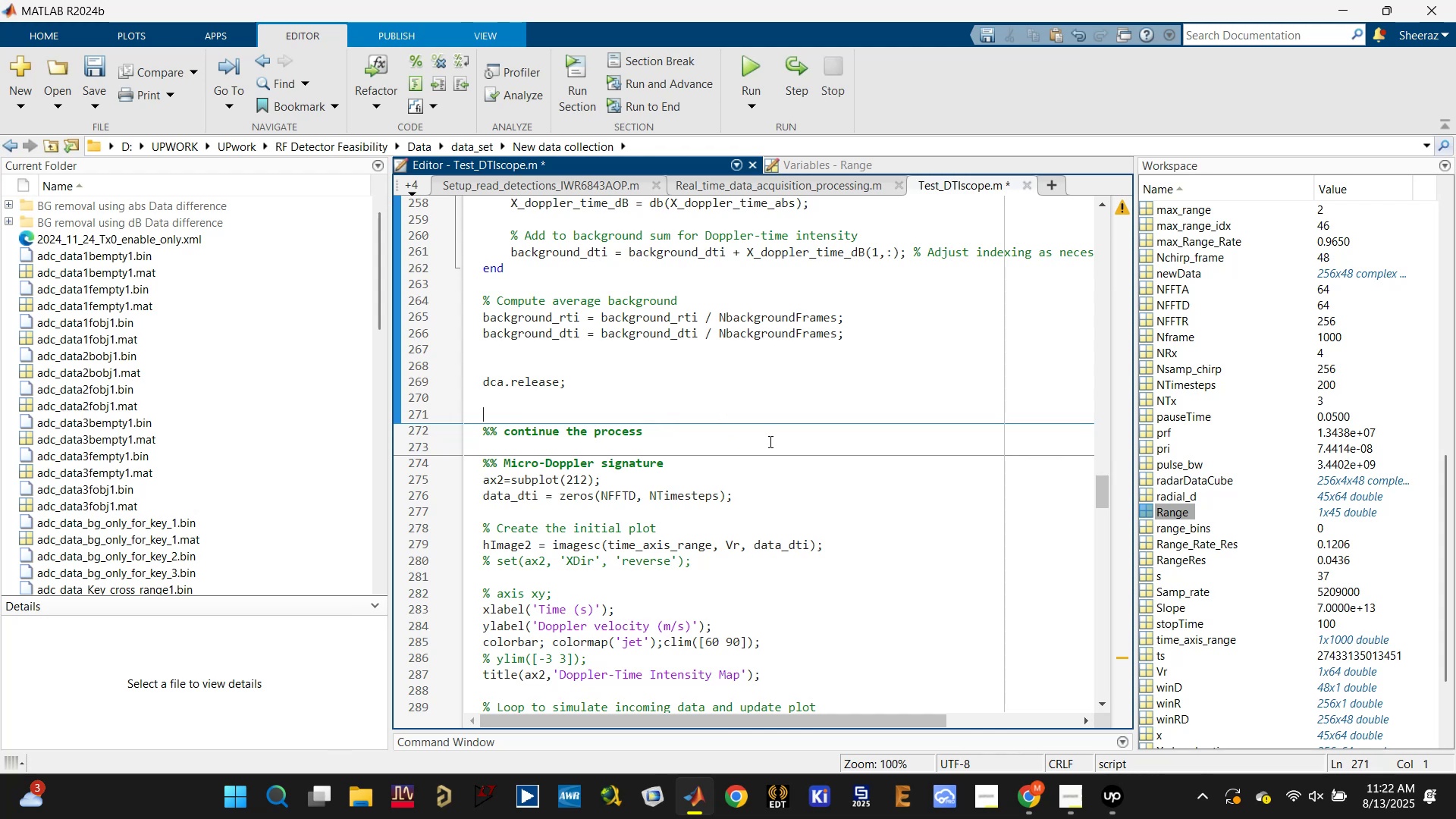 
left_click([1028, 805])
 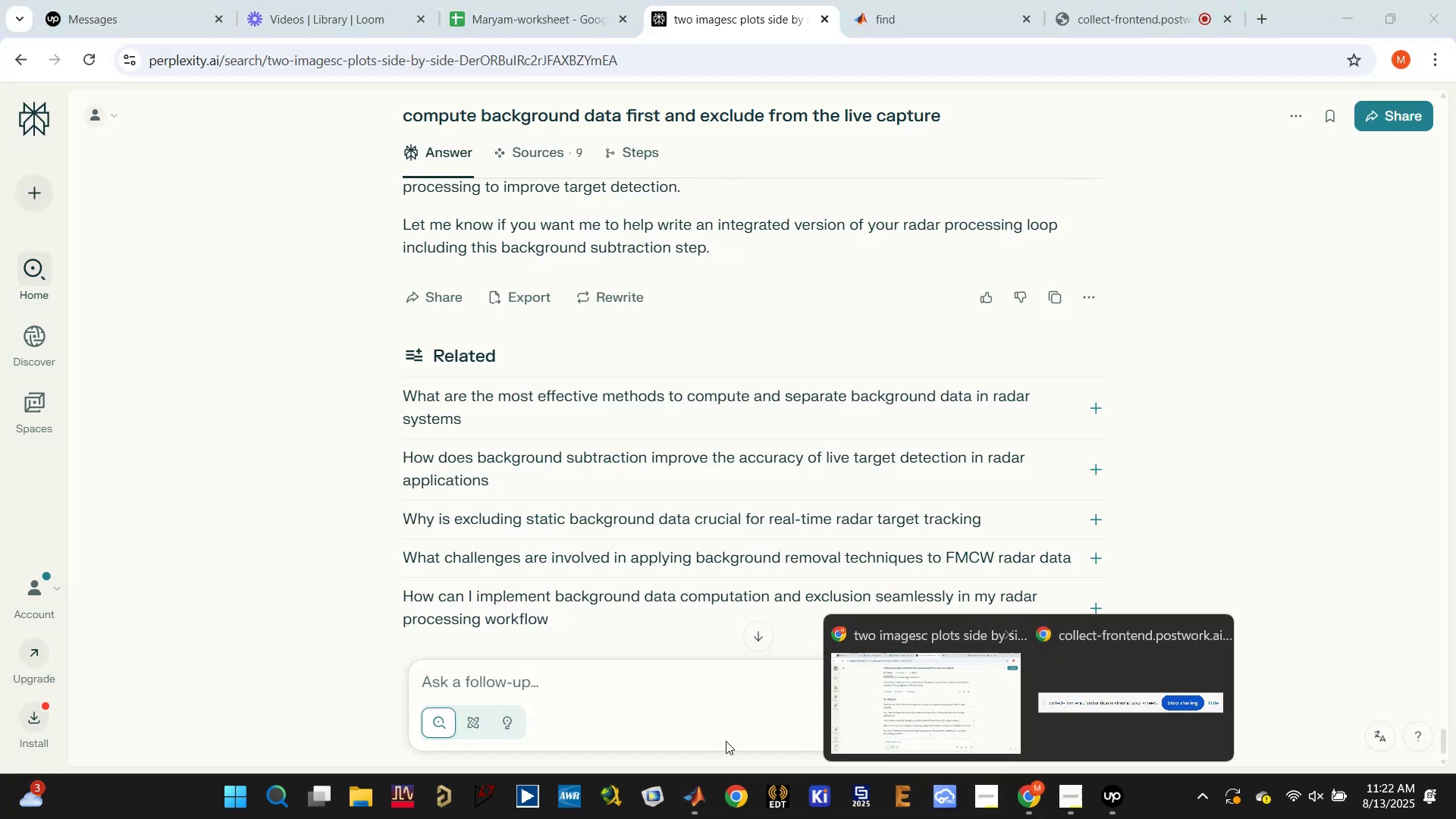 
left_click([691, 798])
 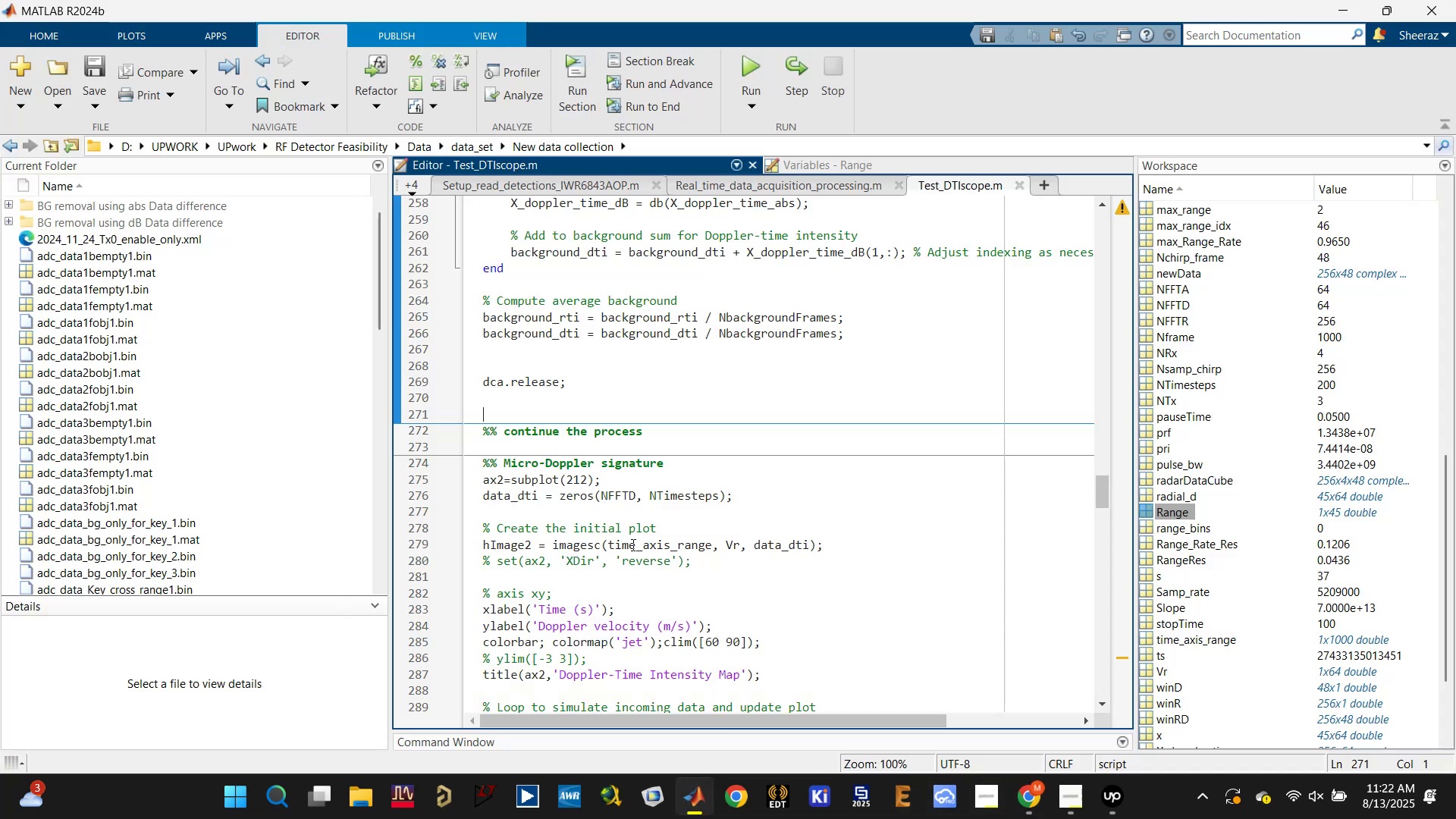 
scroll: coordinate [640, 488], scroll_direction: down, amount: 4.0
 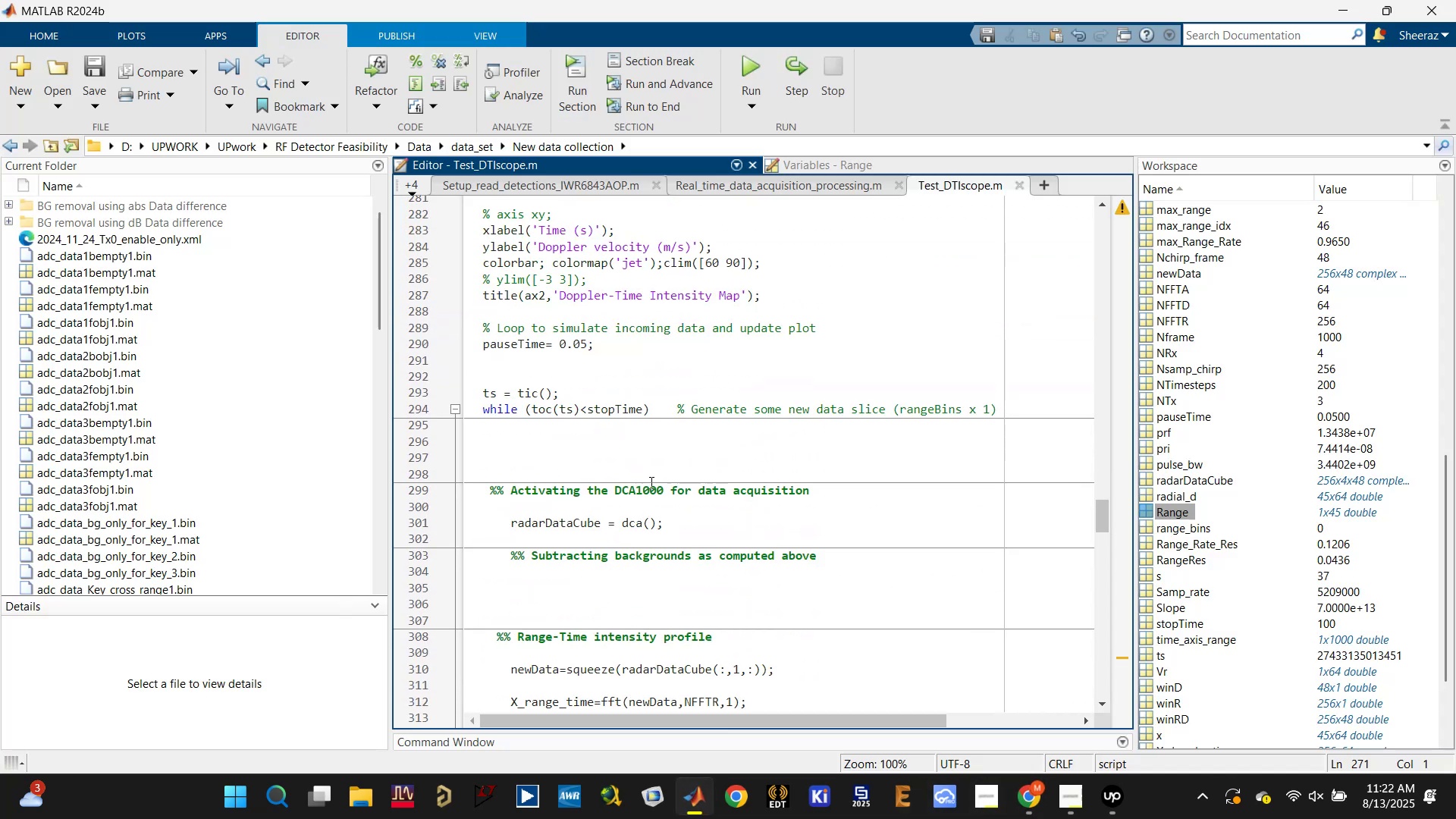 
left_click([650, 453])
 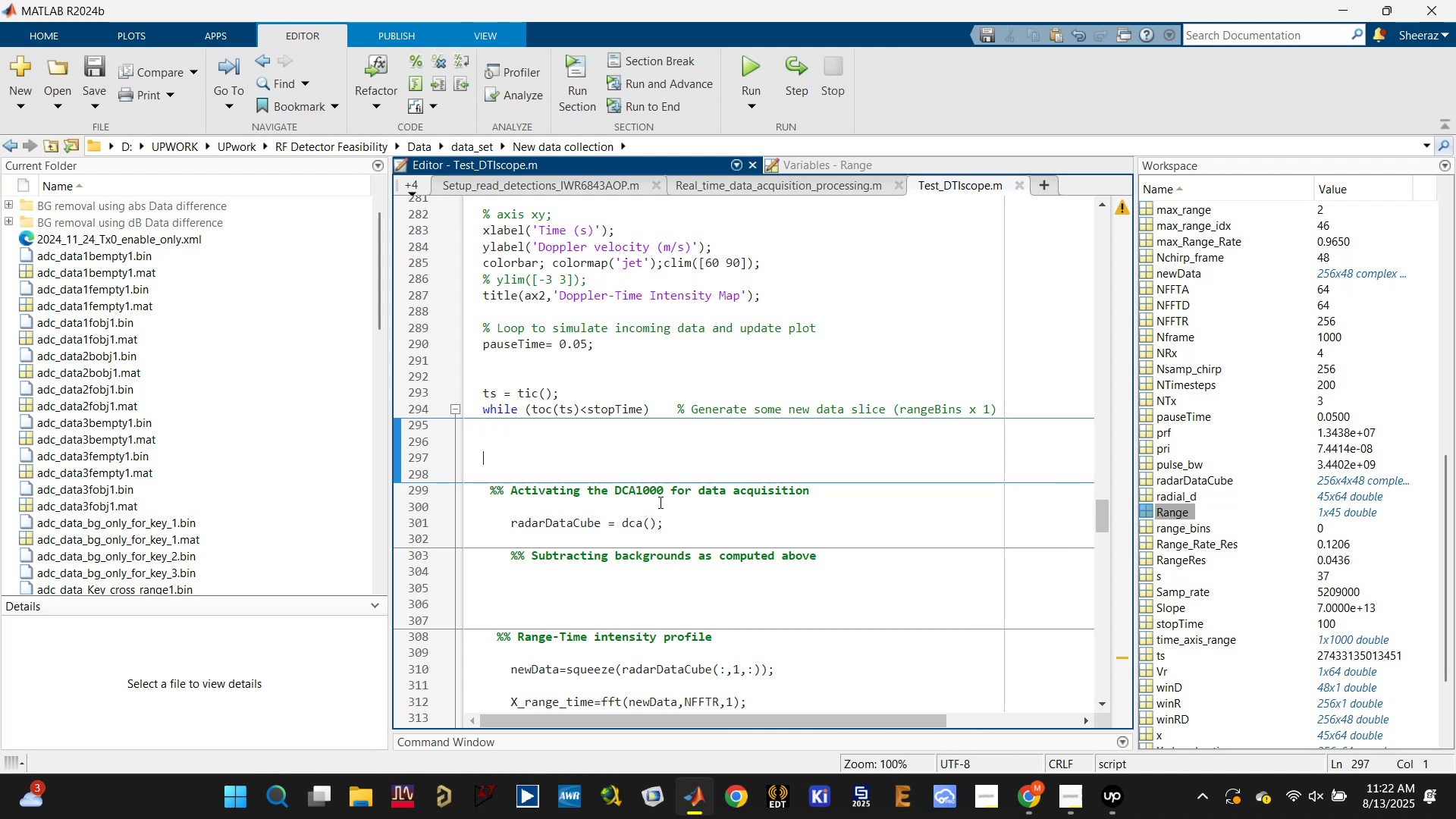 
left_click([676, 586])
 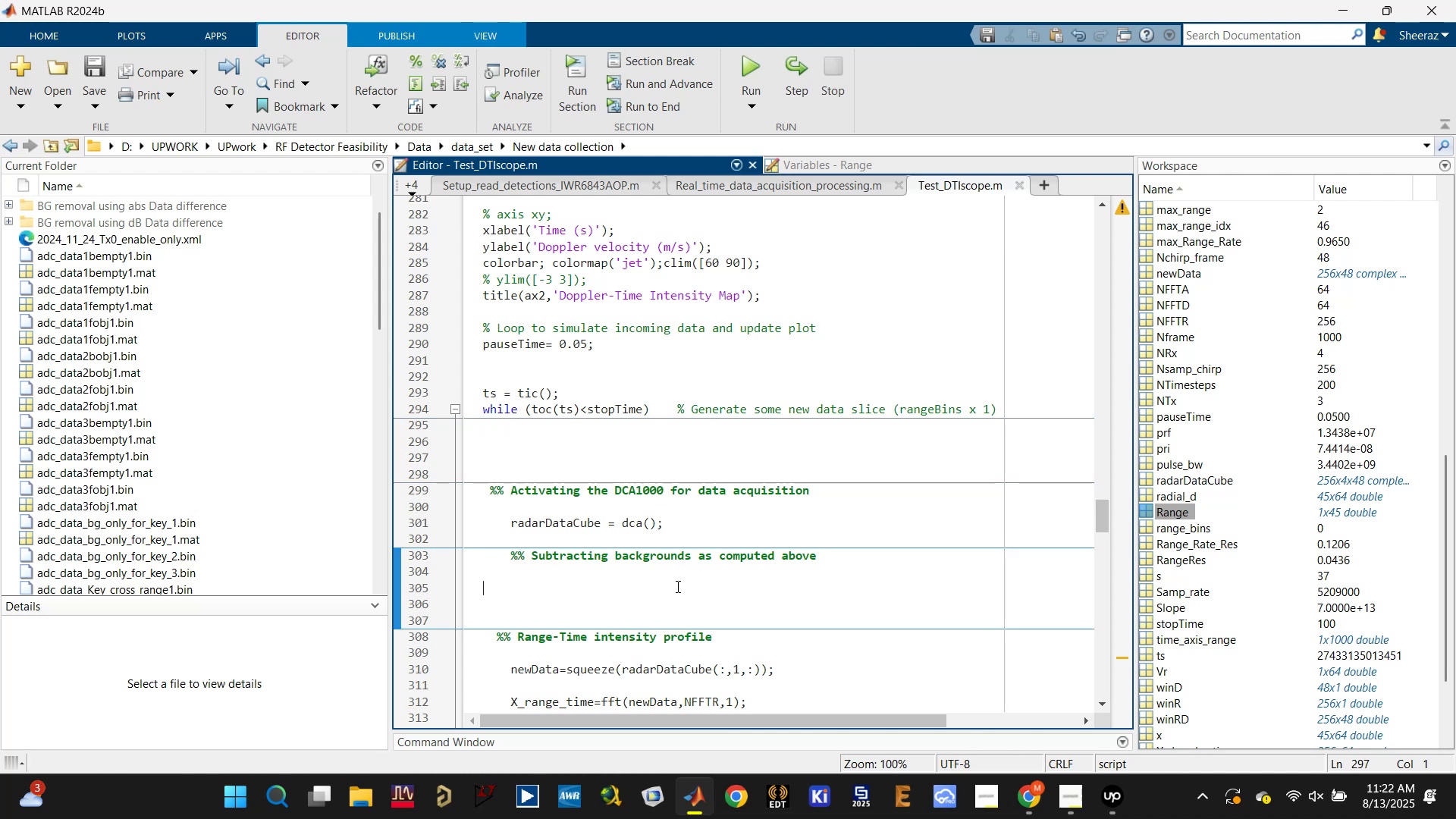 
key(Control+V)
 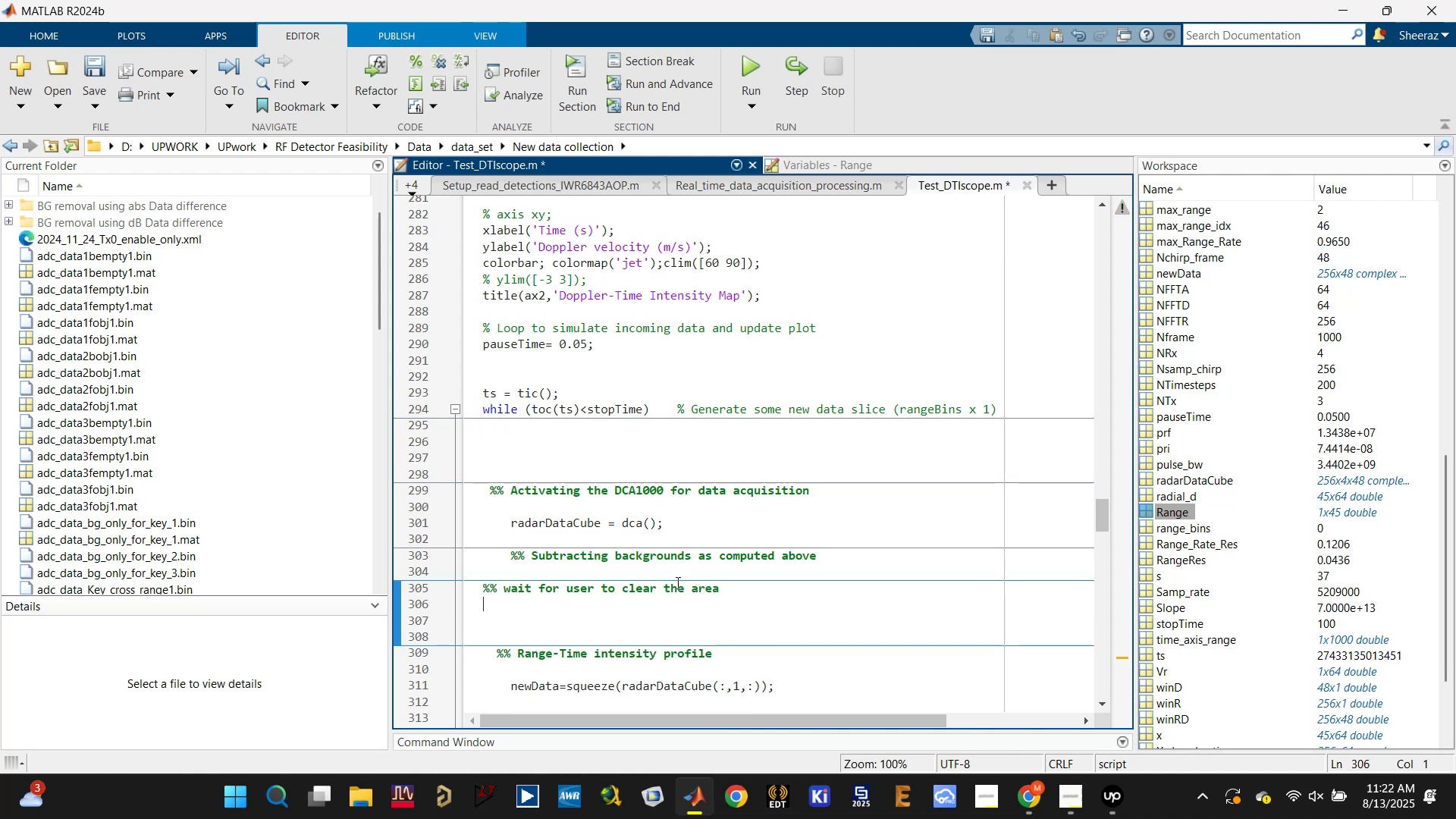 
key(Control+Z)
 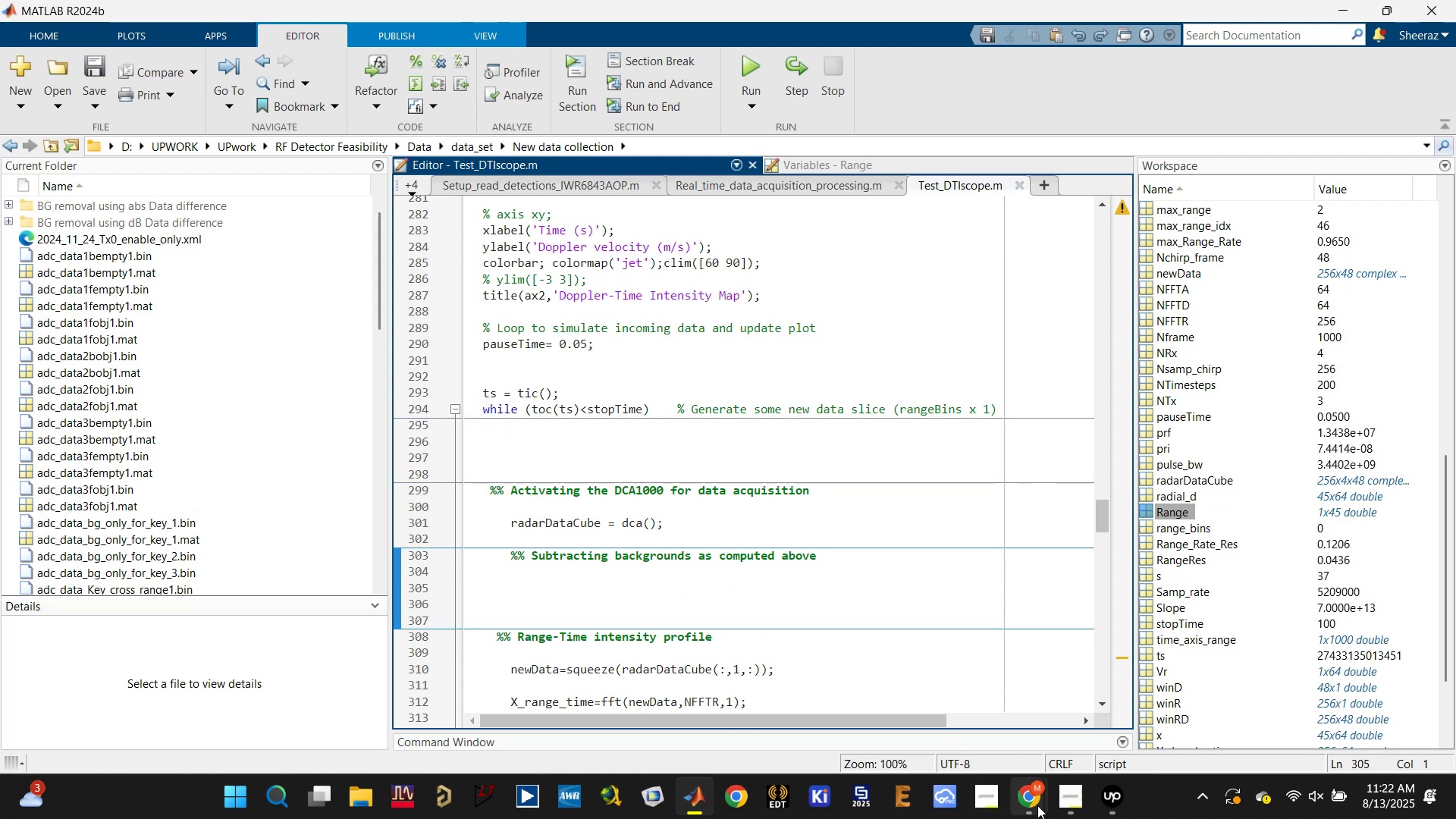 
left_click([946, 695])
 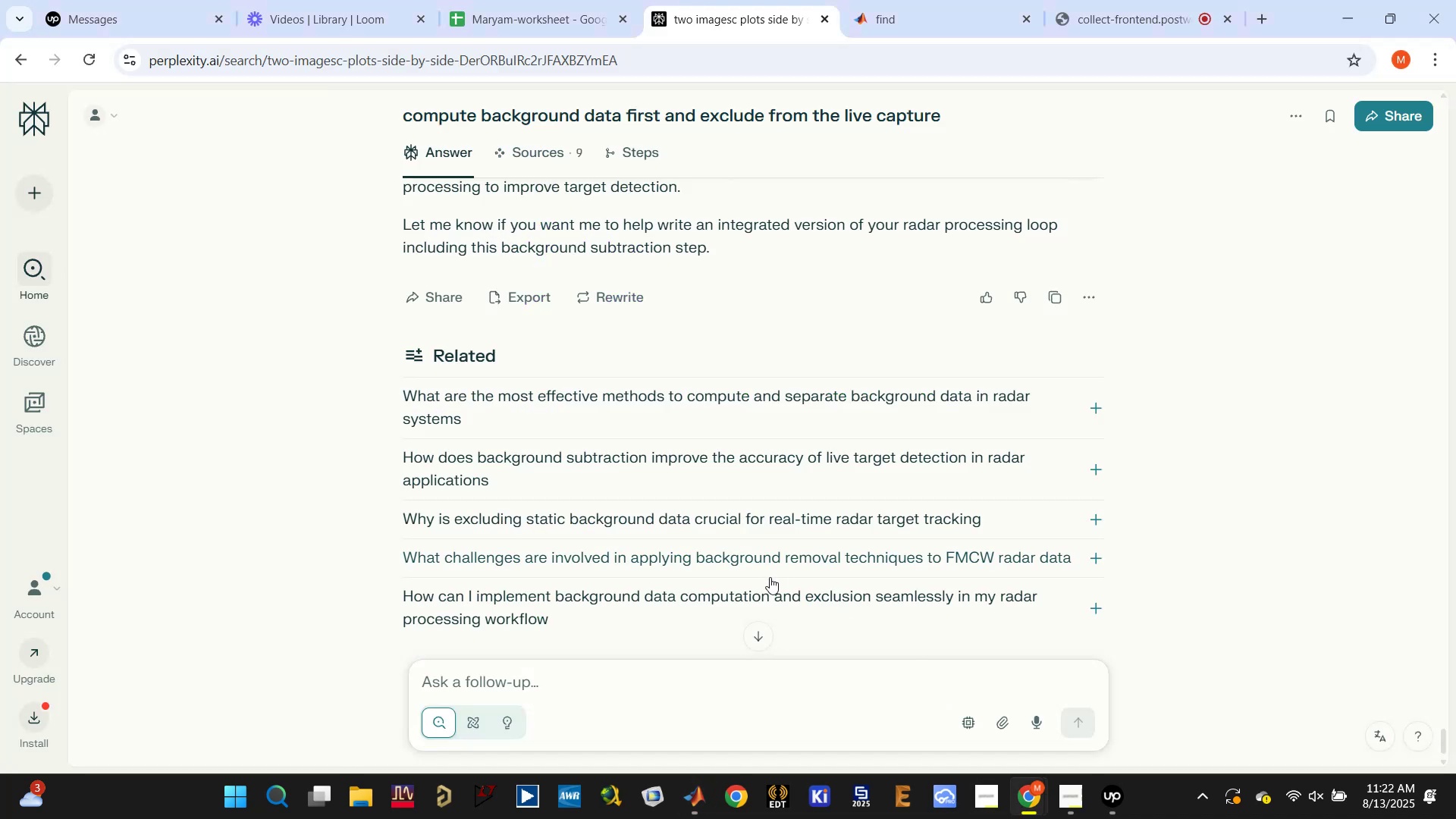 
scroll: coordinate [742, 480], scroll_direction: up, amount: 7.0
 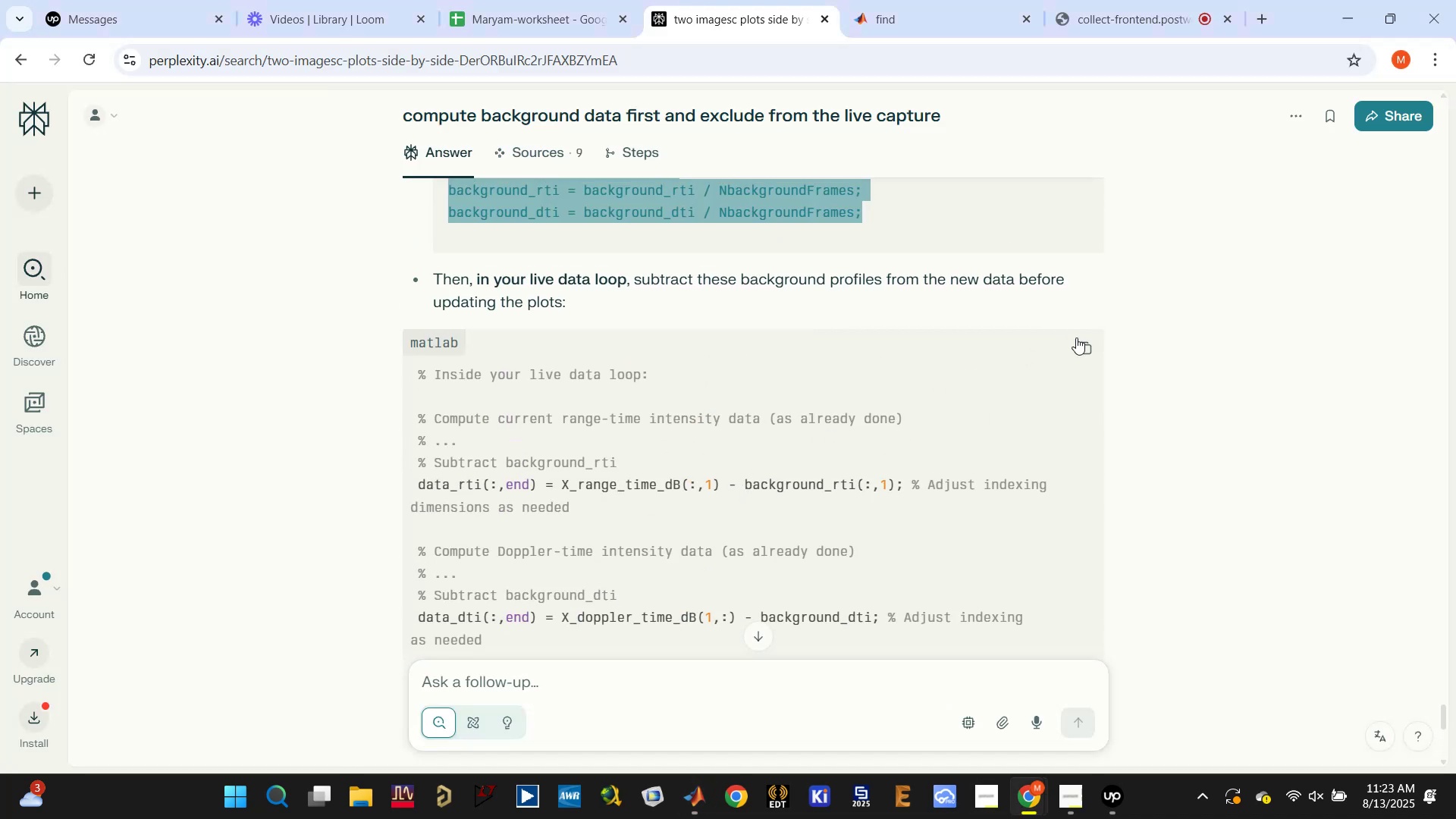 
left_click([1084, 343])
 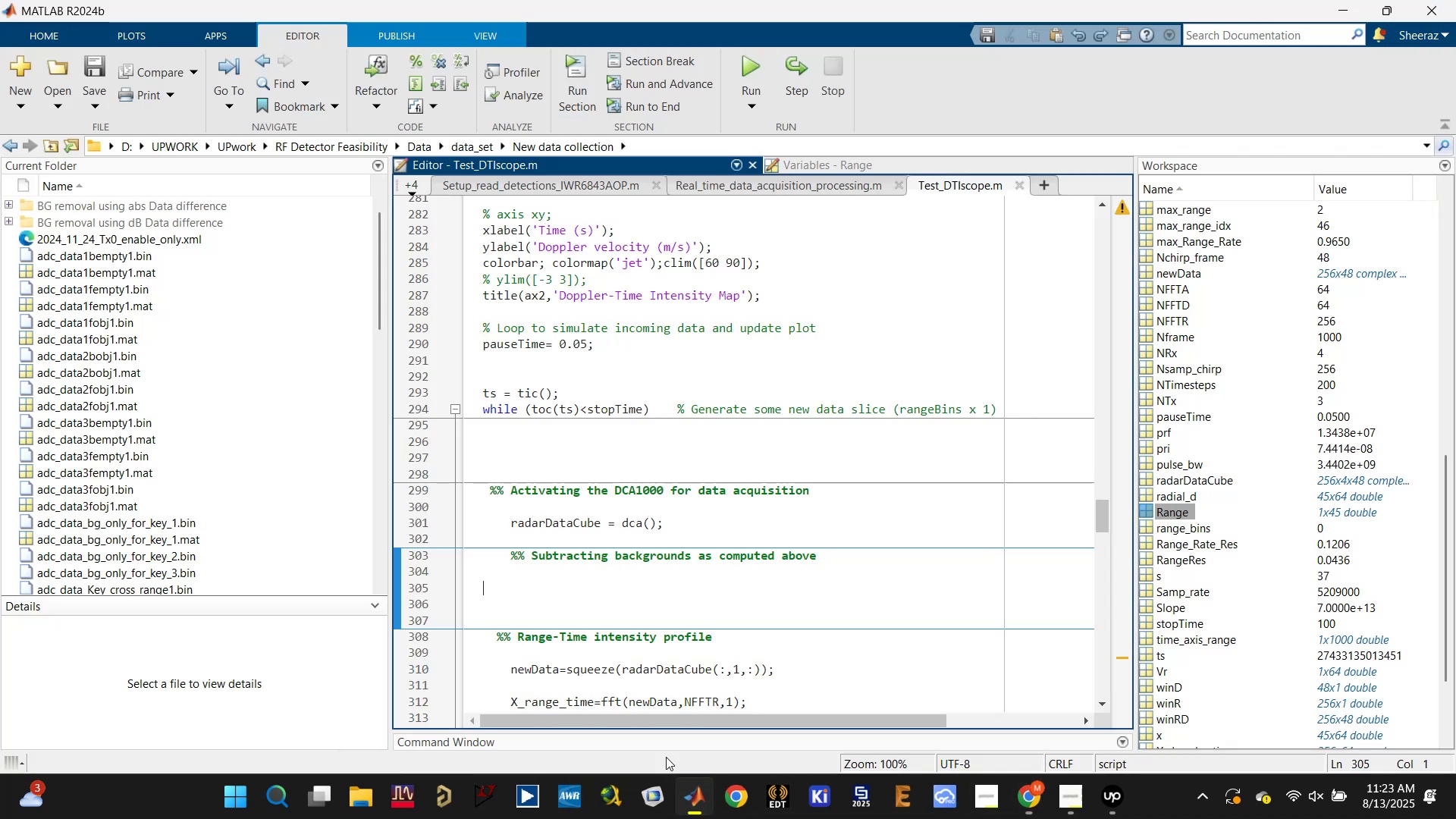 
left_click([623, 581])
 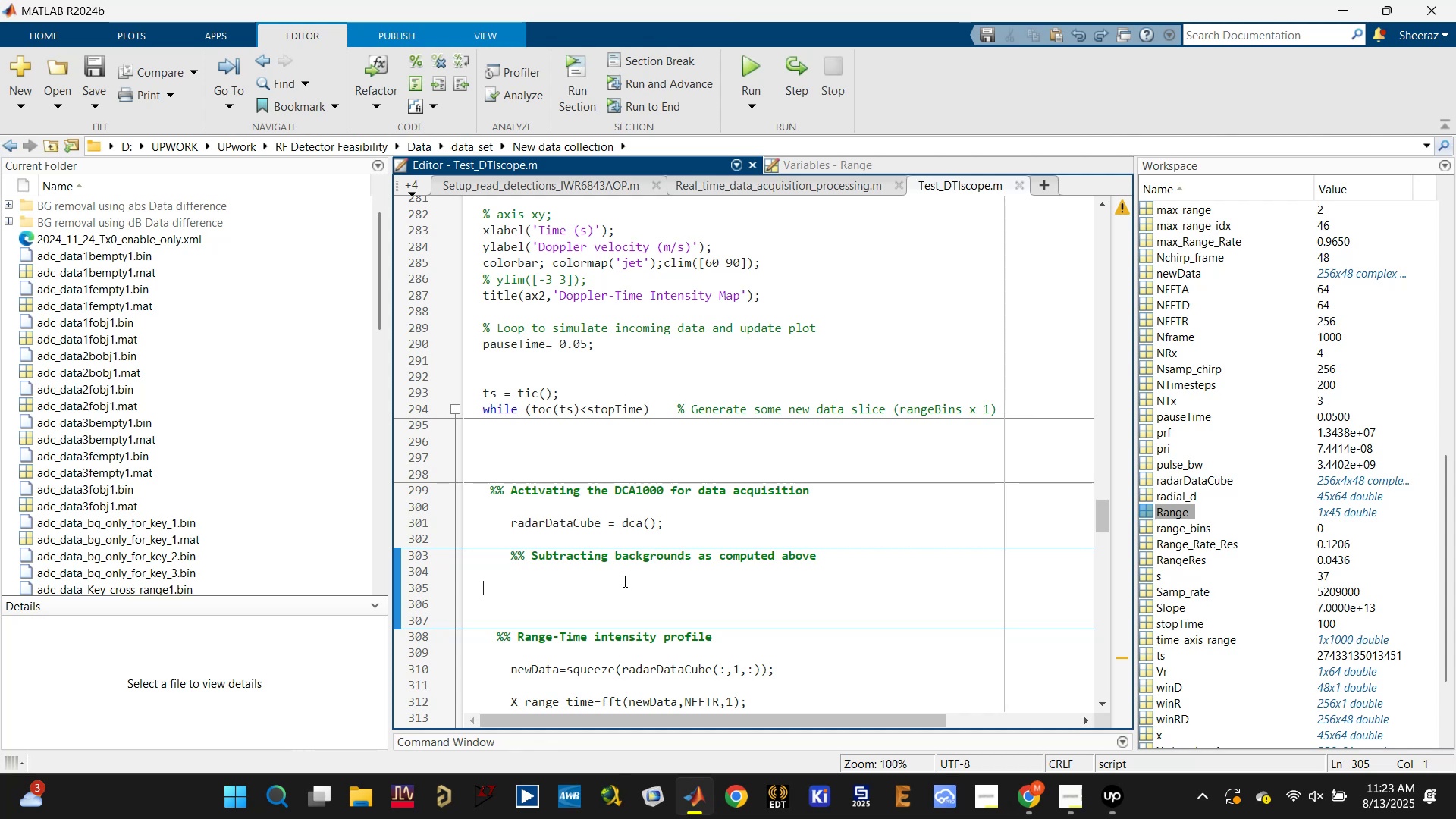 
key(Control+V)
 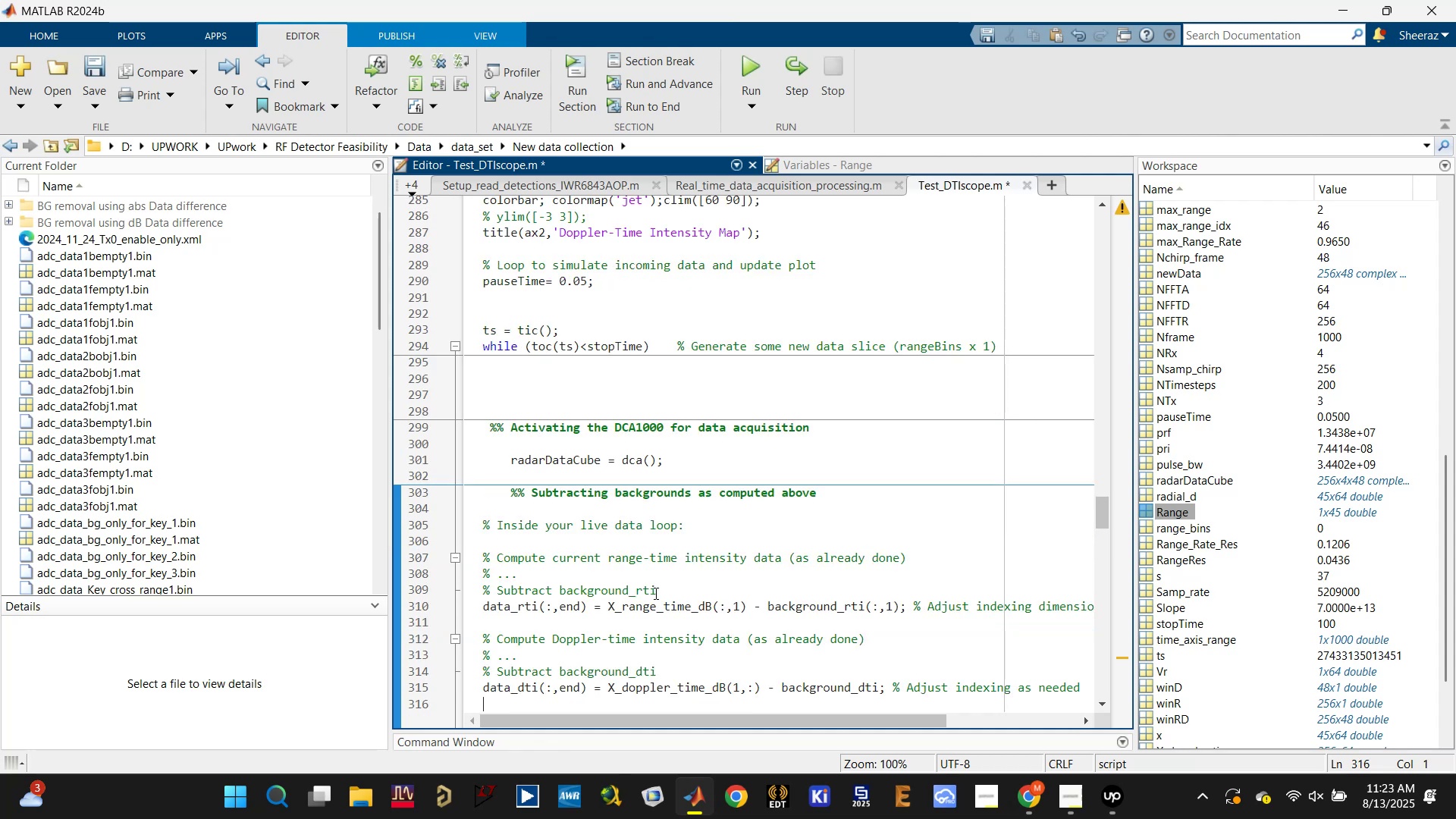 
key(Control+S)
 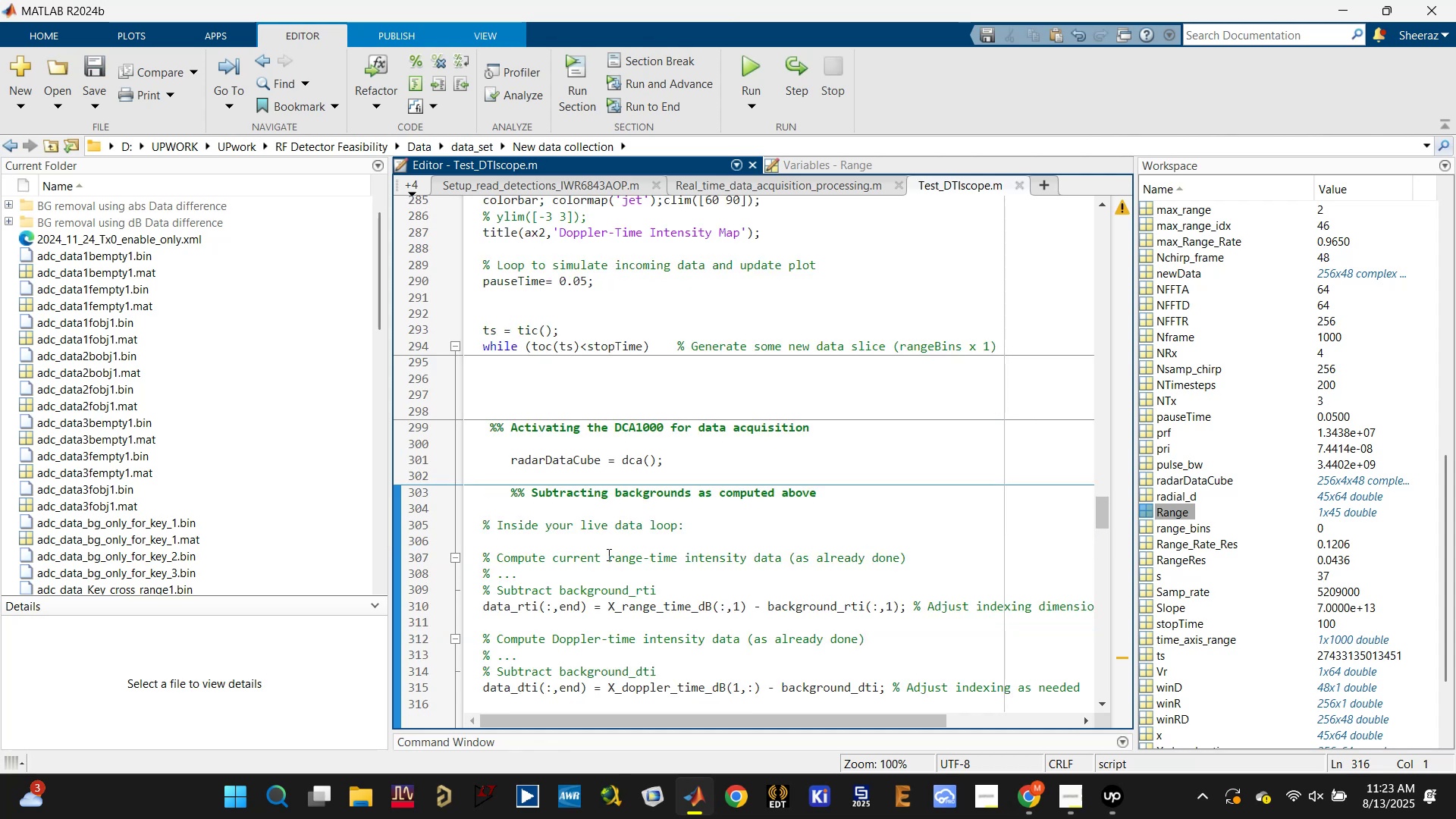 
scroll: coordinate [595, 553], scroll_direction: down, amount: 2.0
 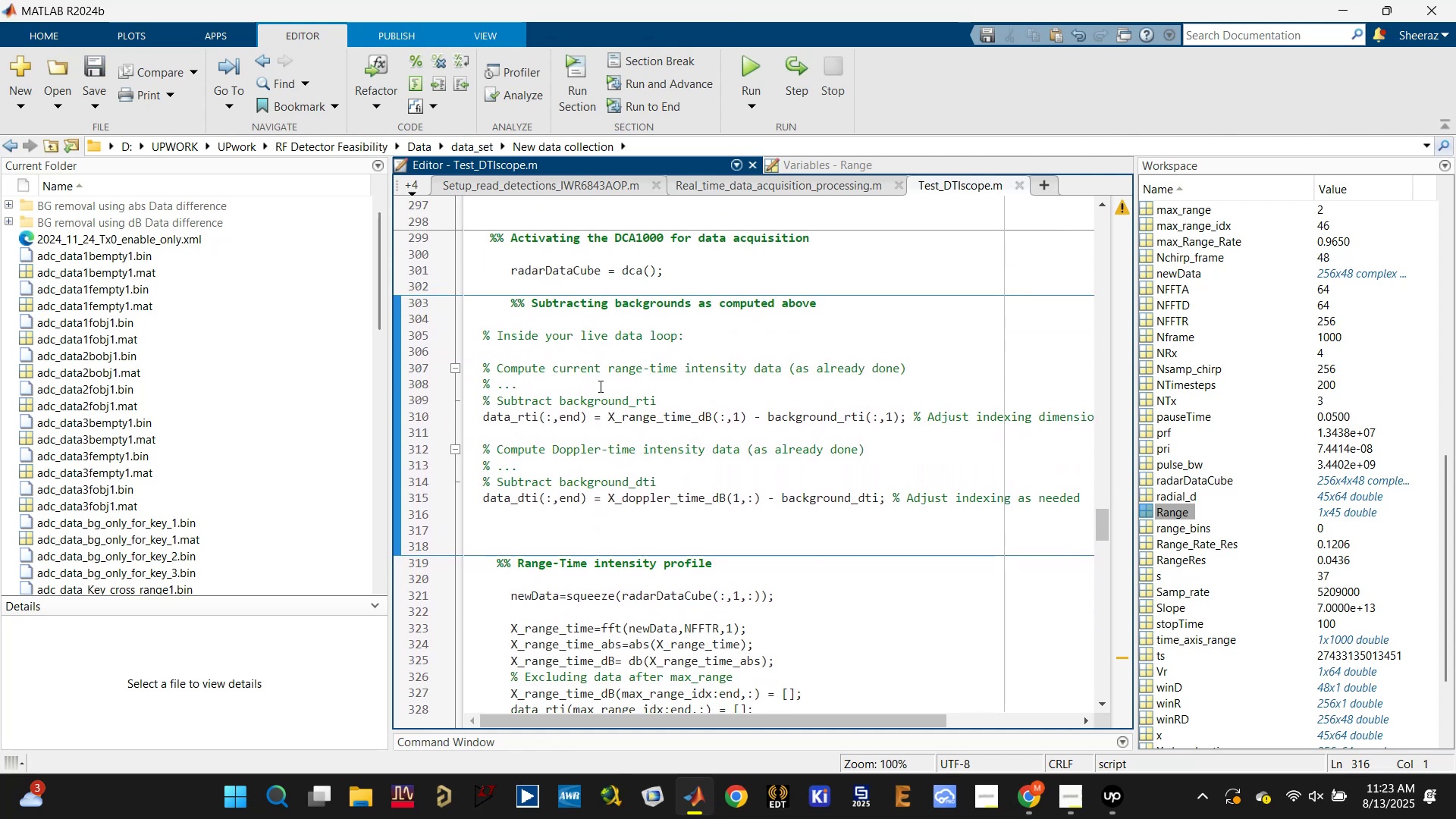 
left_click([561, 415])
 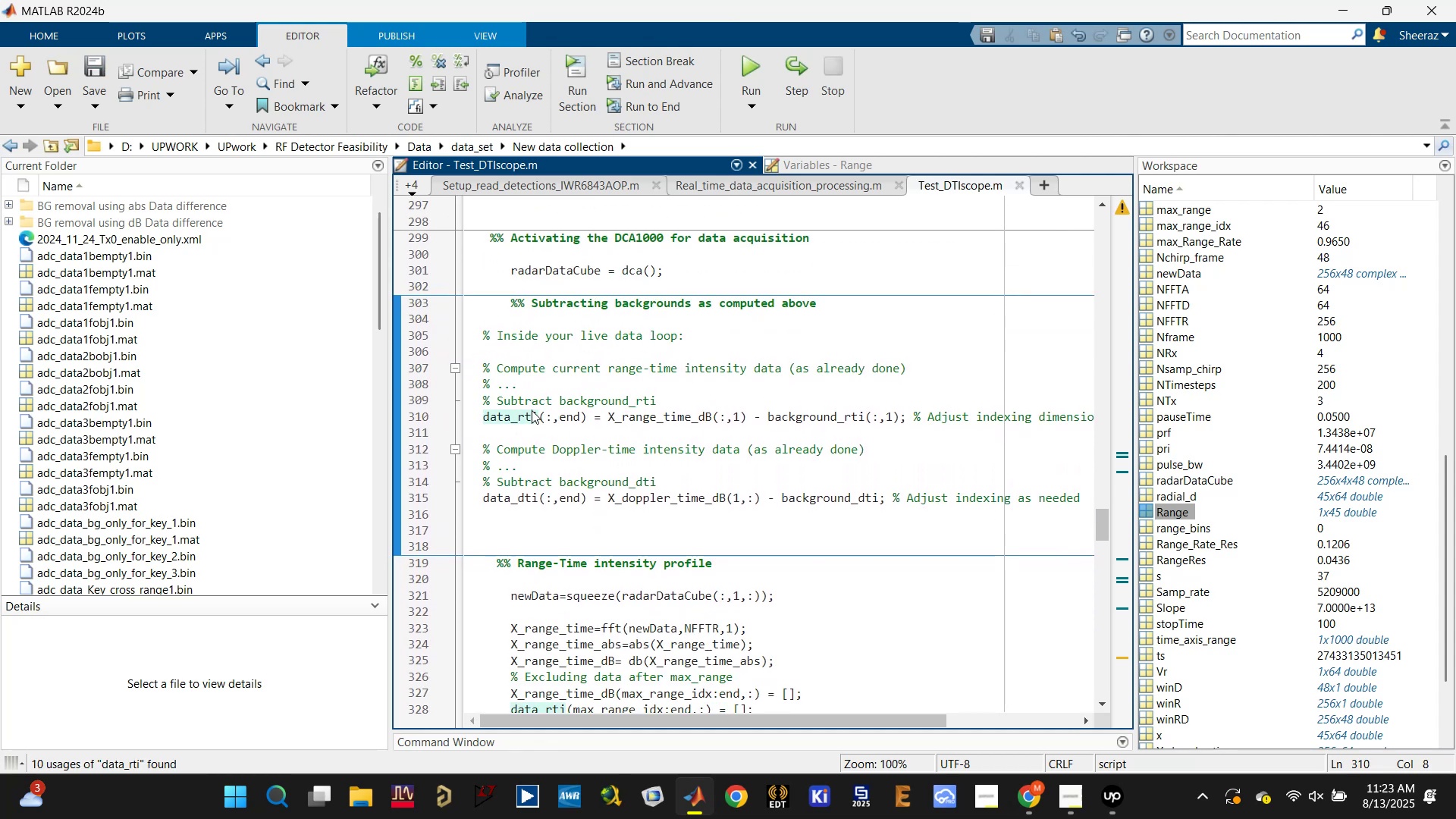 
scroll: coordinate [560, 428], scroll_direction: down, amount: 2.0
 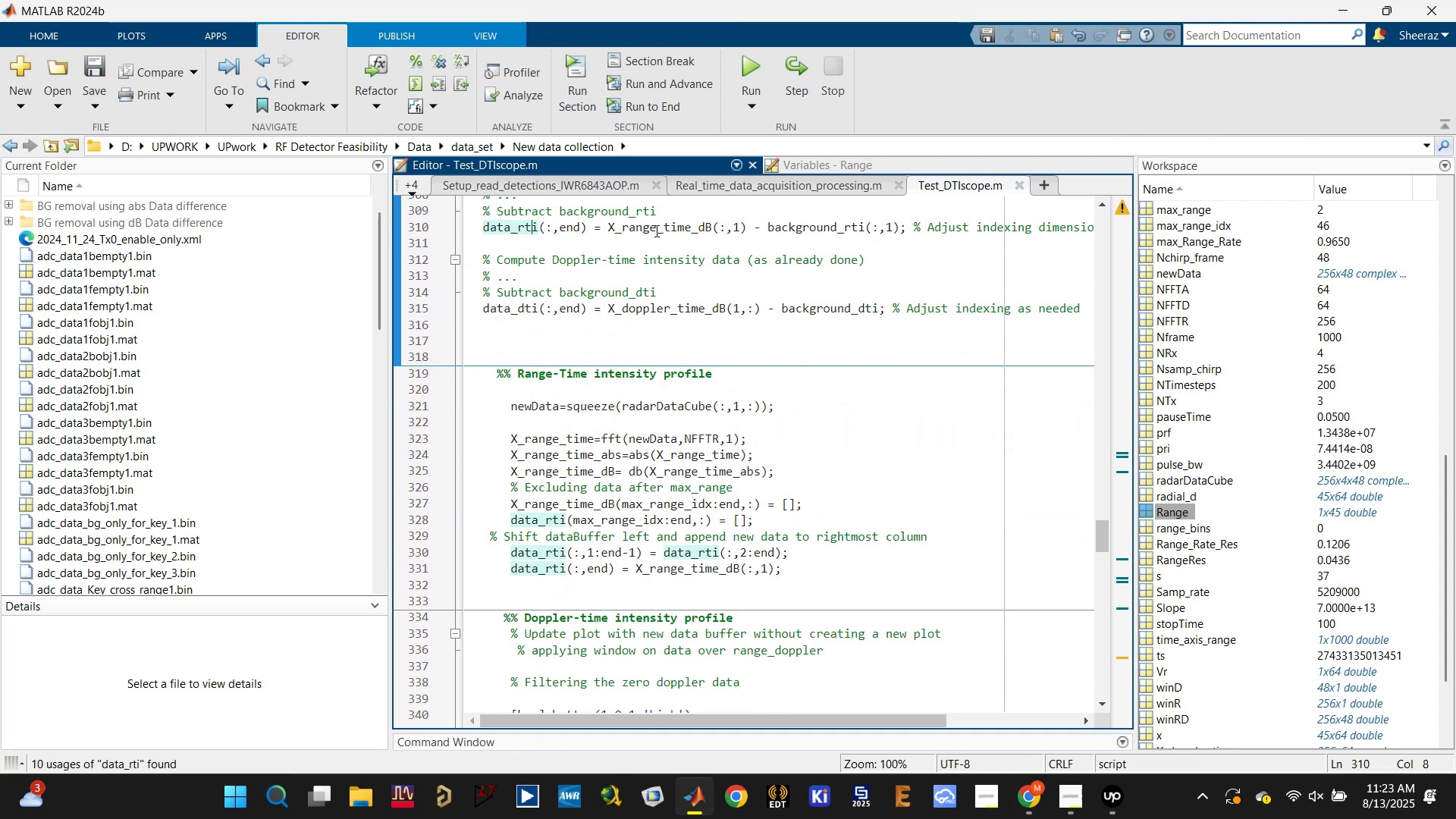 
double_click([656, 228])
 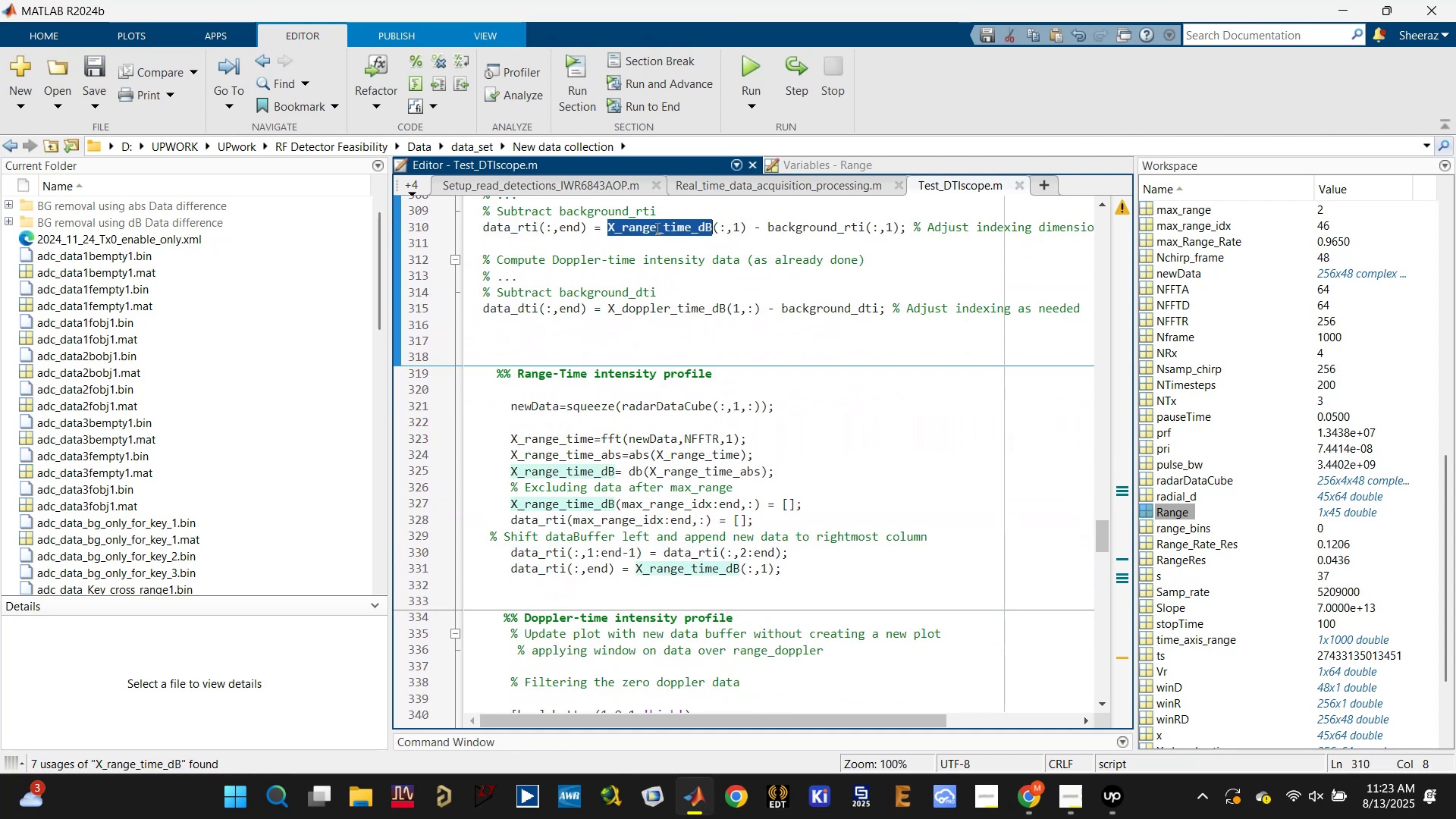 
triple_click([656, 228])
 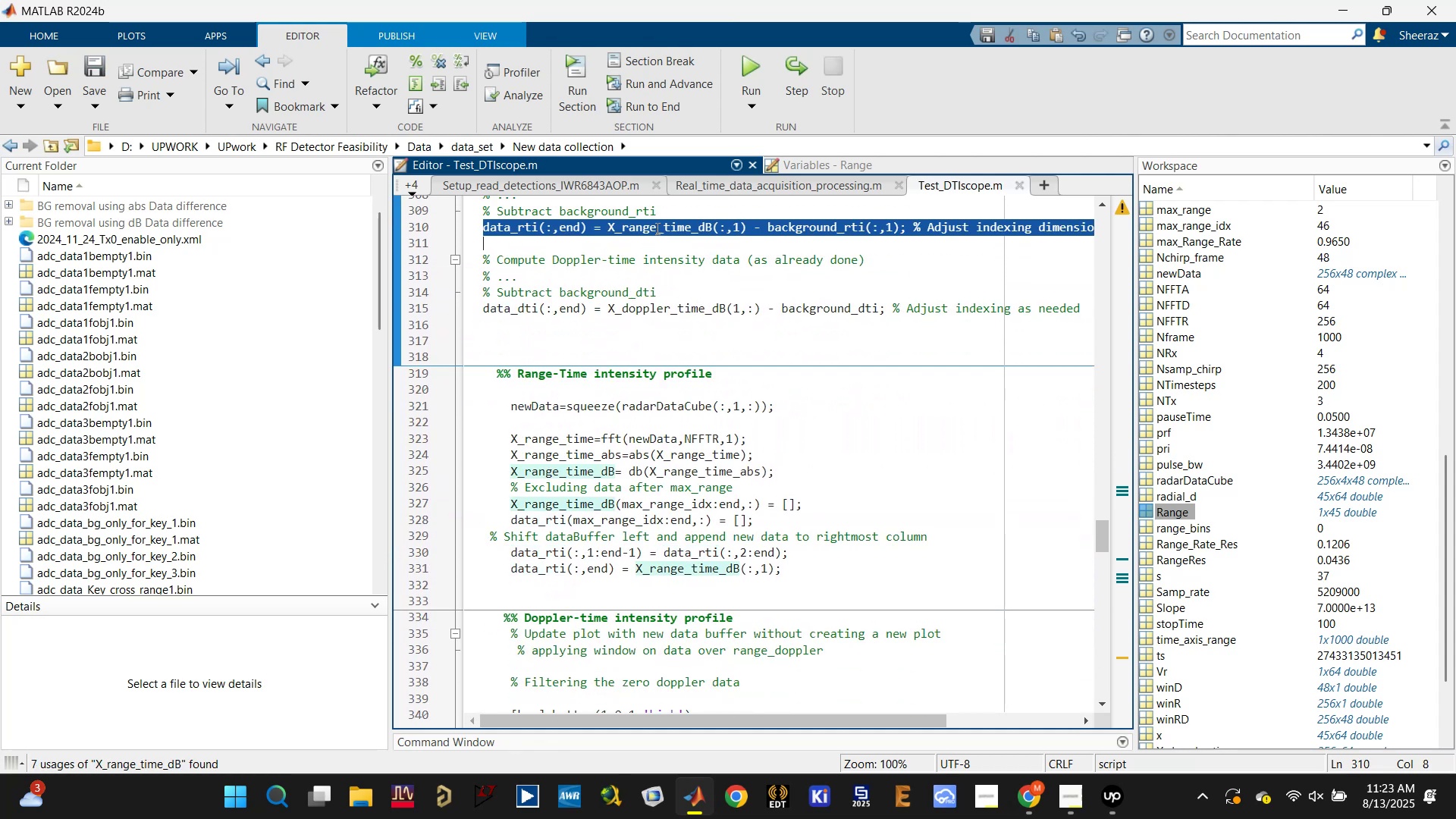 
hold_key(key=ControlLeft, duration=1.25)
 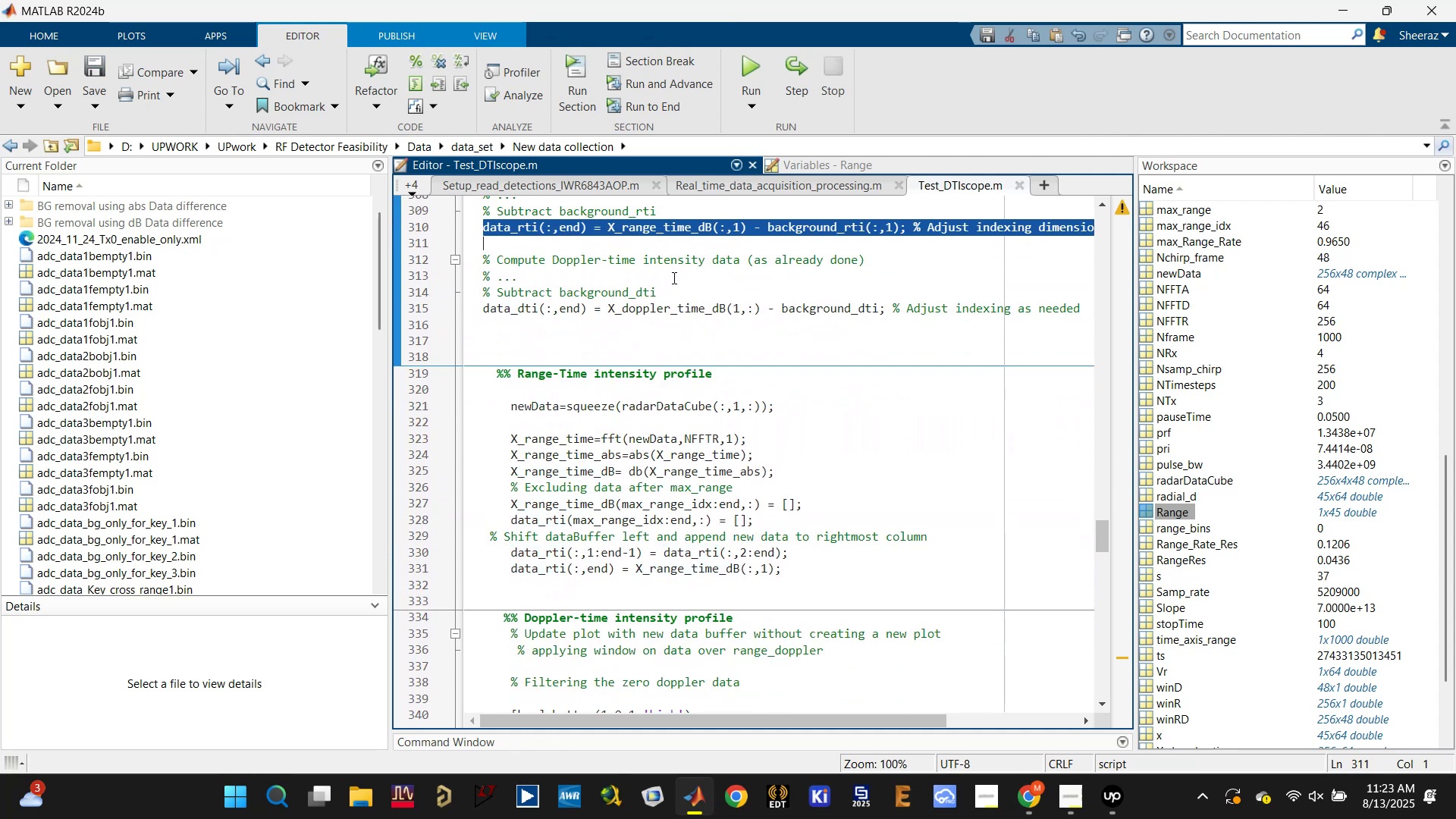 
scroll: coordinate [673, 278], scroll_direction: up, amount: 1.0
 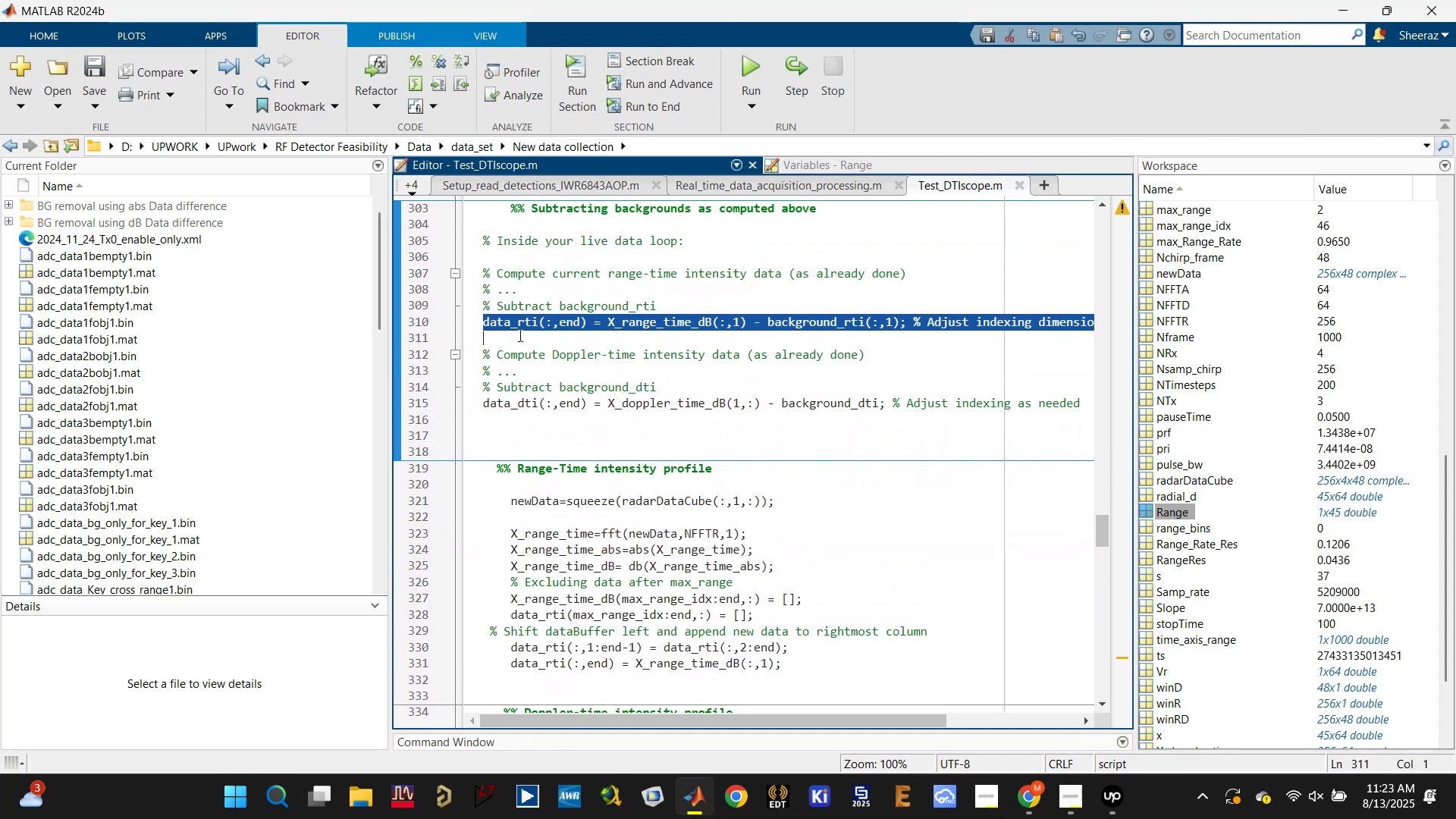 
left_click([515, 340])
 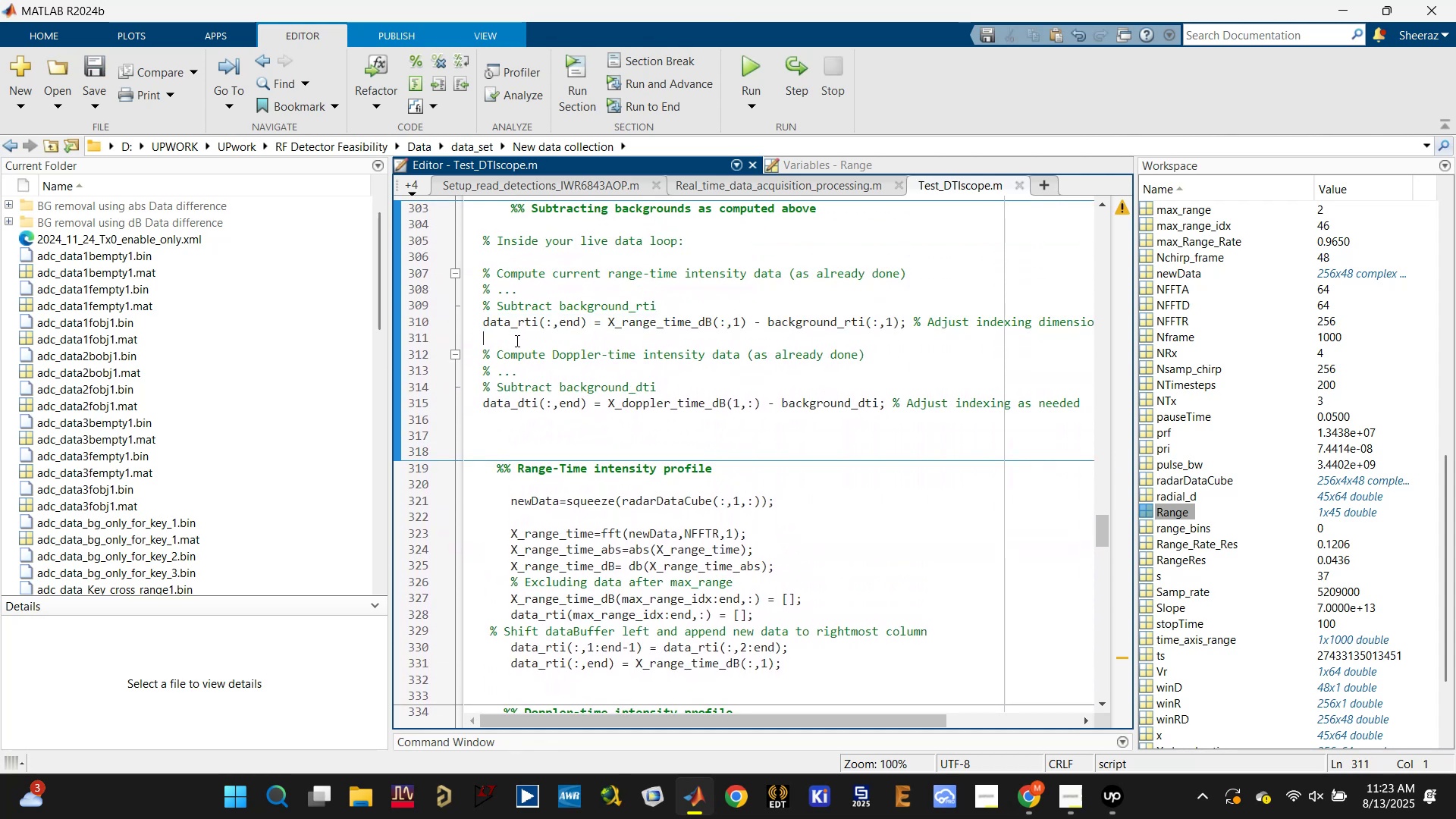 
left_click_drag(start_coordinate=[516, 340], to_coordinate=[468, 306])
 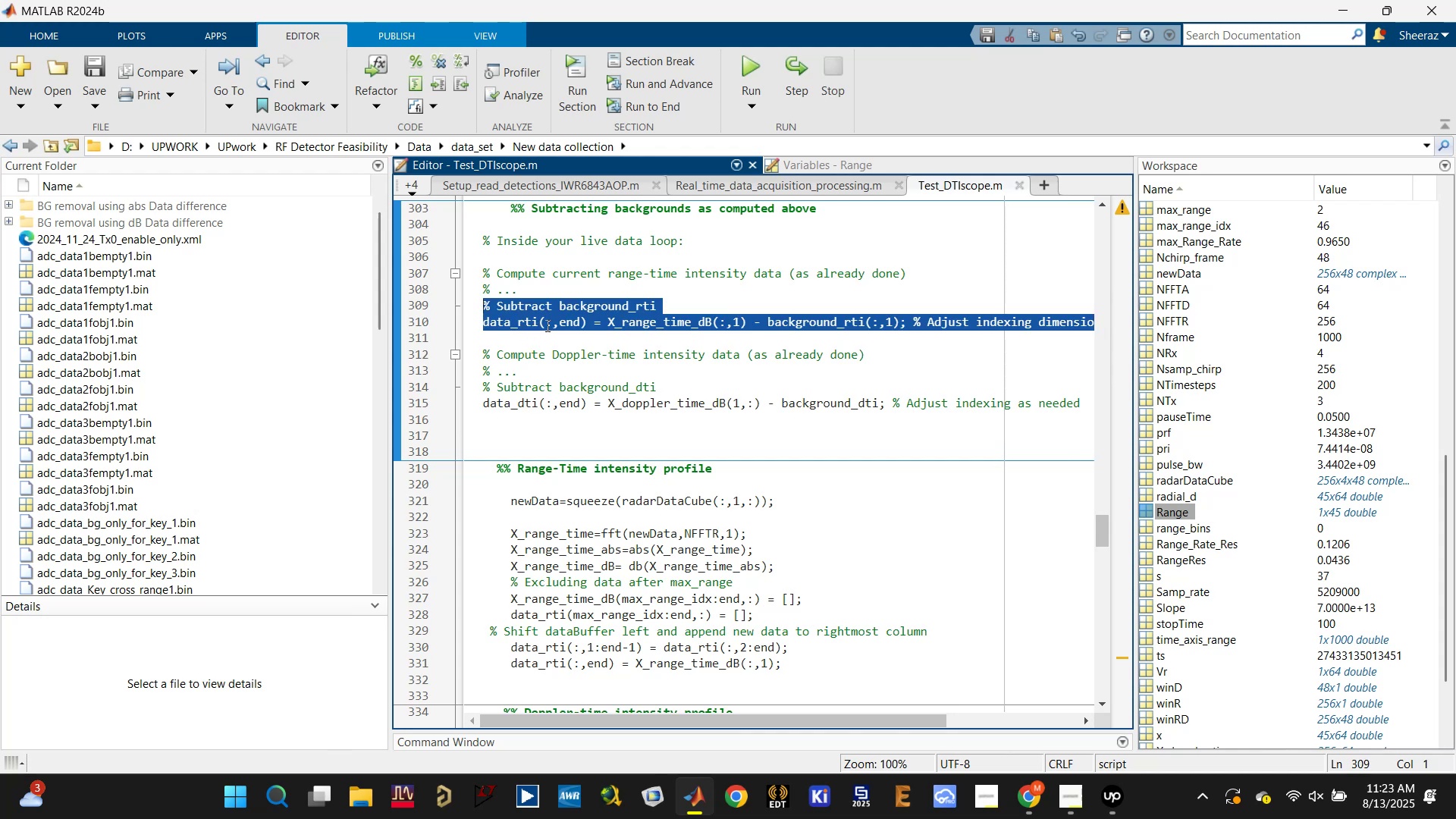 
wait(5.97)
 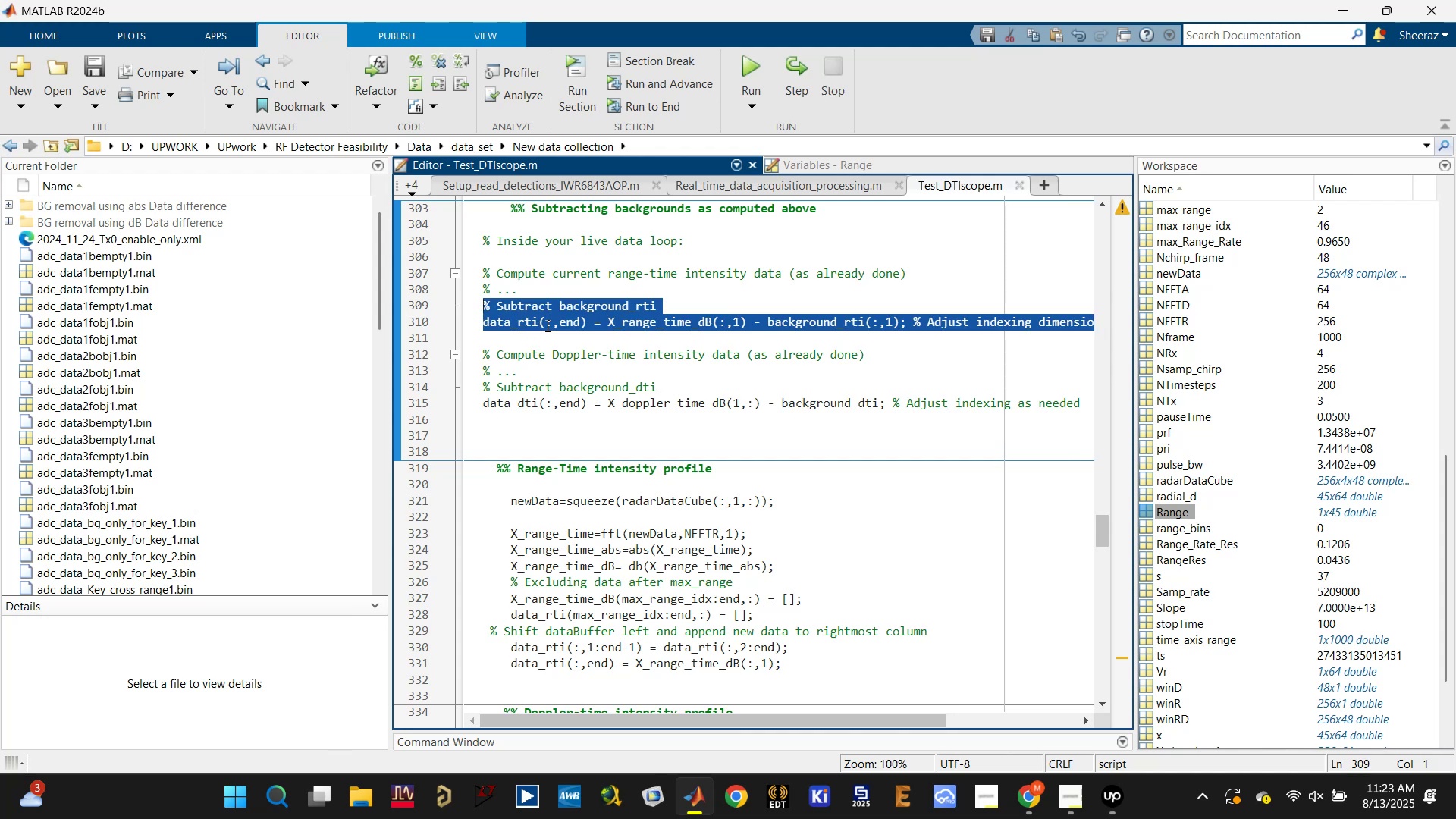 
key(Control+X)
 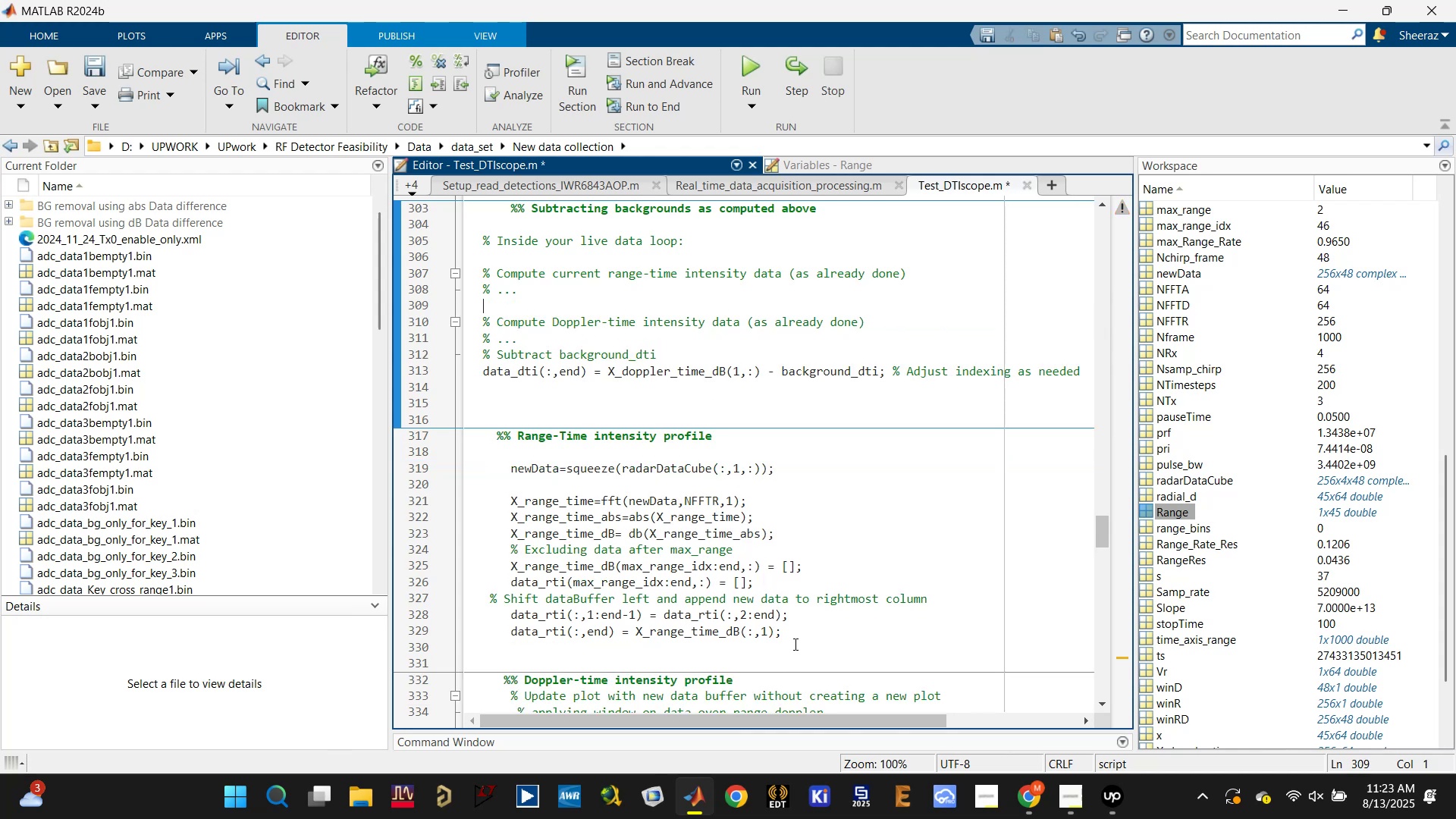 
left_click([795, 639])
 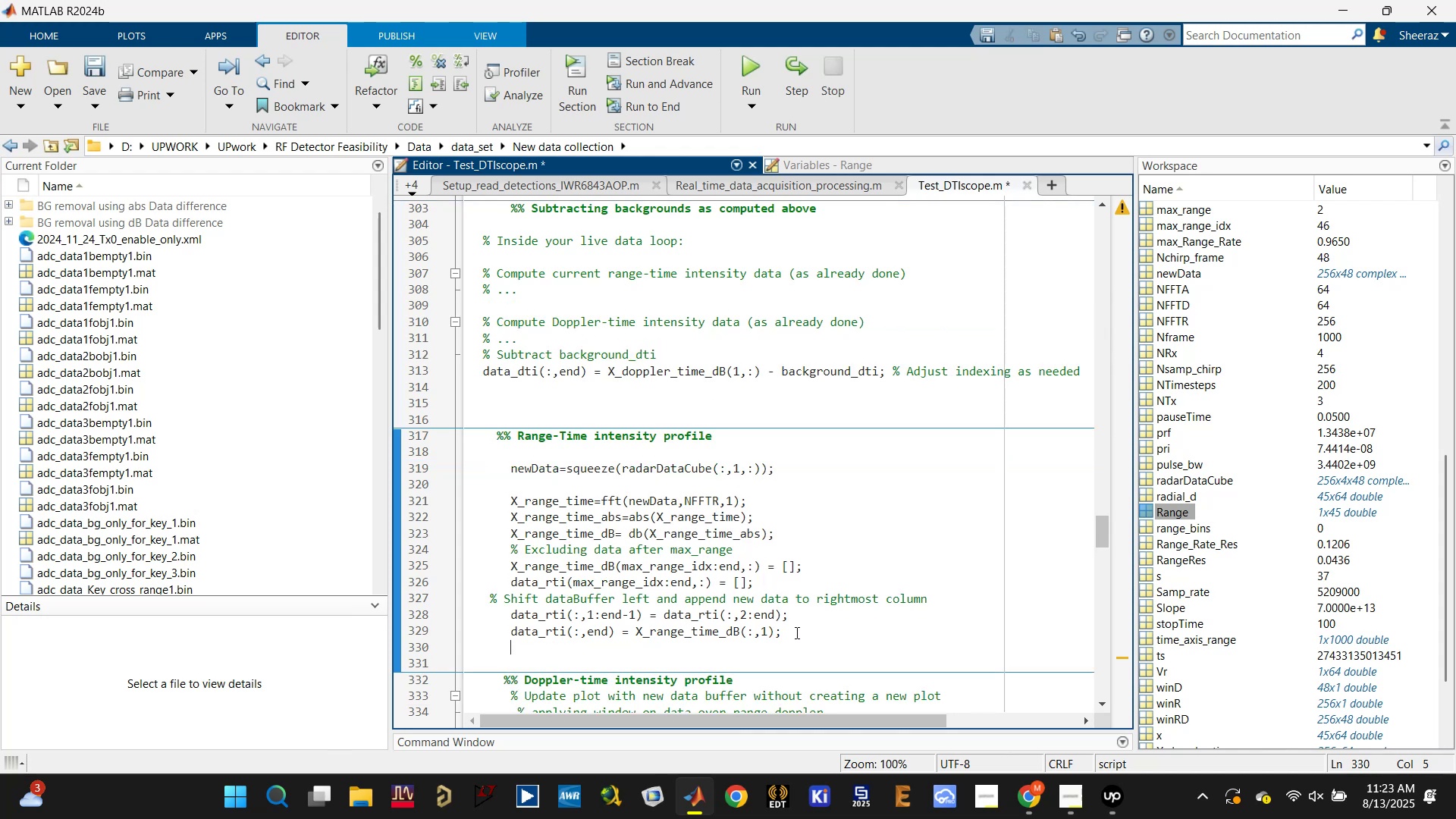 
key(Control+V)
 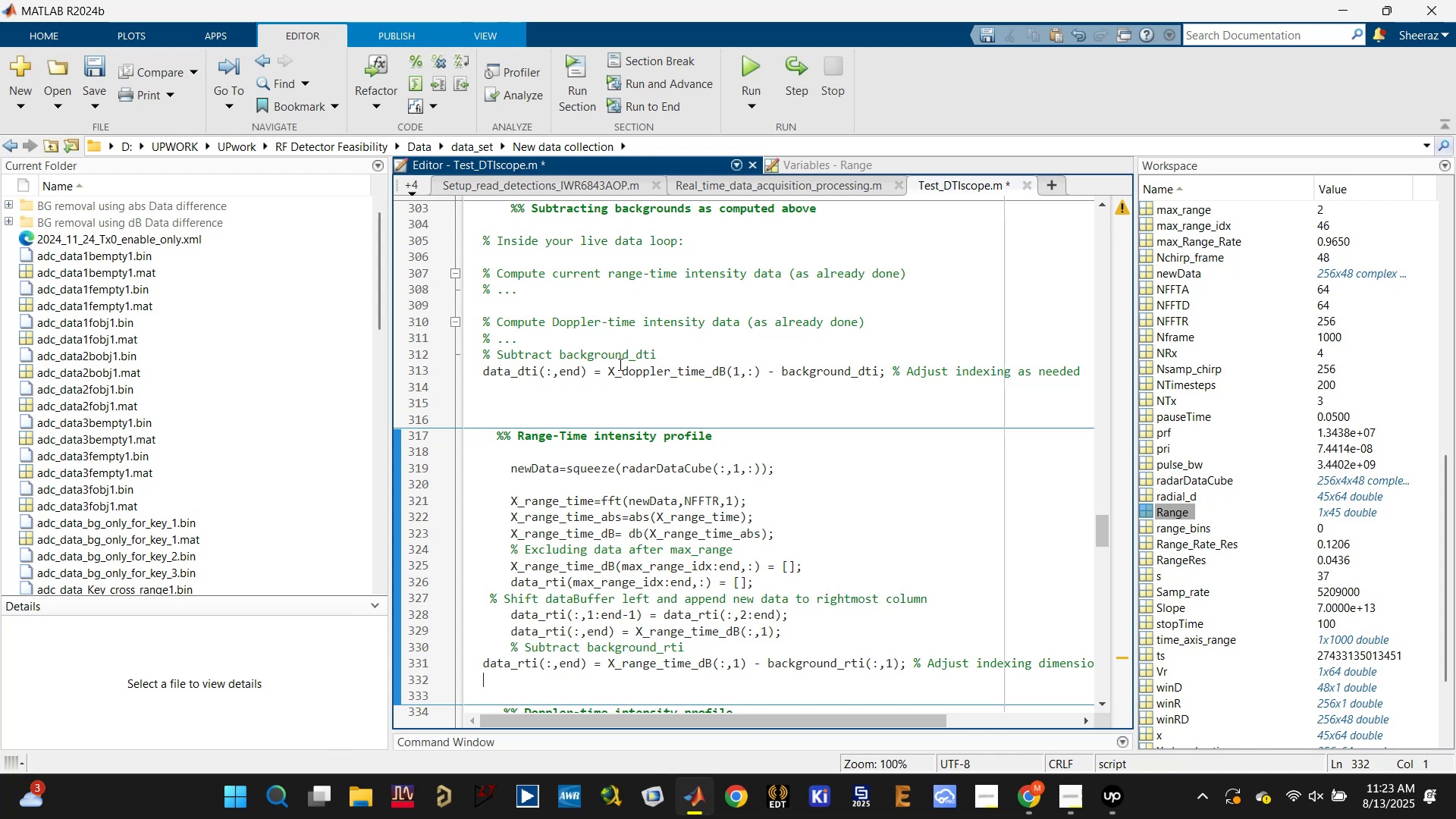 
left_click_drag(start_coordinate=[590, 392], to_coordinate=[466, 354])
 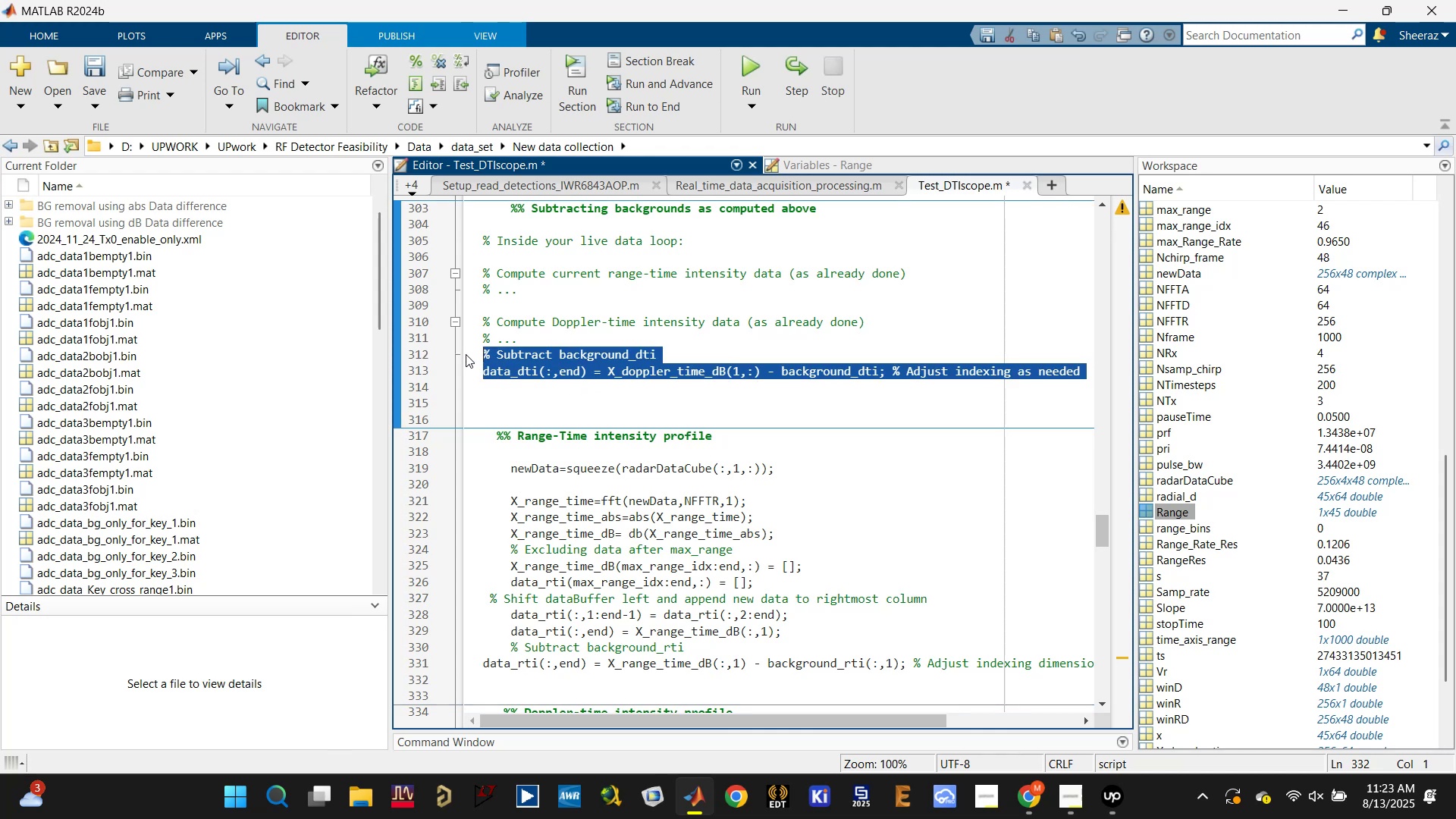 
key(Control+X)
 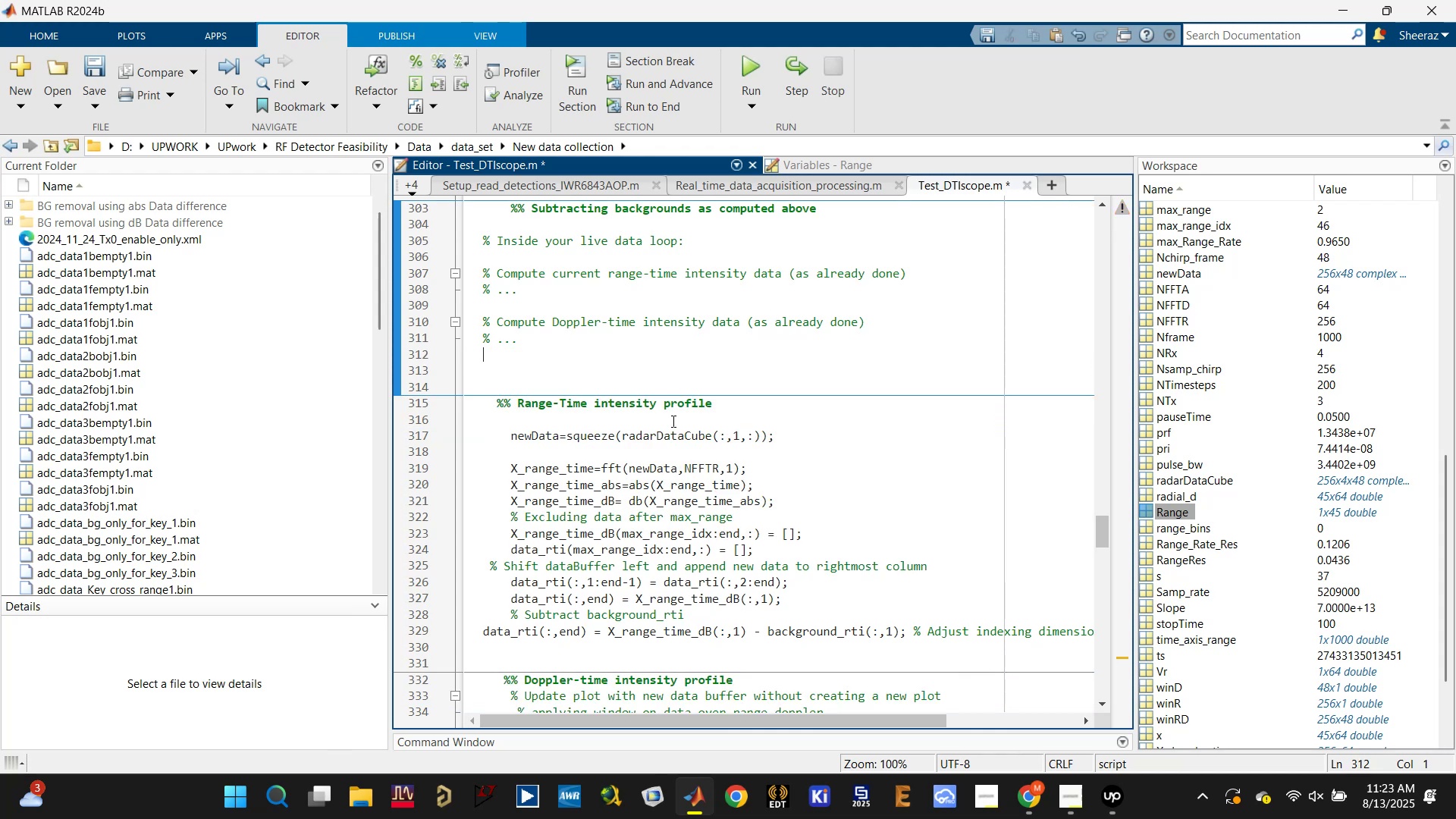 
scroll: coordinate [694, 588], scroll_direction: down, amount: 5.0
 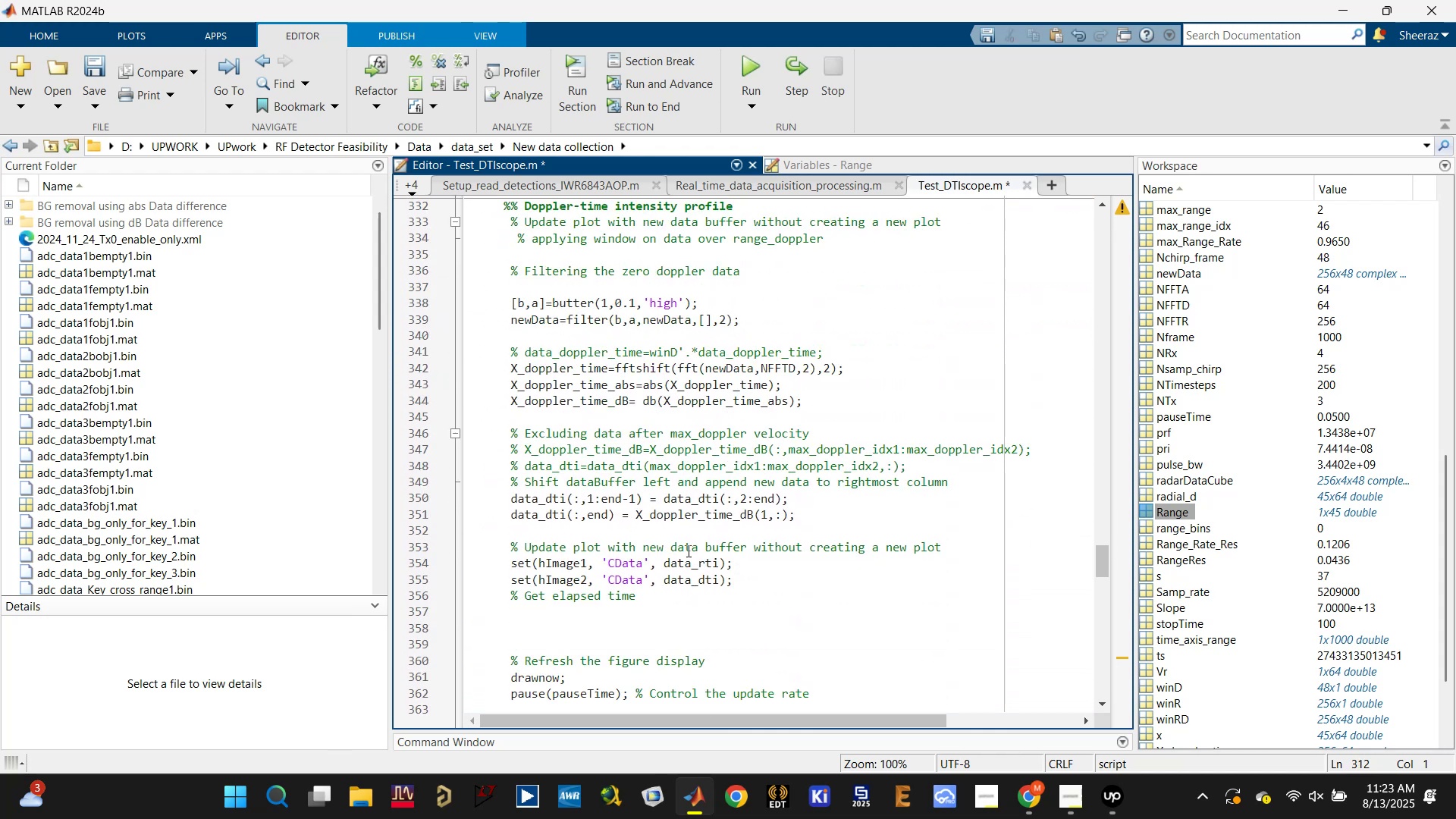 
left_click([692, 527])
 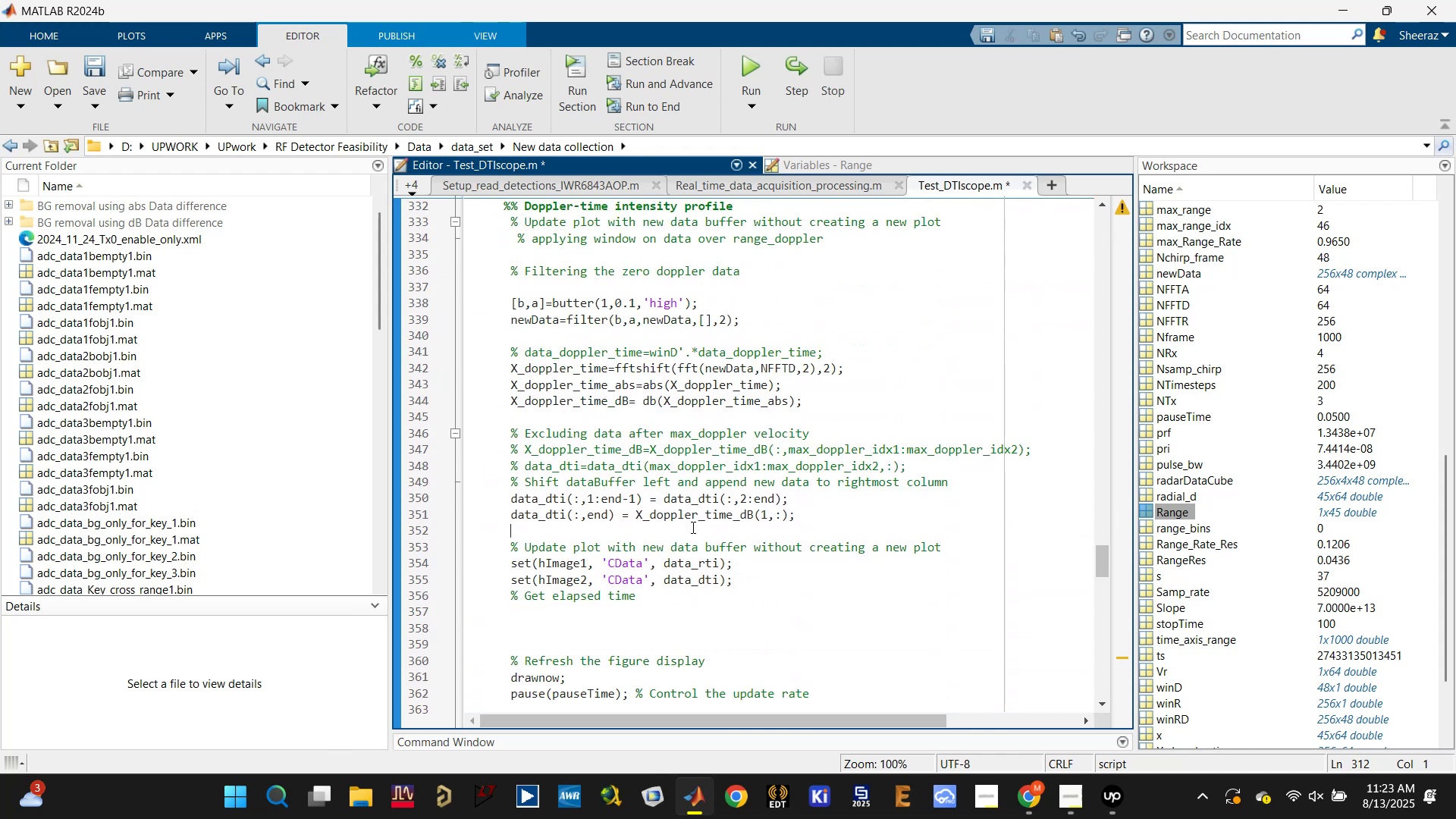 
key(Control+V)
 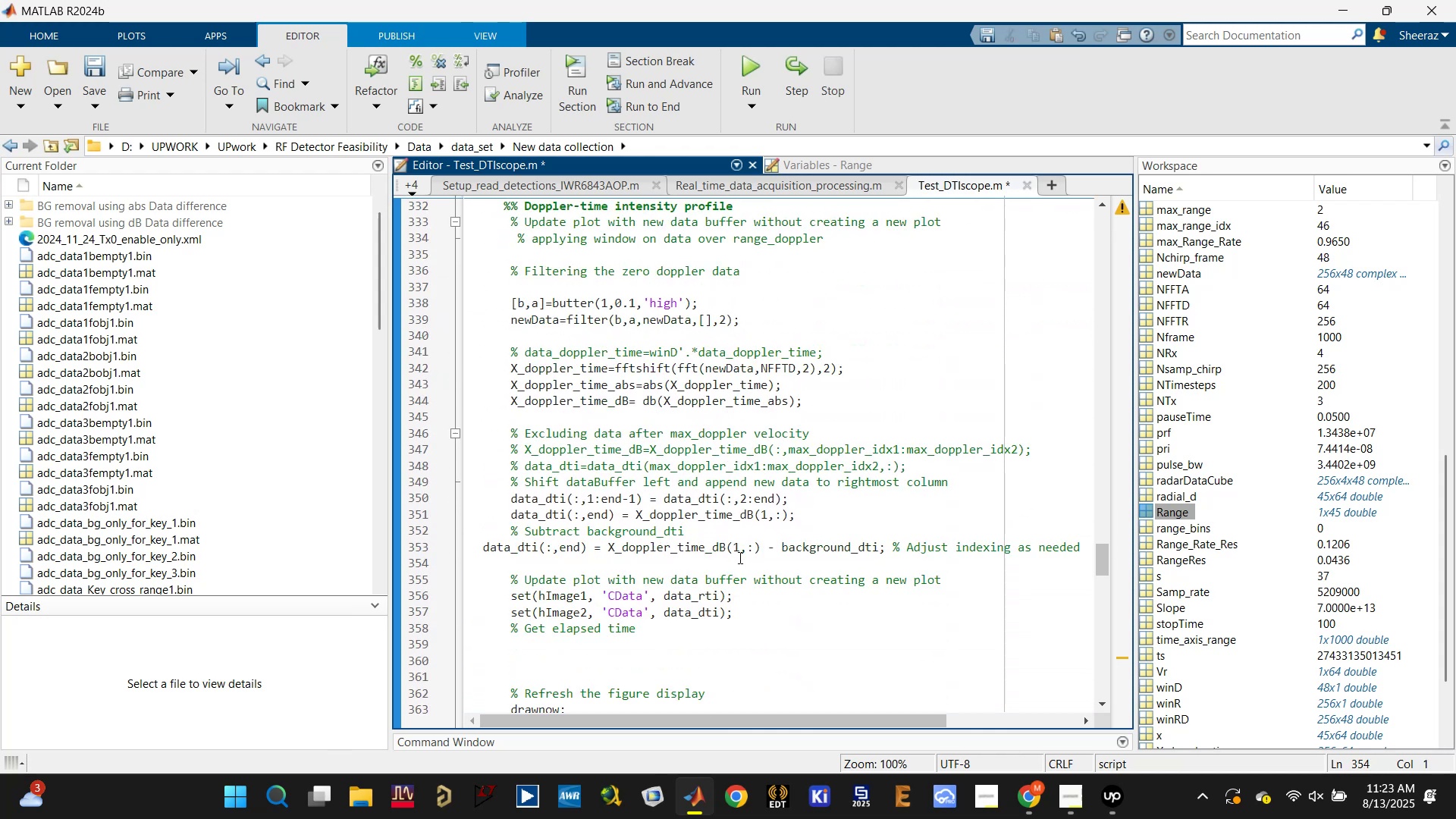 
left_click([715, 541])
 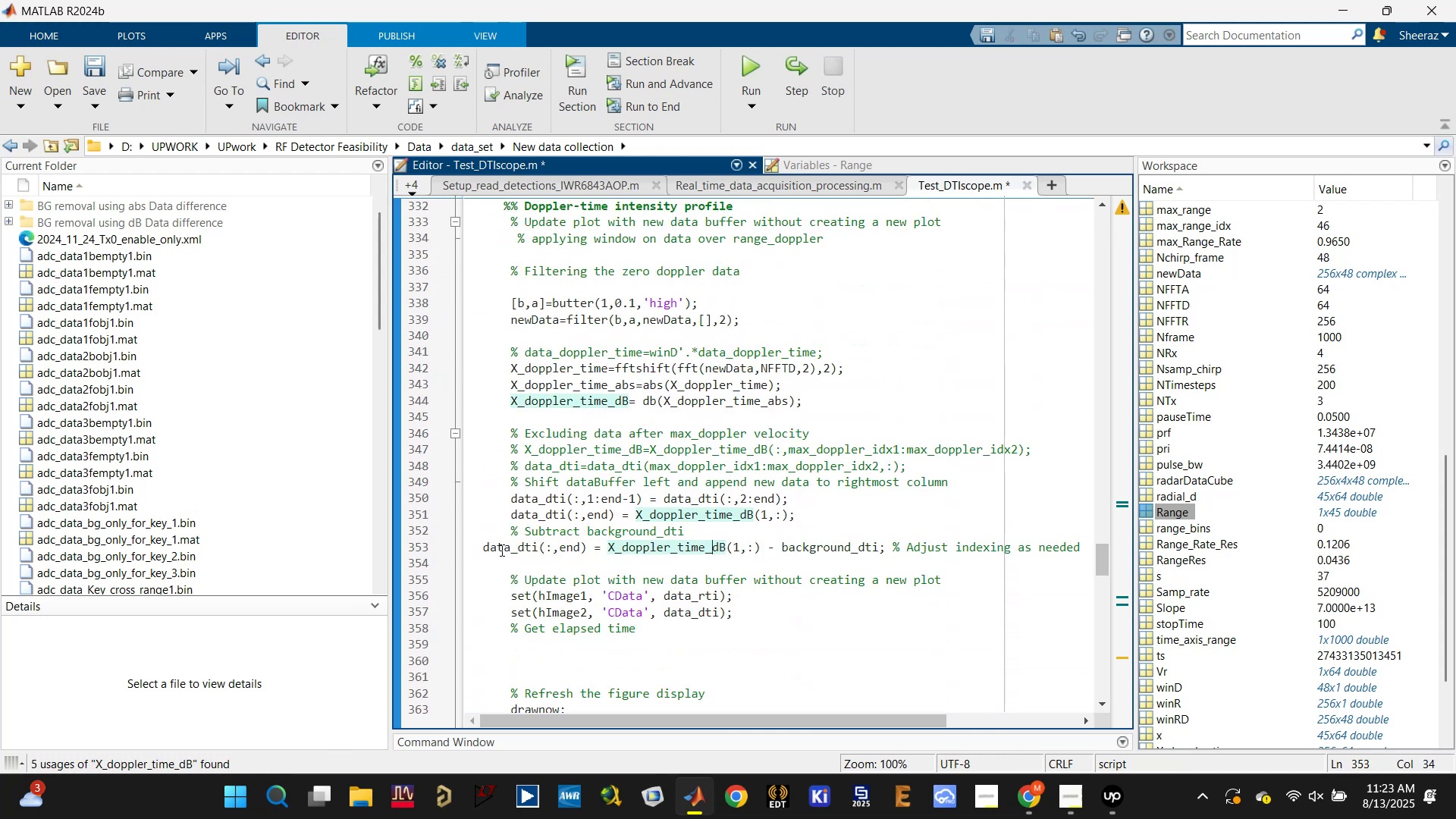 
left_click([480, 547])
 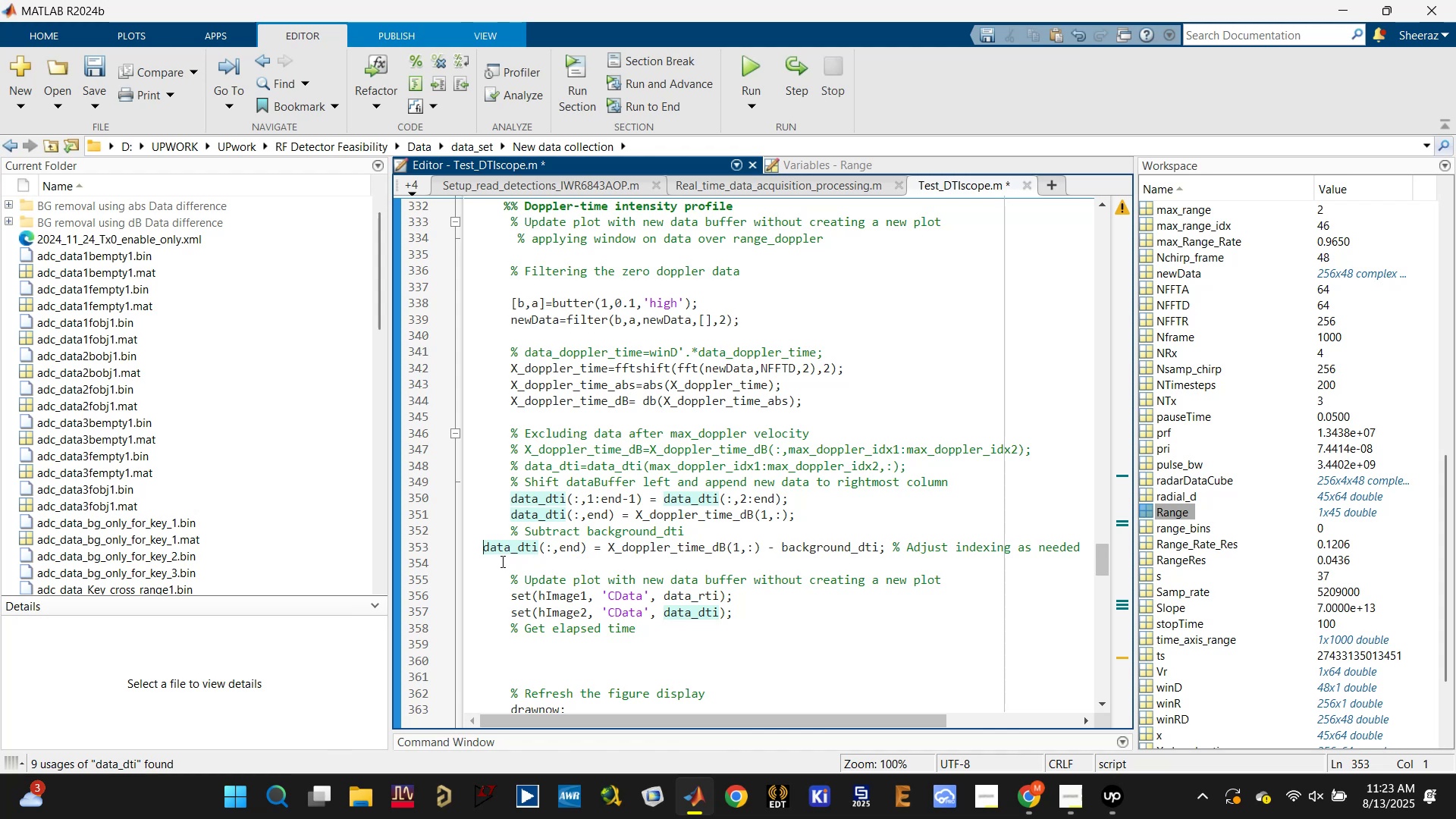 
left_click([479, 550])
 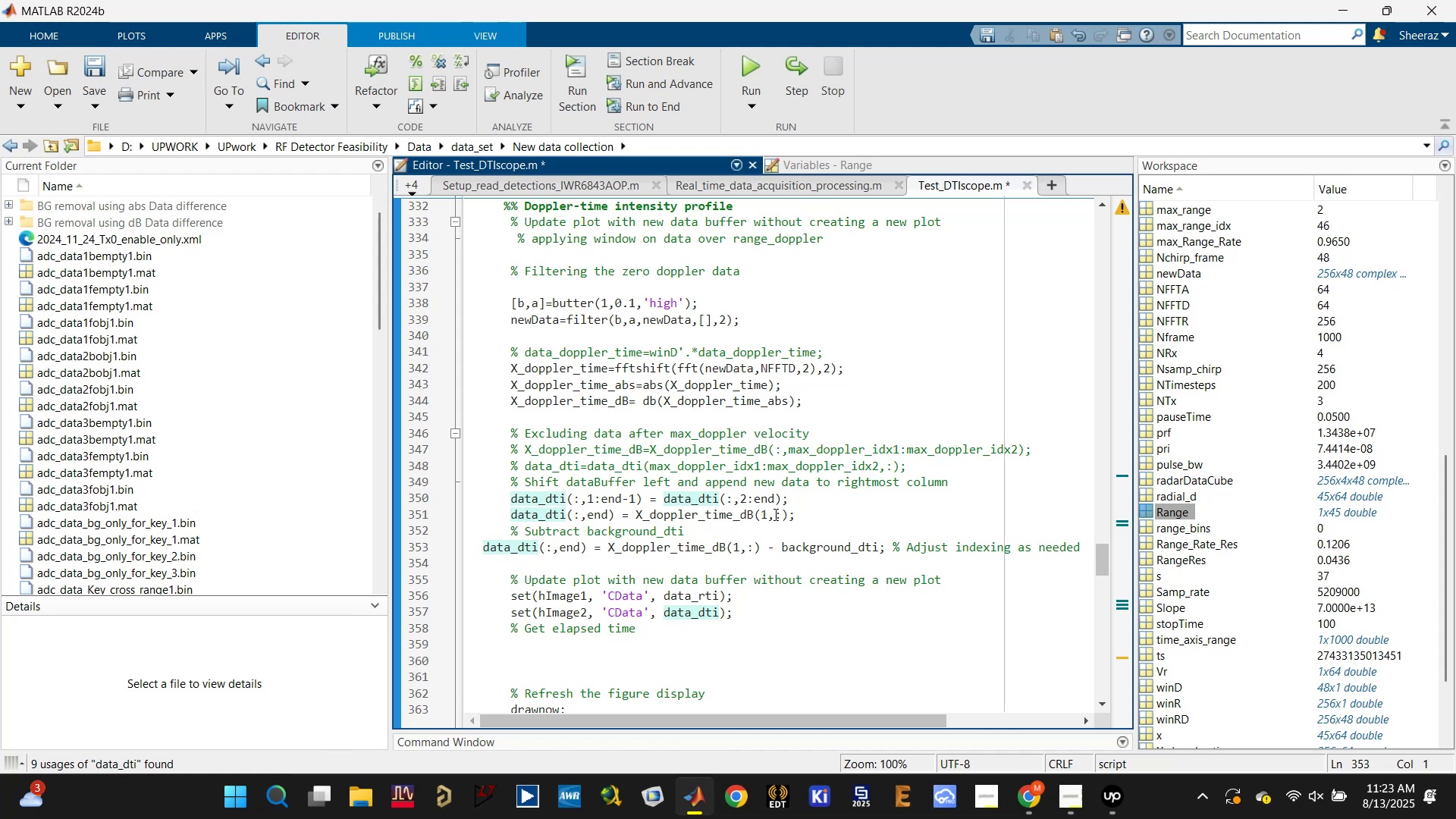 
left_click([751, 544])
 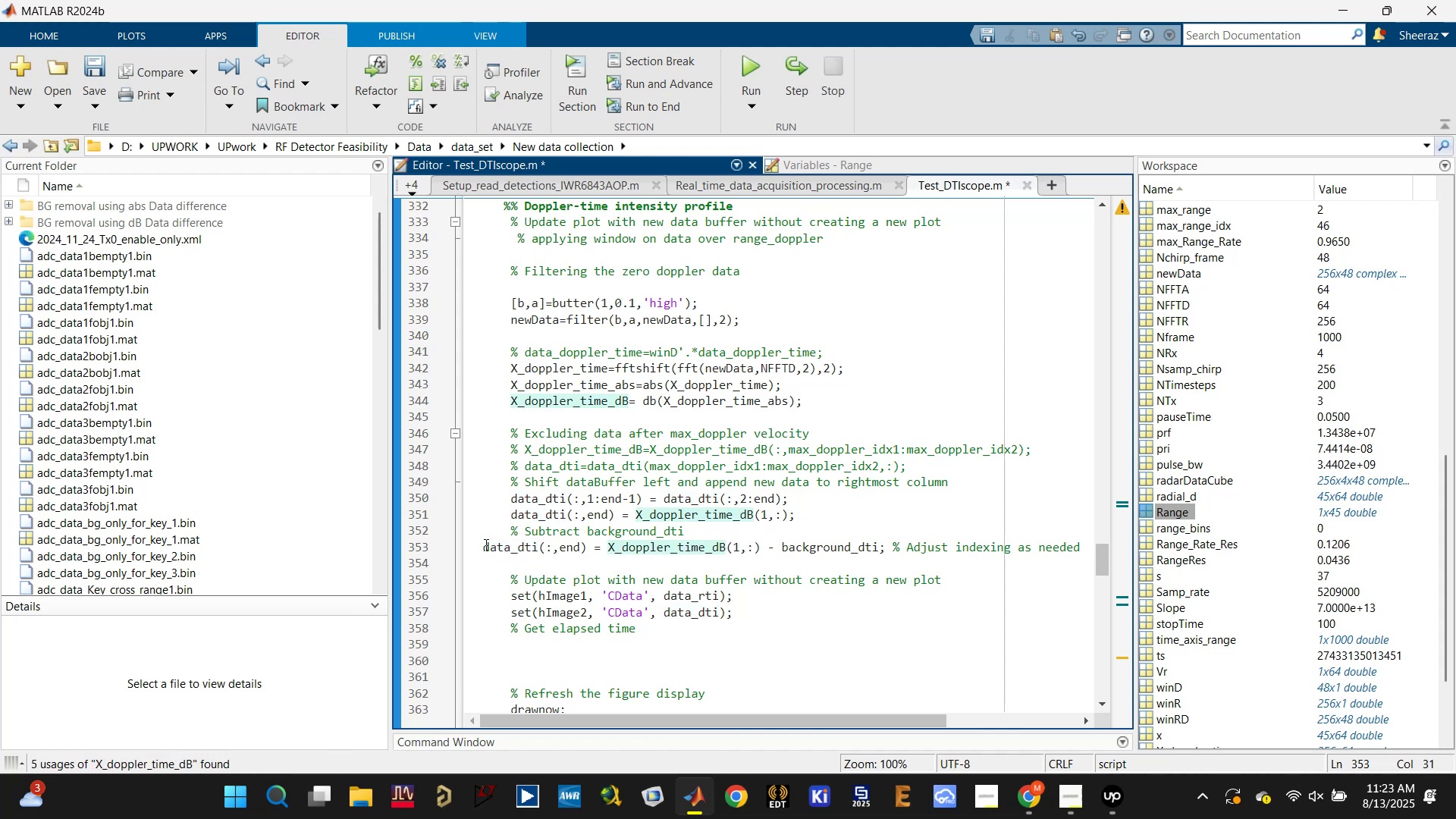 
left_click([481, 545])
 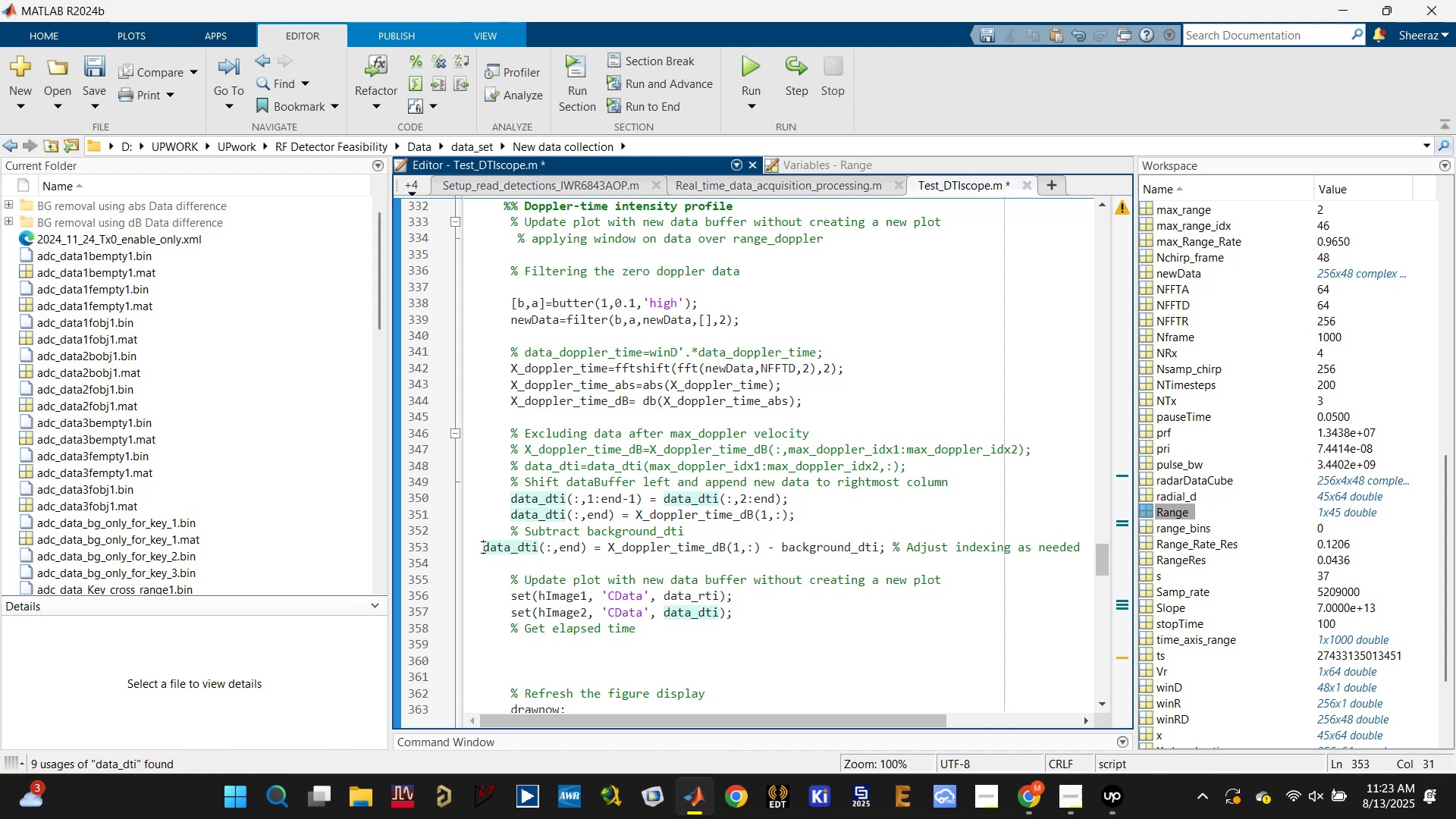 
key(Space)
 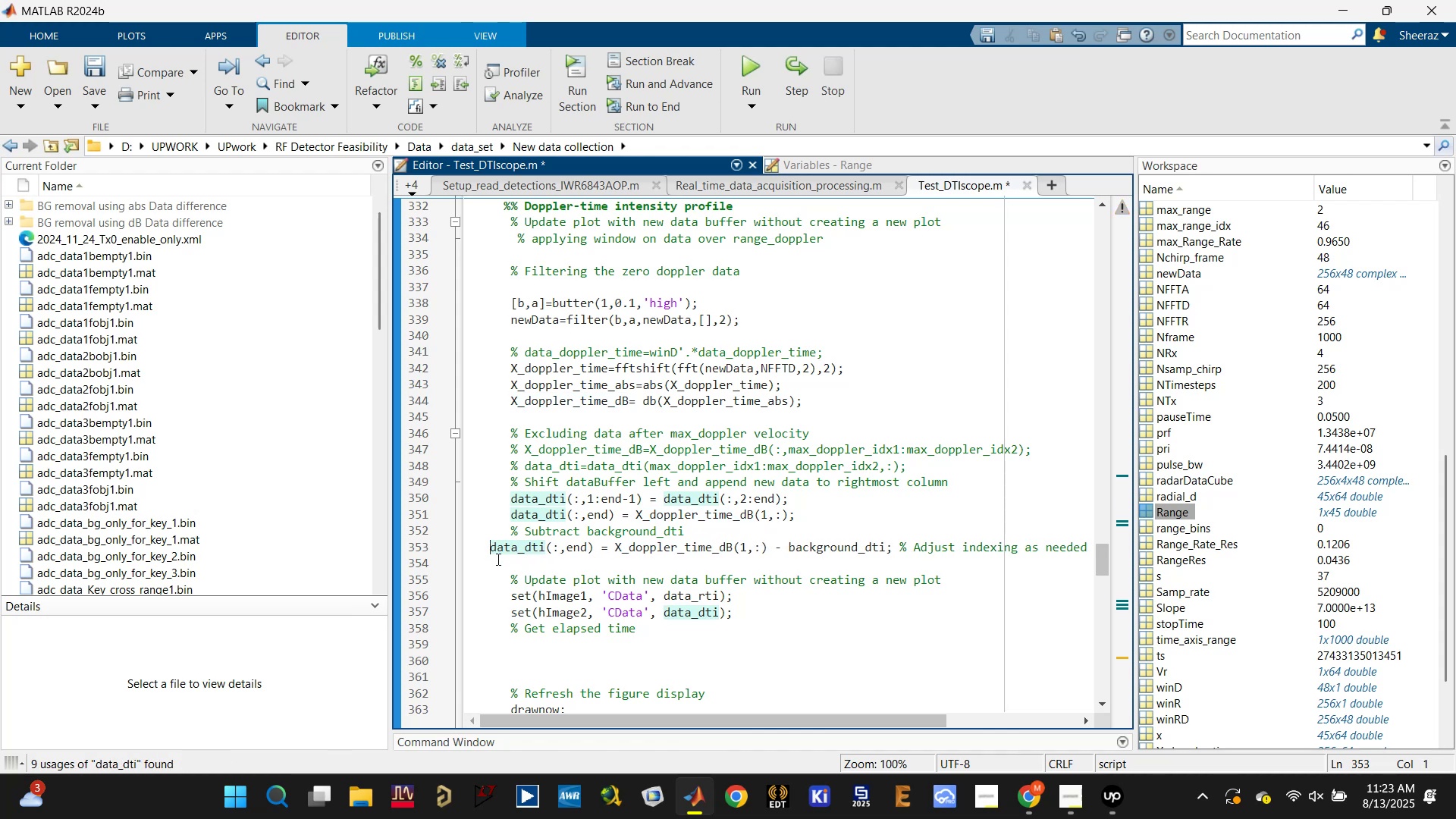 
key(Space)
 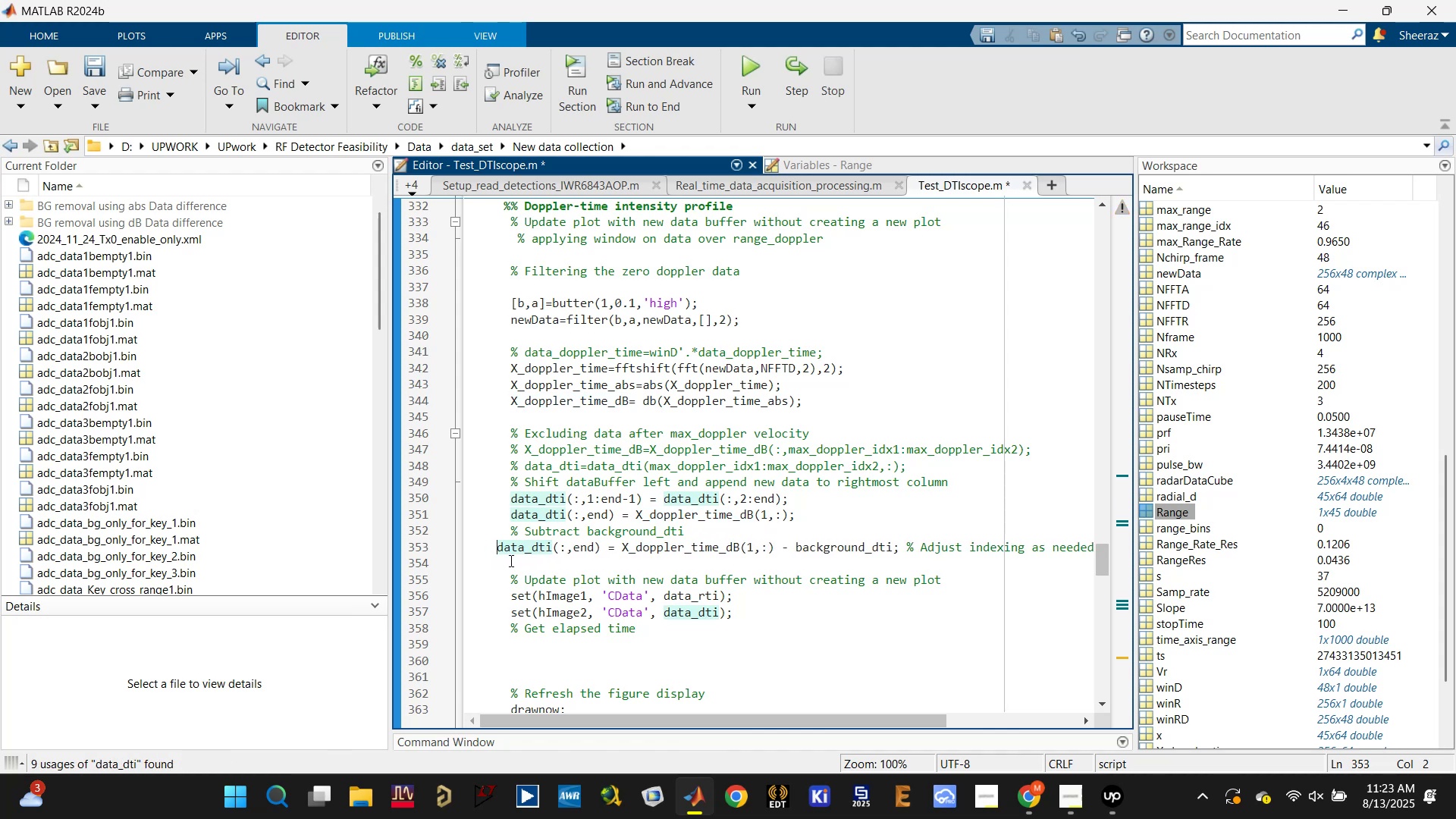 
key(Space)
 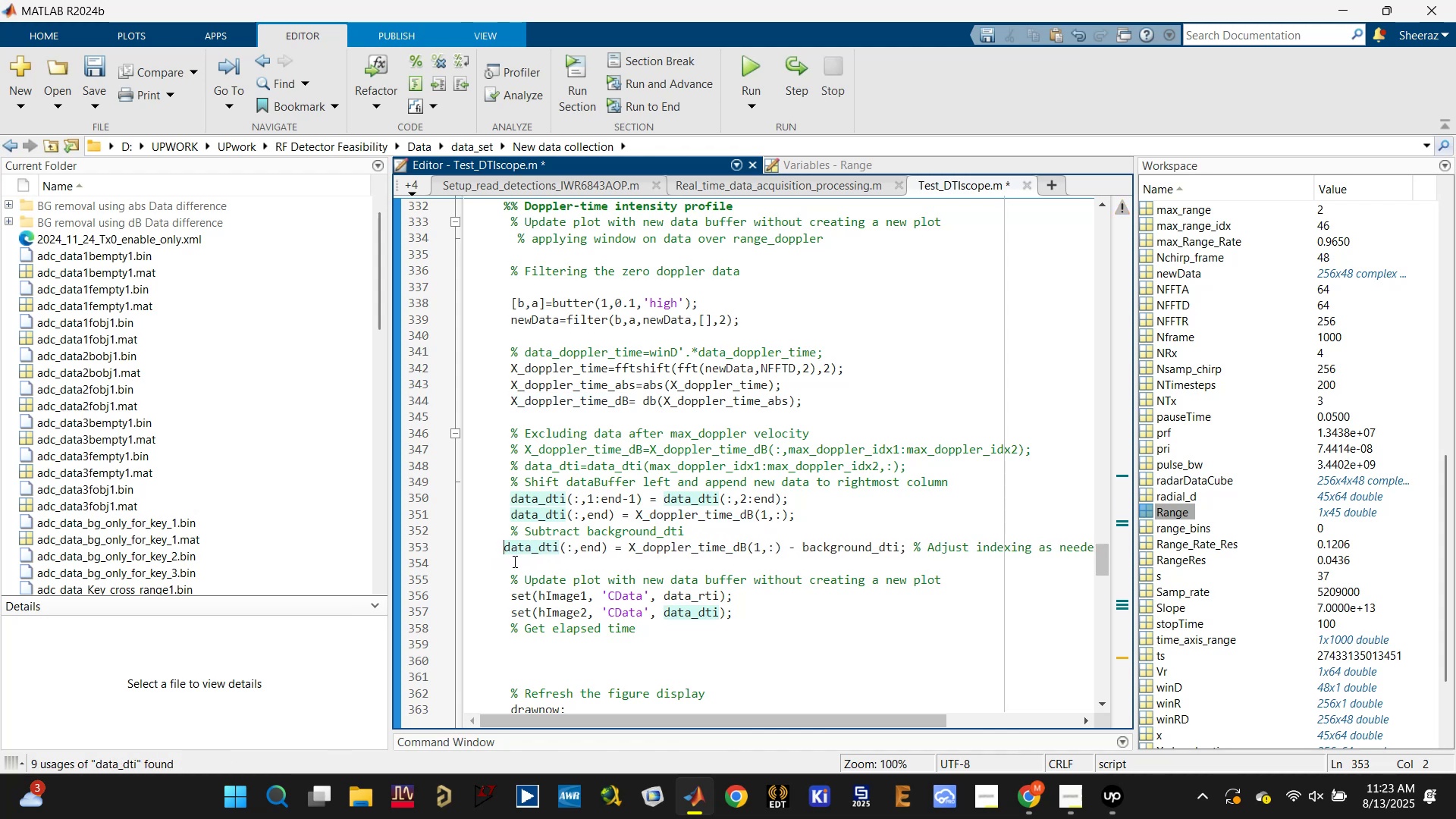 
key(Space)
 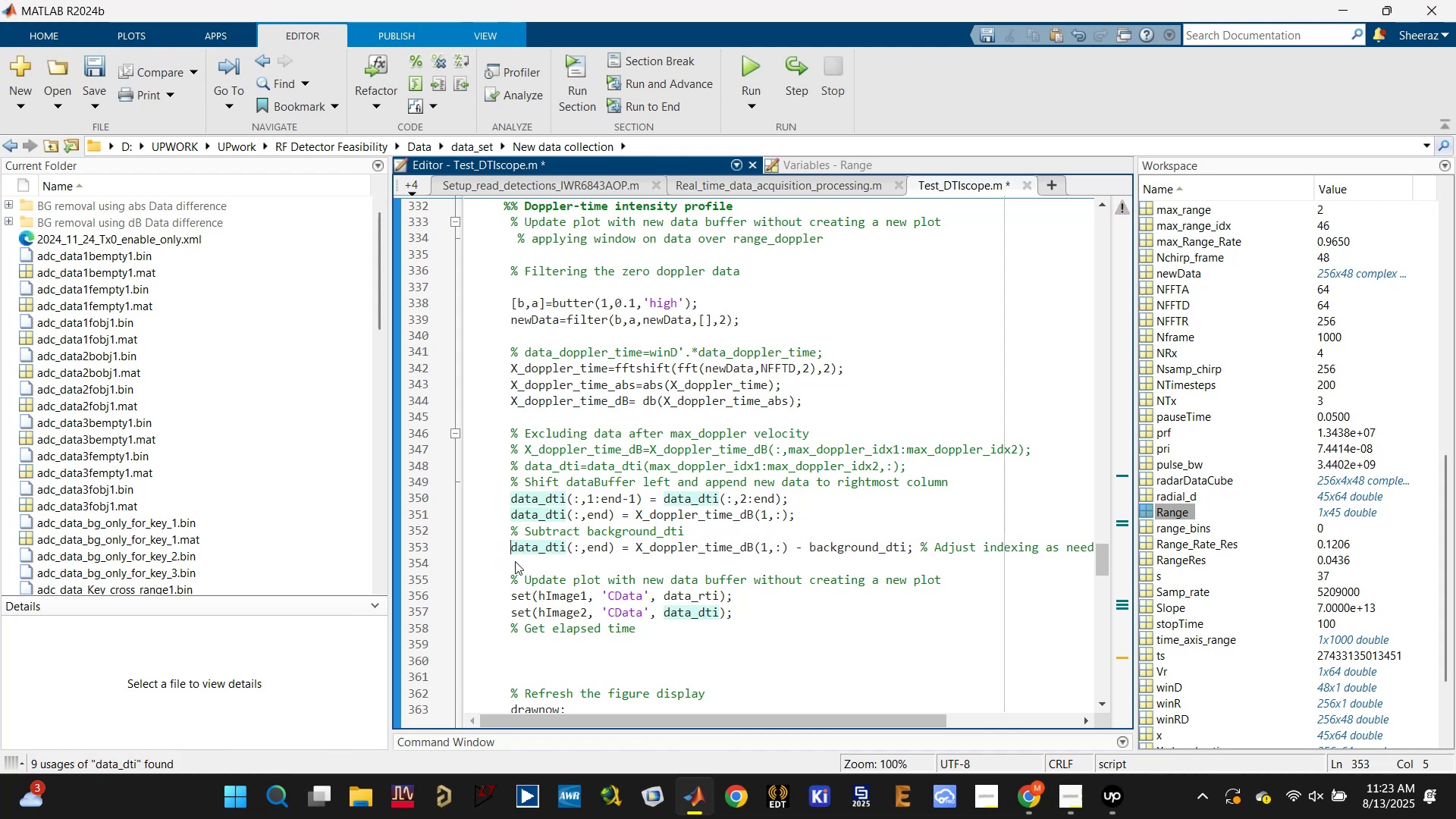 
key(Control+S)
 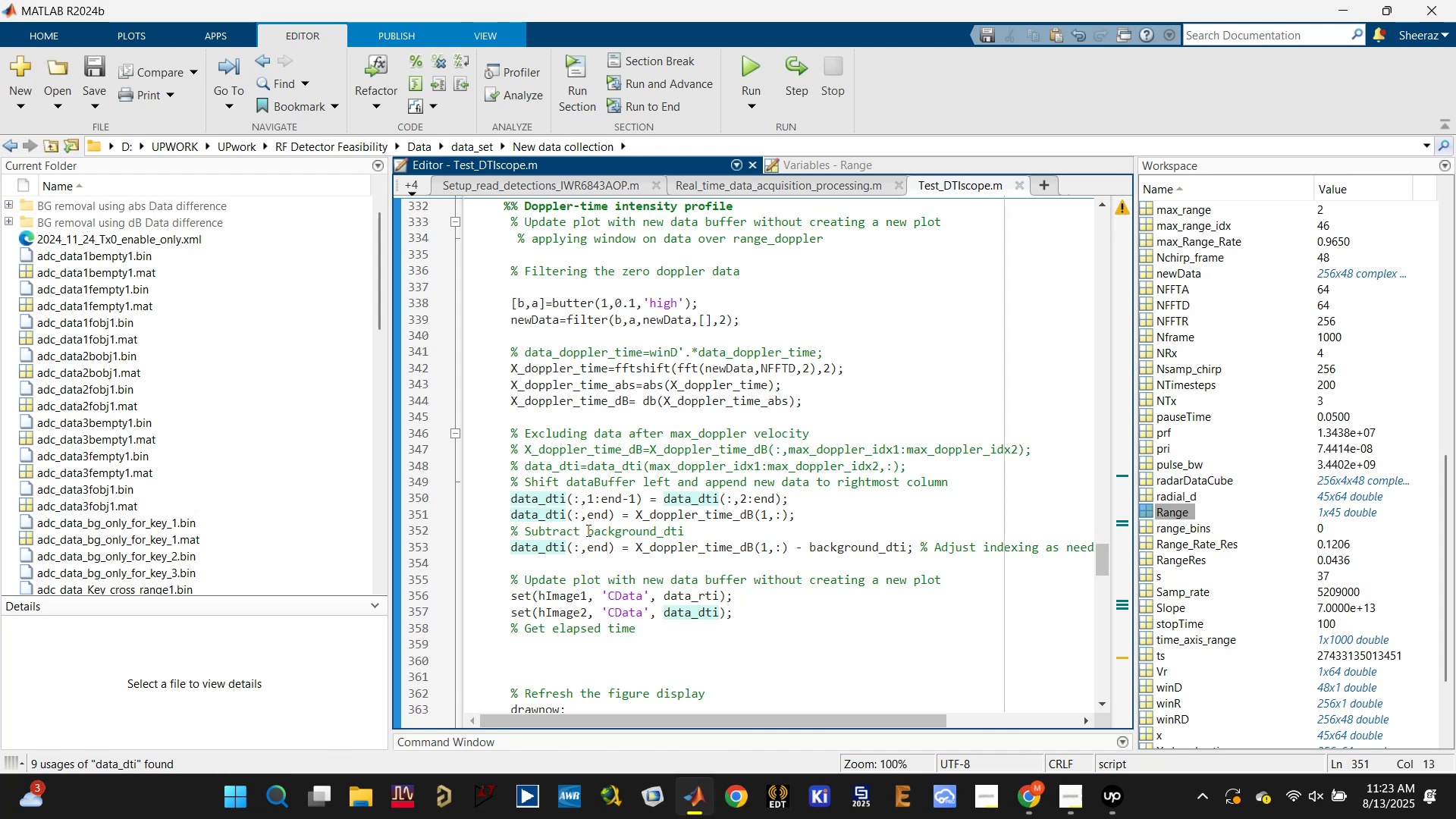 
type(_no)
key(Backspace)
type(o)
key(Backspace)
key(Backspace)
type(BG)
 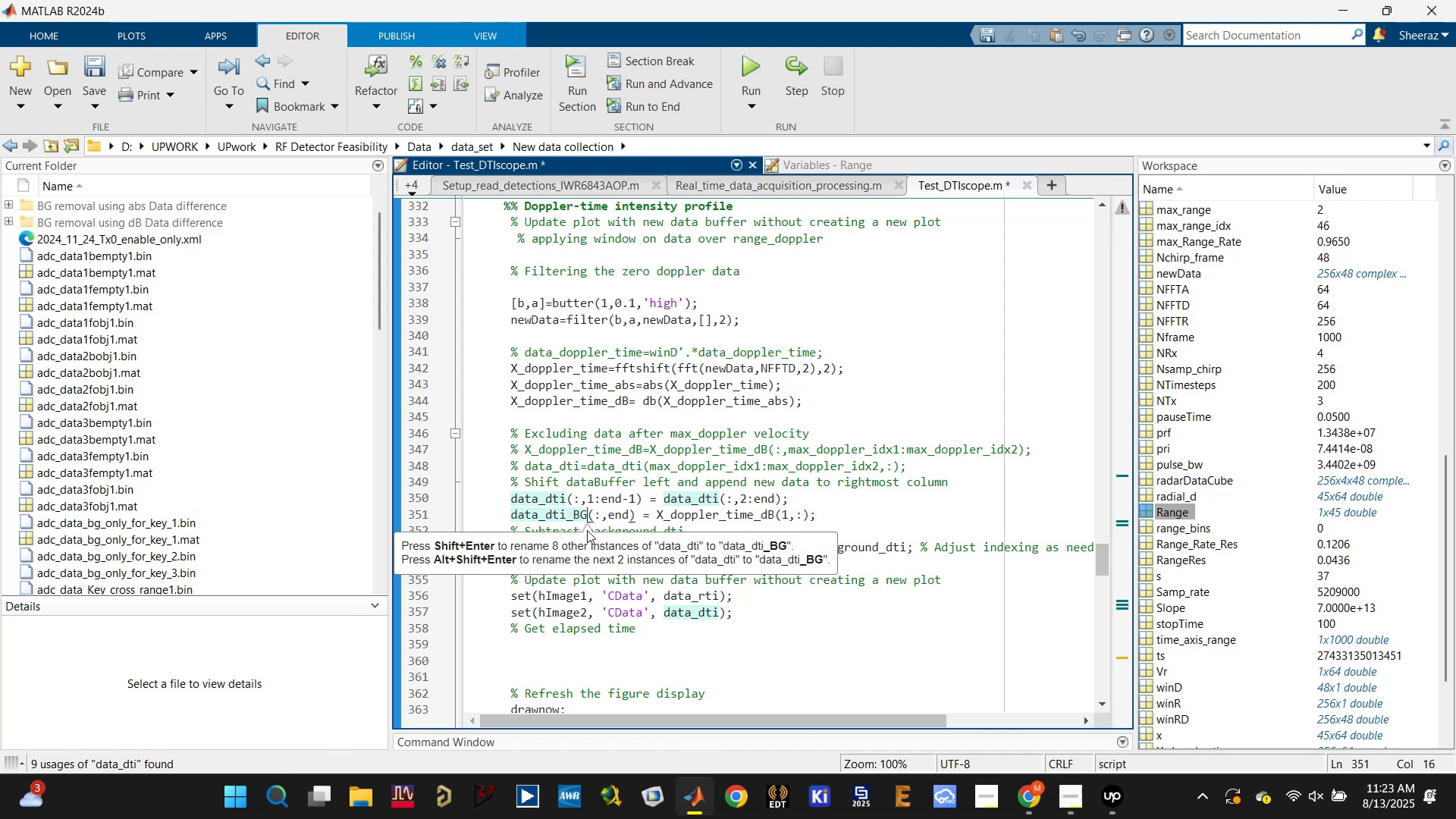 
left_click([688, 499])
 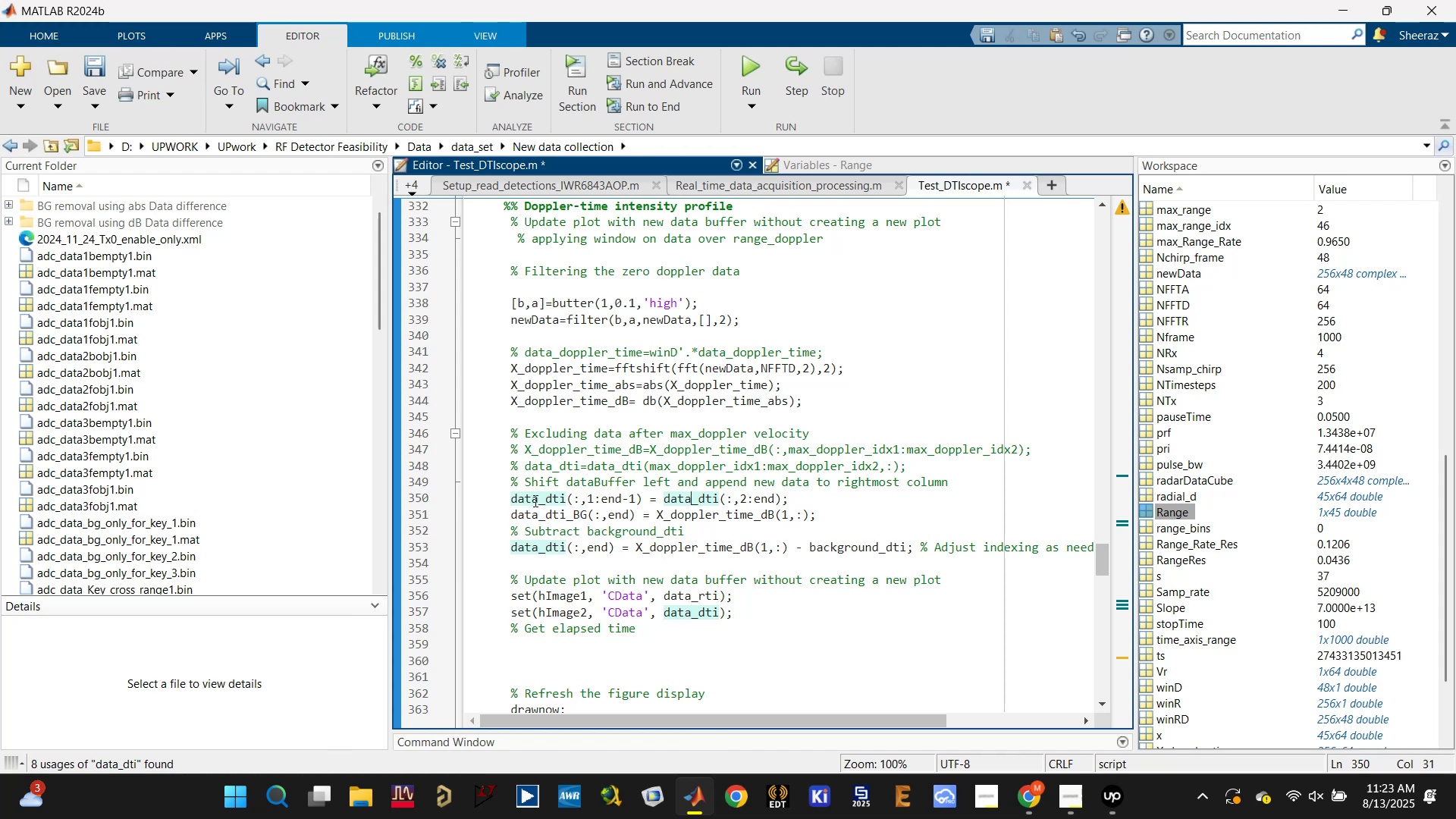 
left_click([532, 497])
 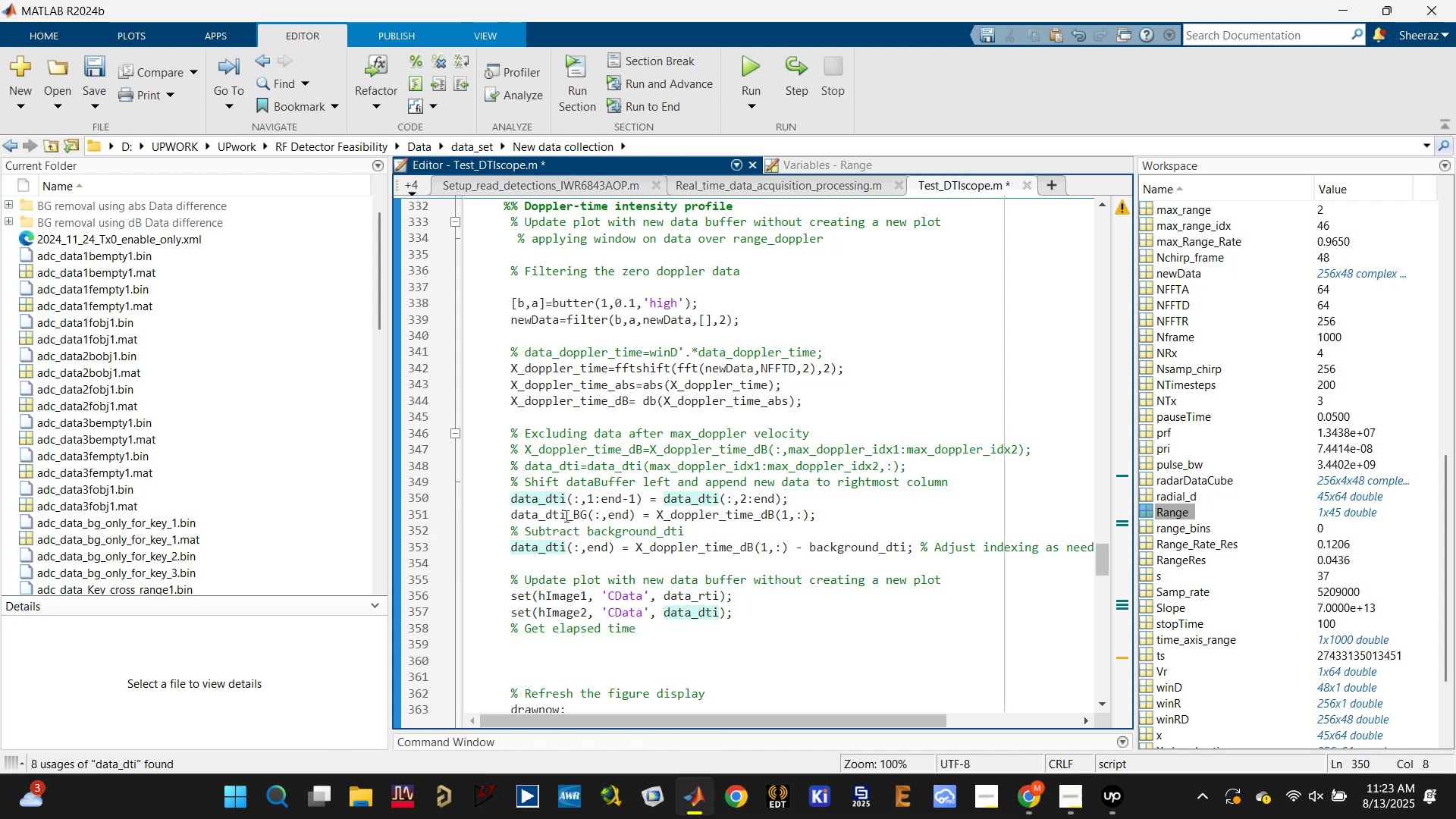 
key(Control+Z)
 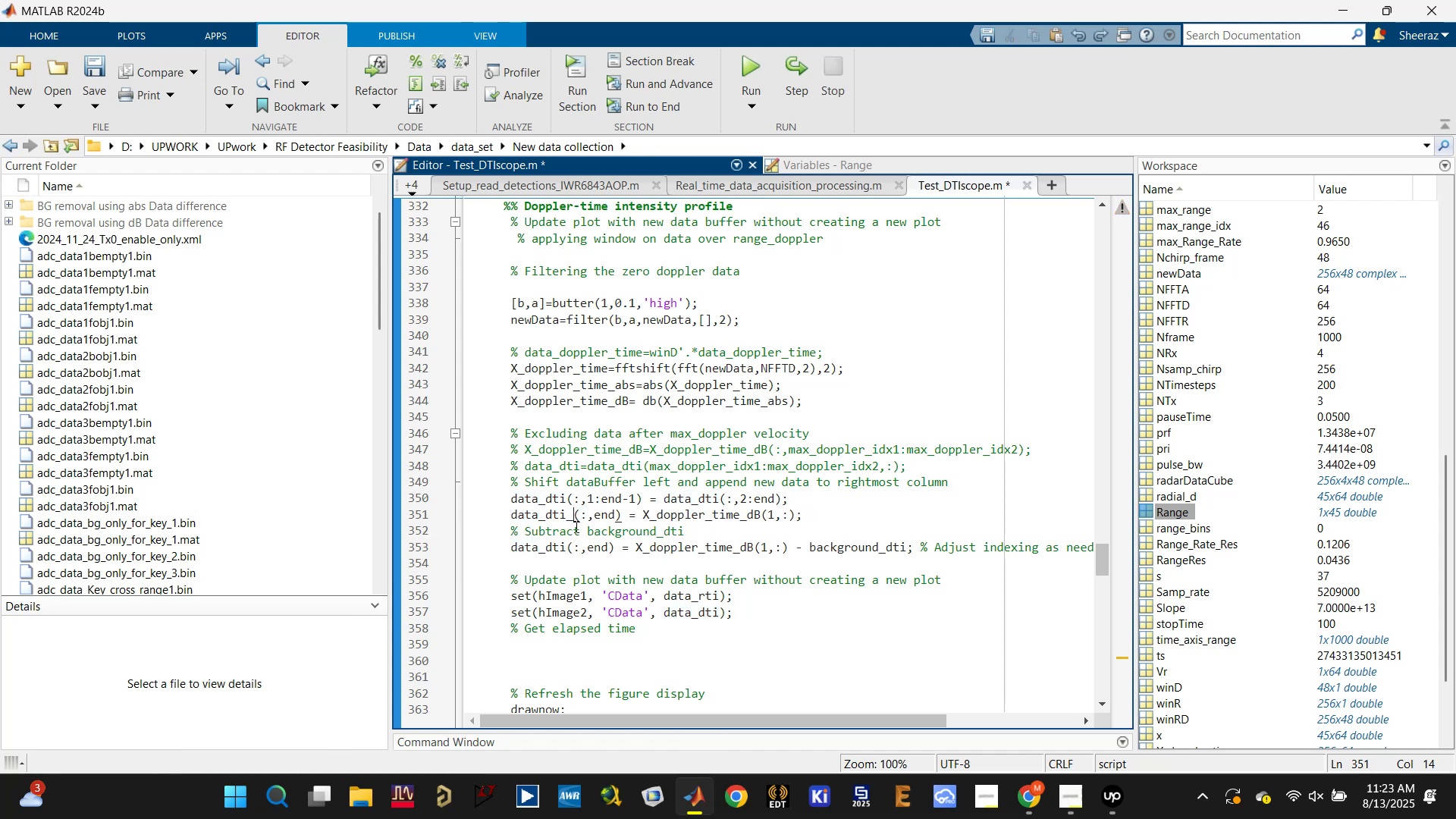 
key(Control+Z)
 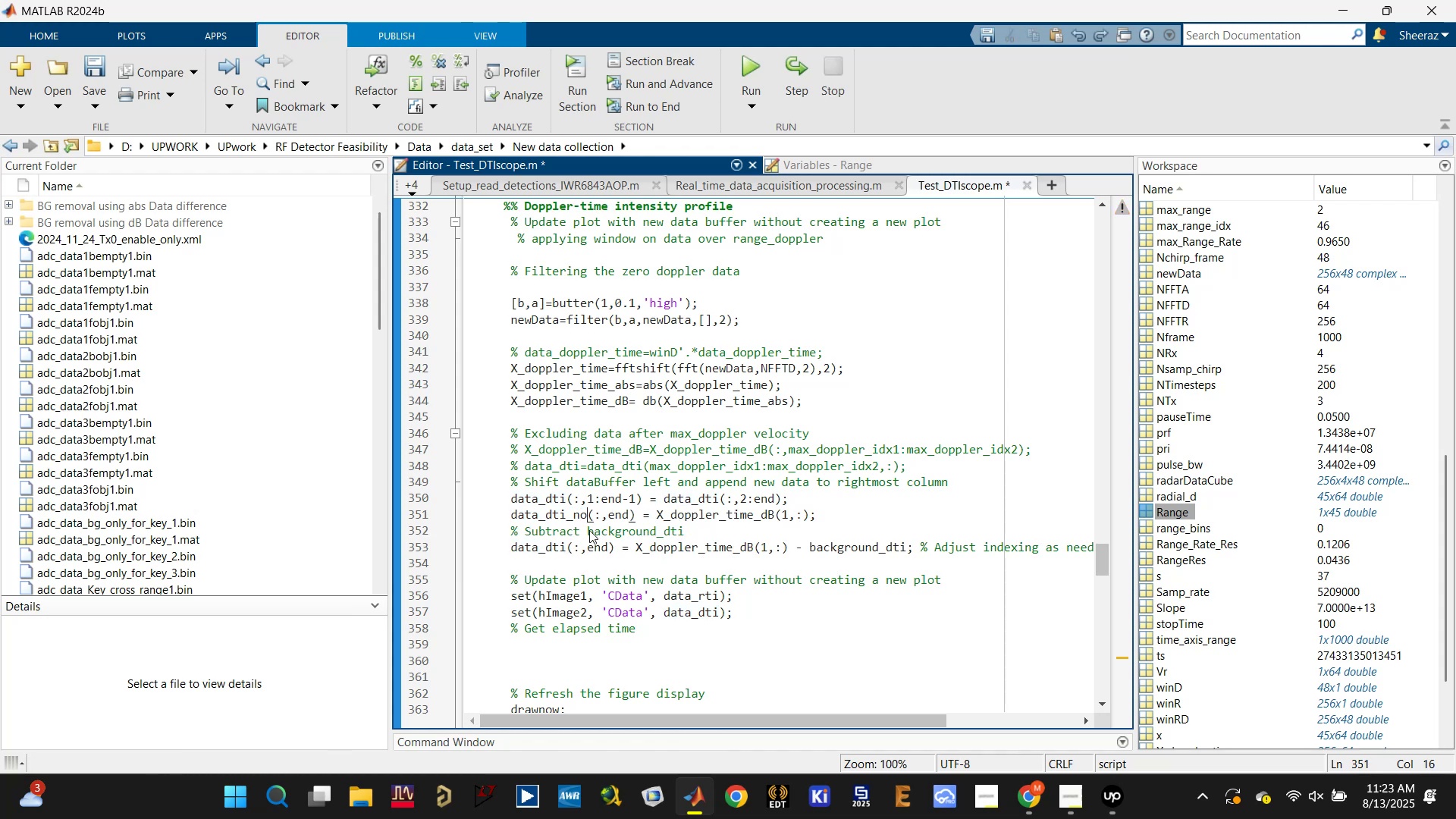 
key(Control+Z)
 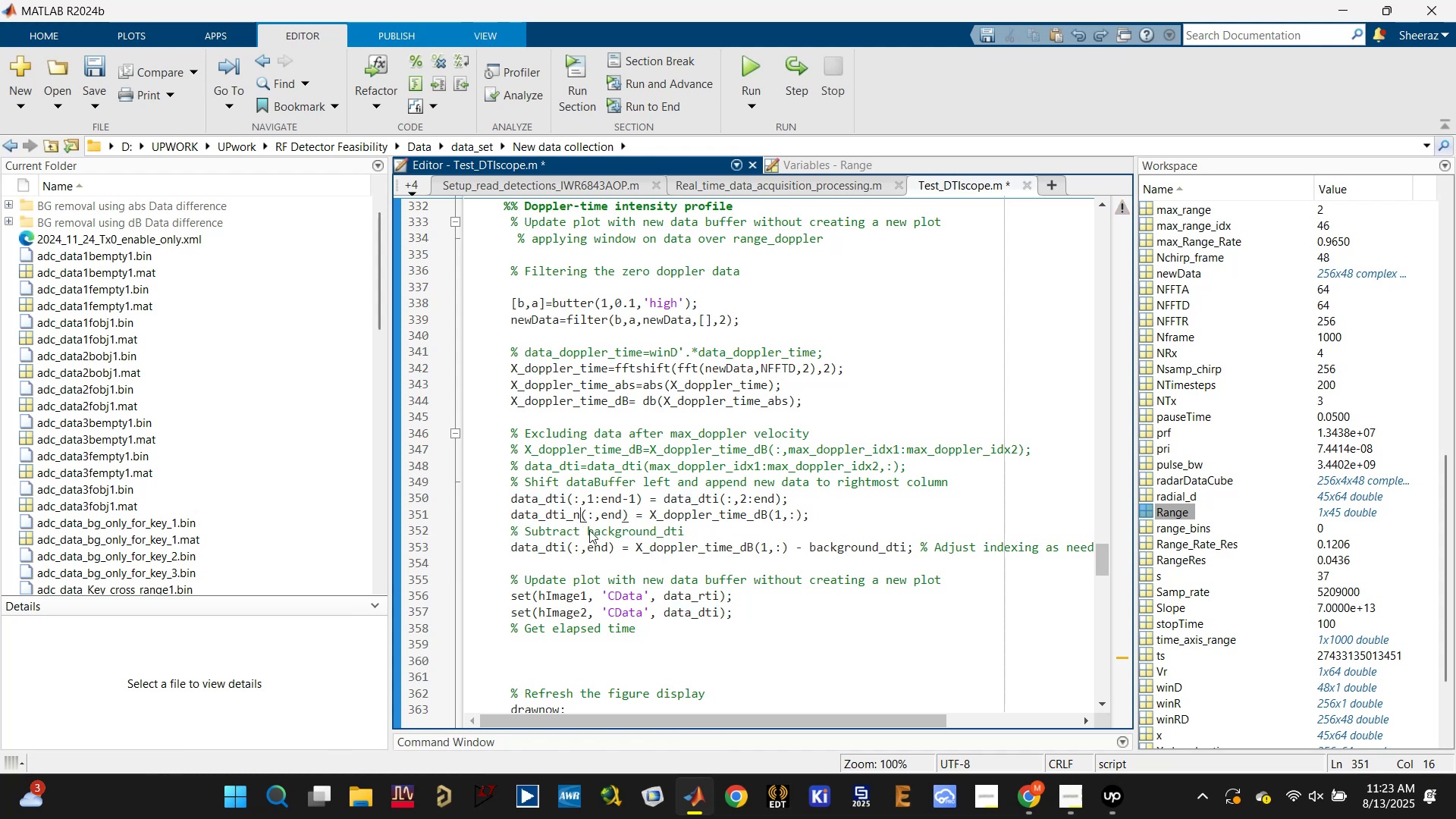 
key(Control+Z)
 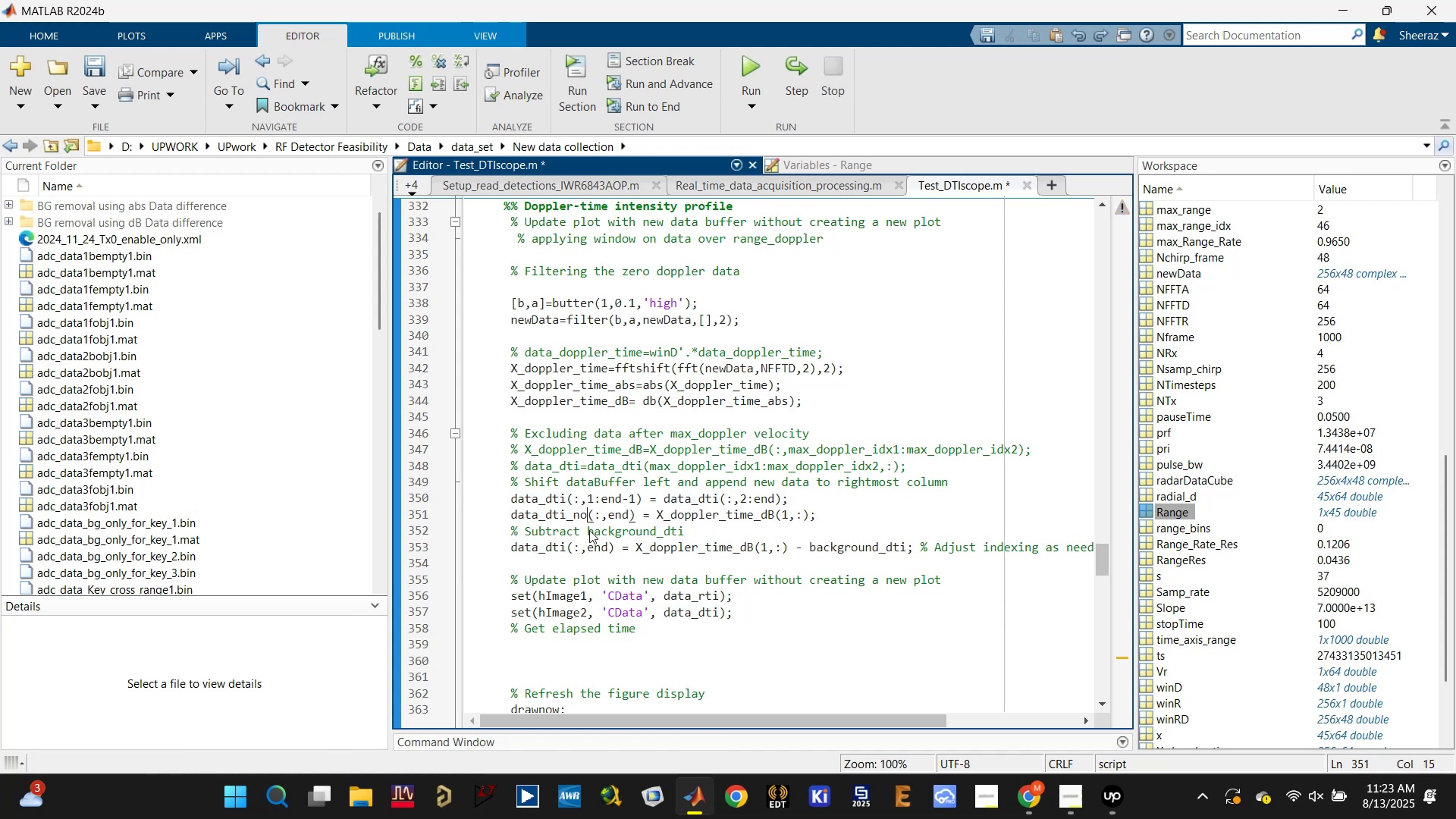 
key(Control+Z)
 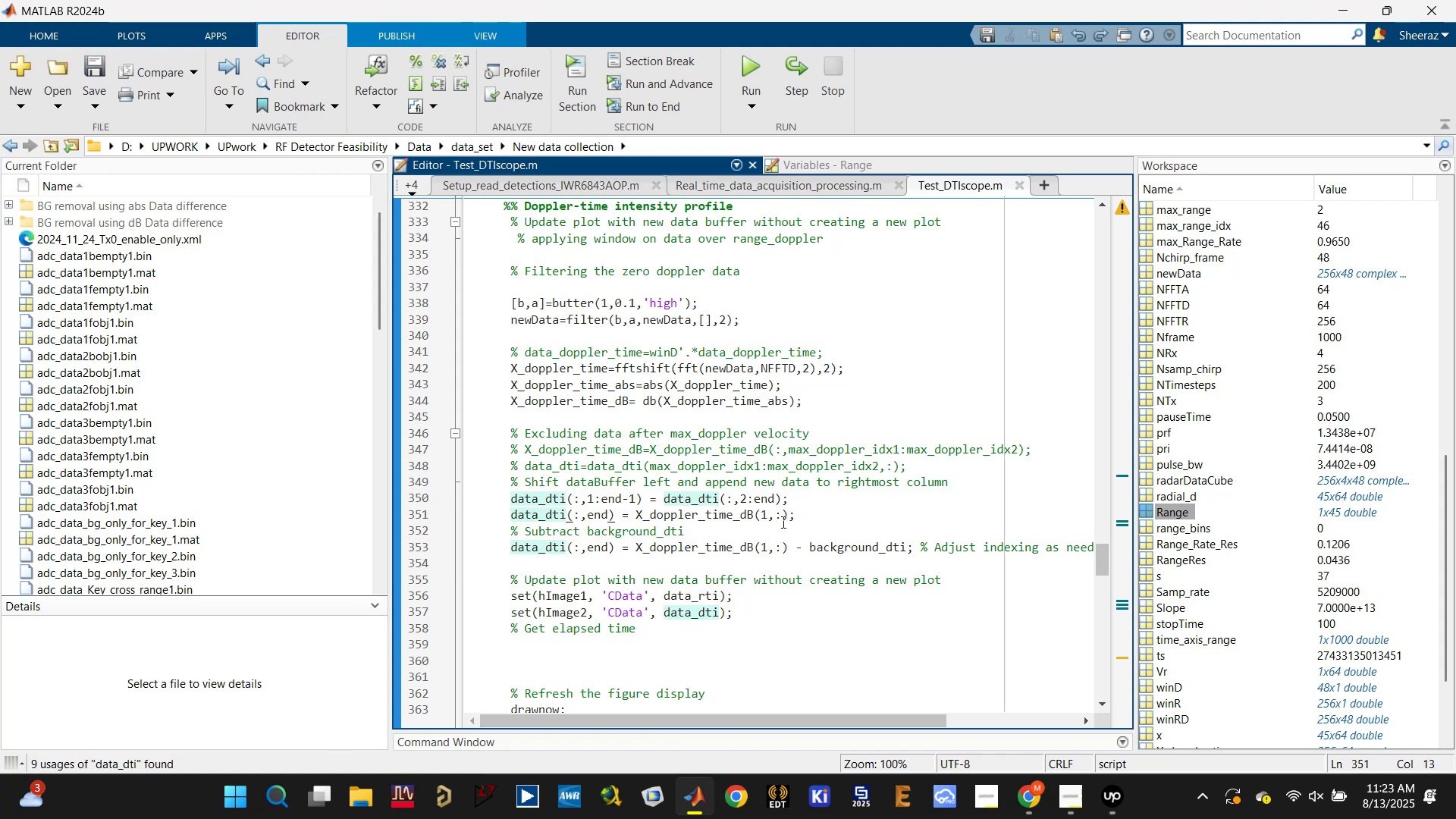 
left_click([812, 514])
 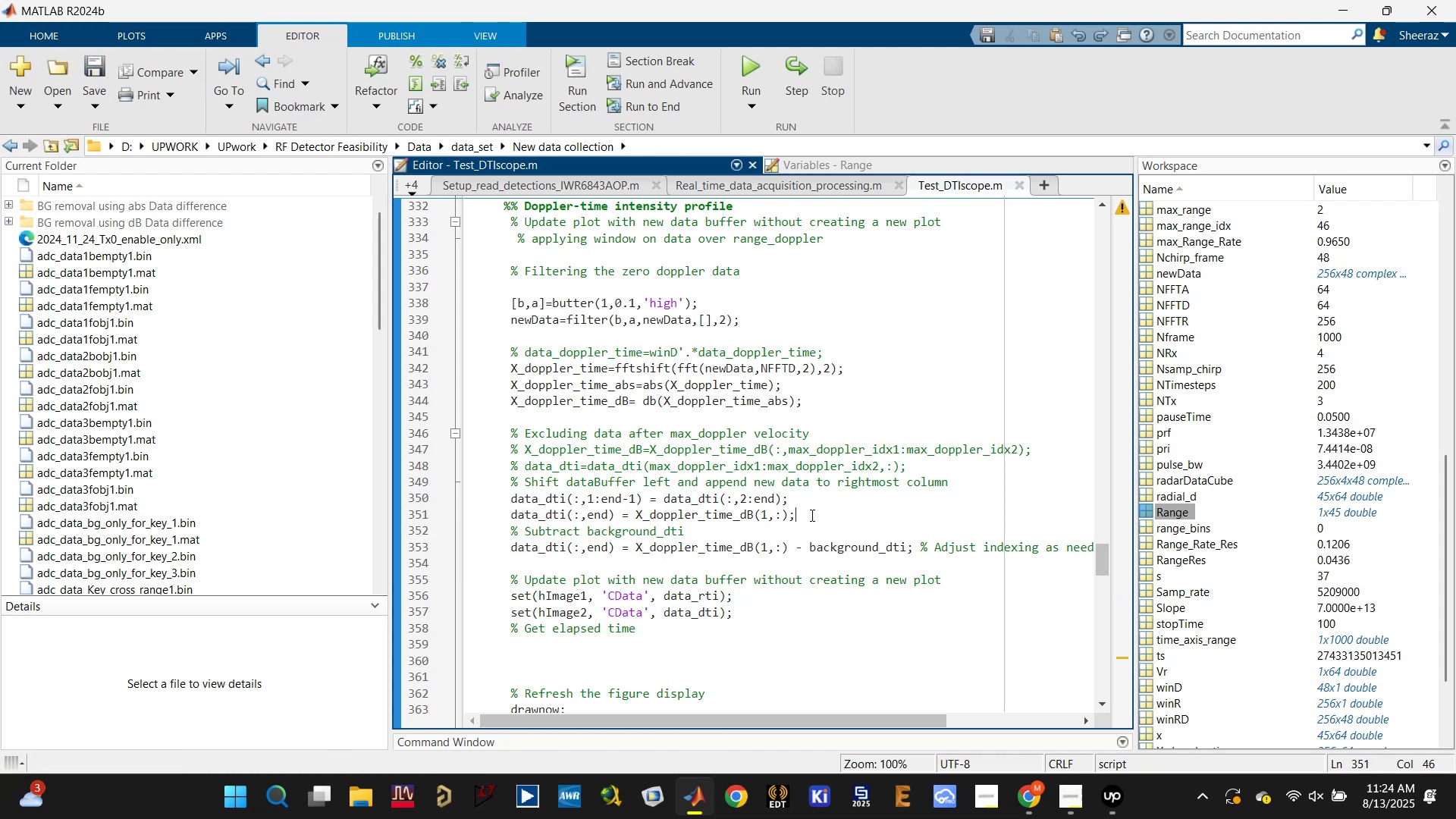 
key(Control+S)
 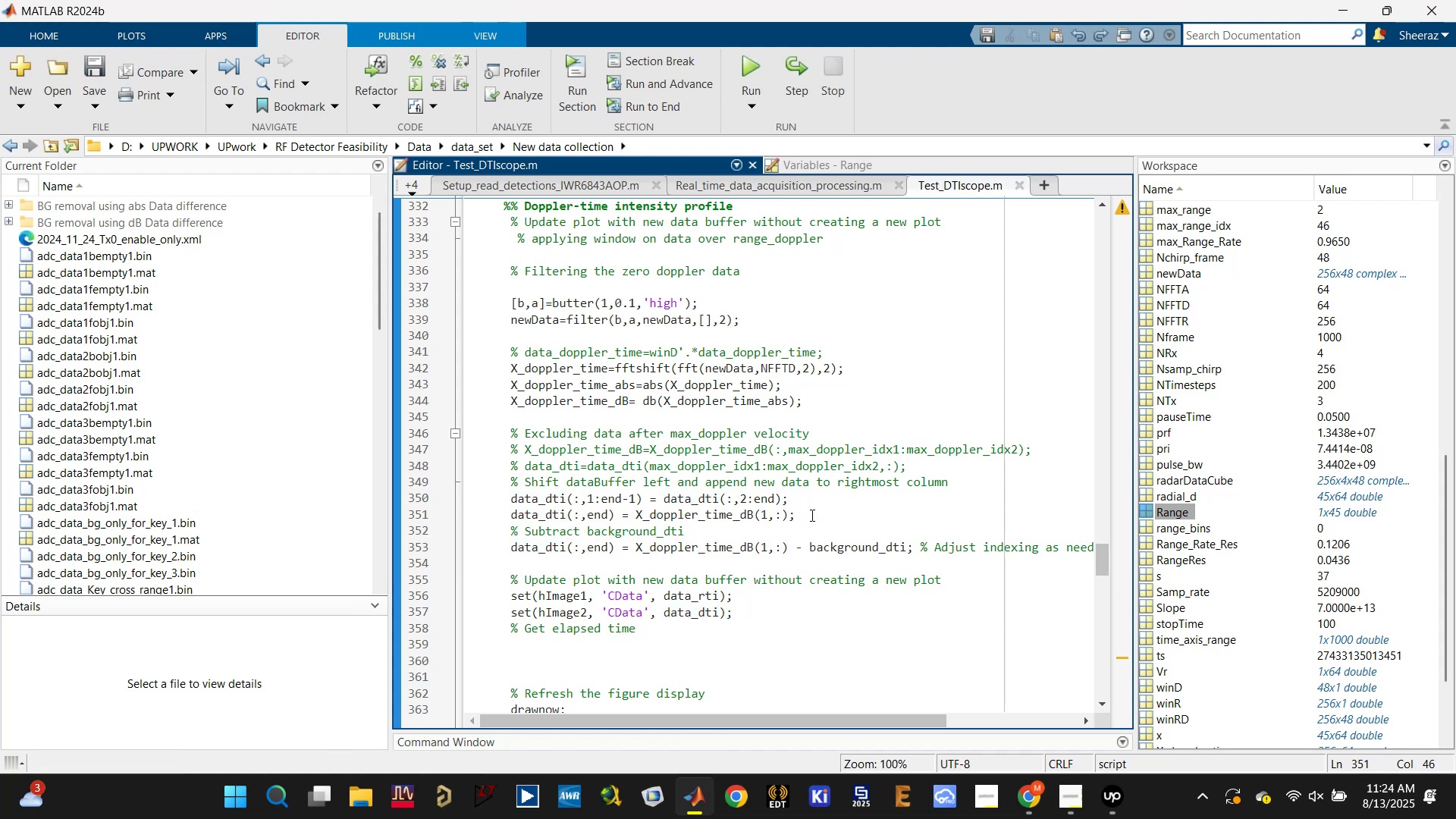 
scroll: coordinate [811, 515], scroll_direction: up, amount: 3.0
 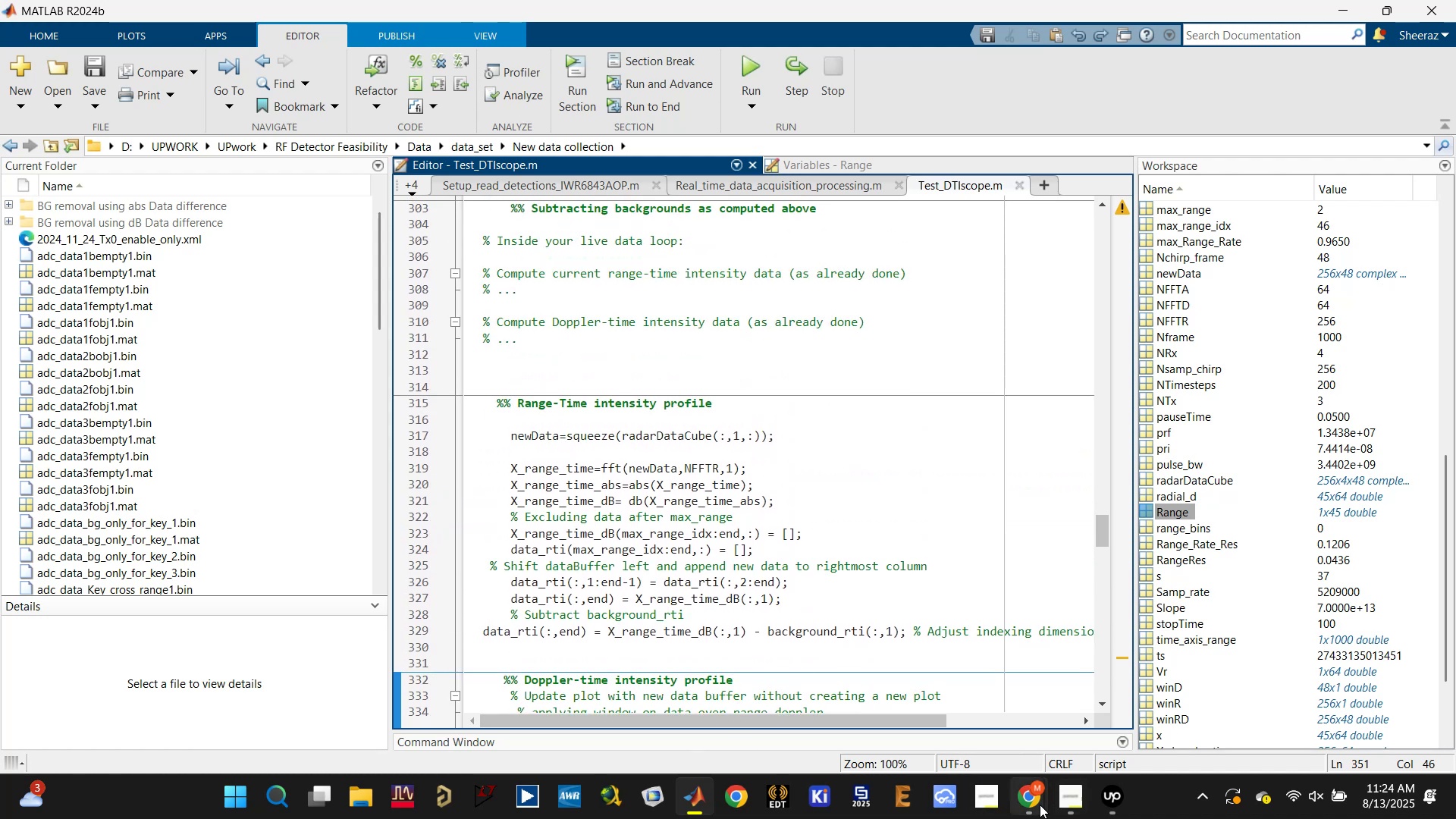 
double_click([893, 711])
 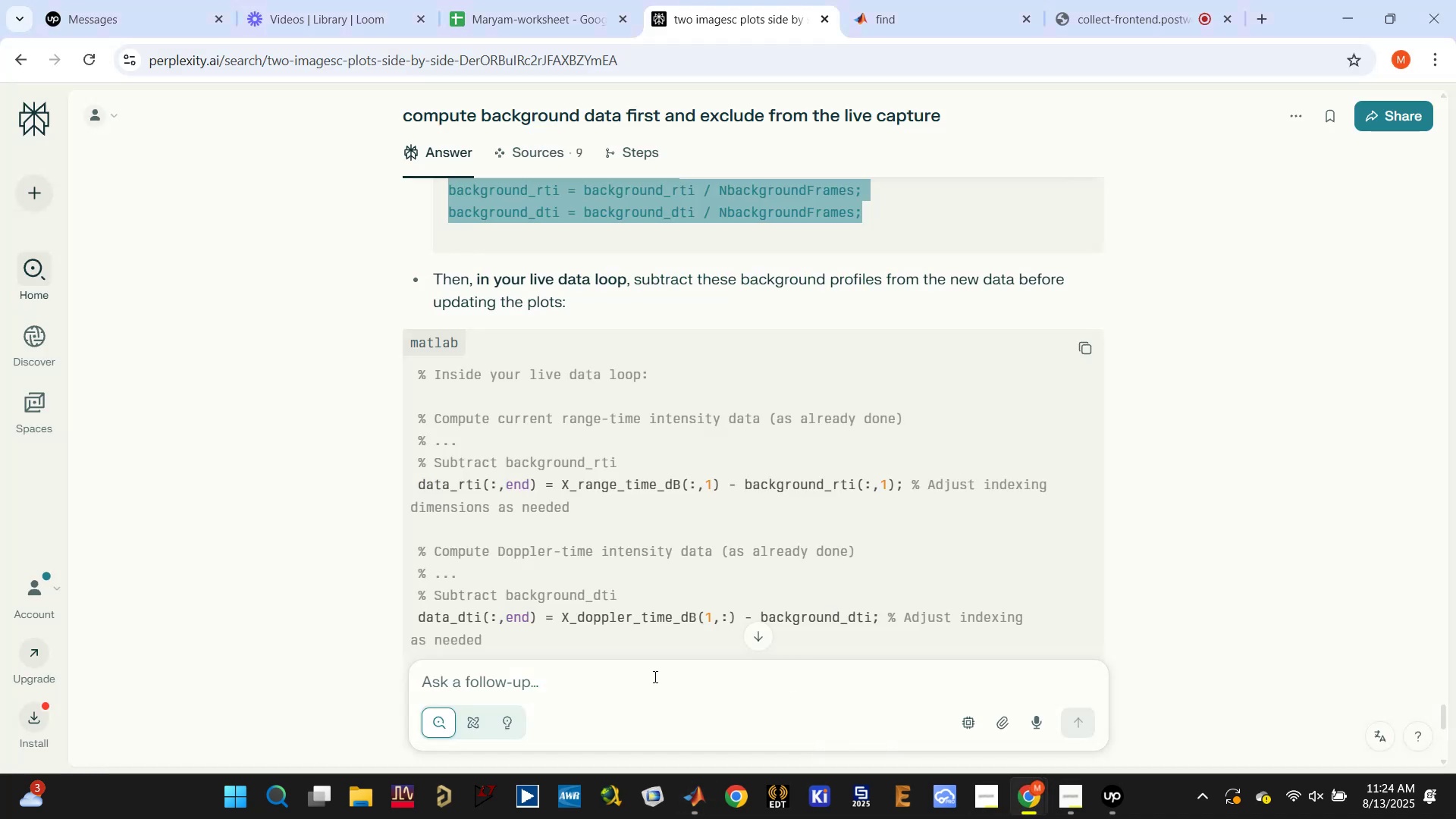 
left_click([626, 681])
 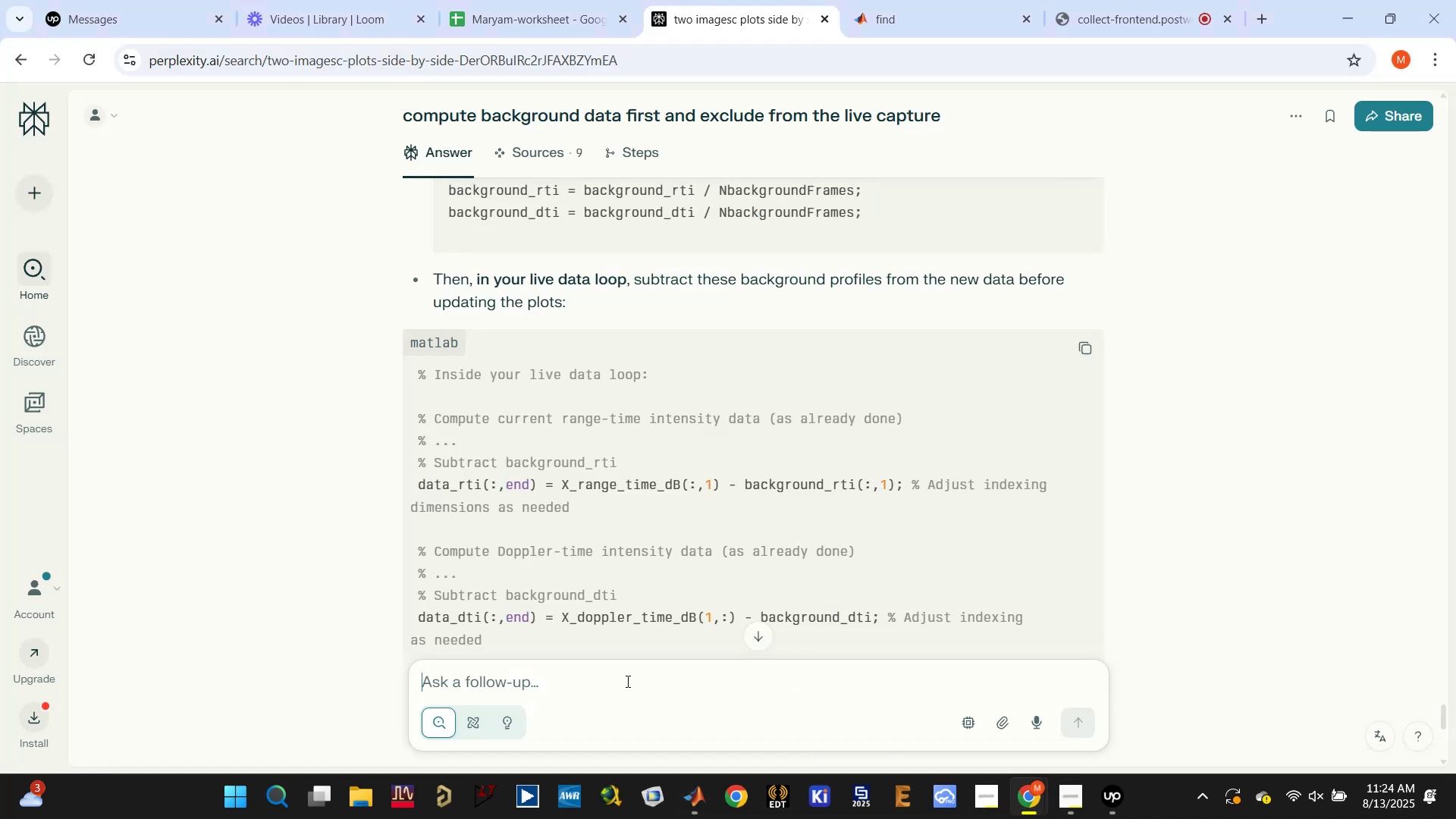 
type(how to insert a [p)
key(Backspace)
key(Backspace)
type(pause in matlab code while waiting for input)
 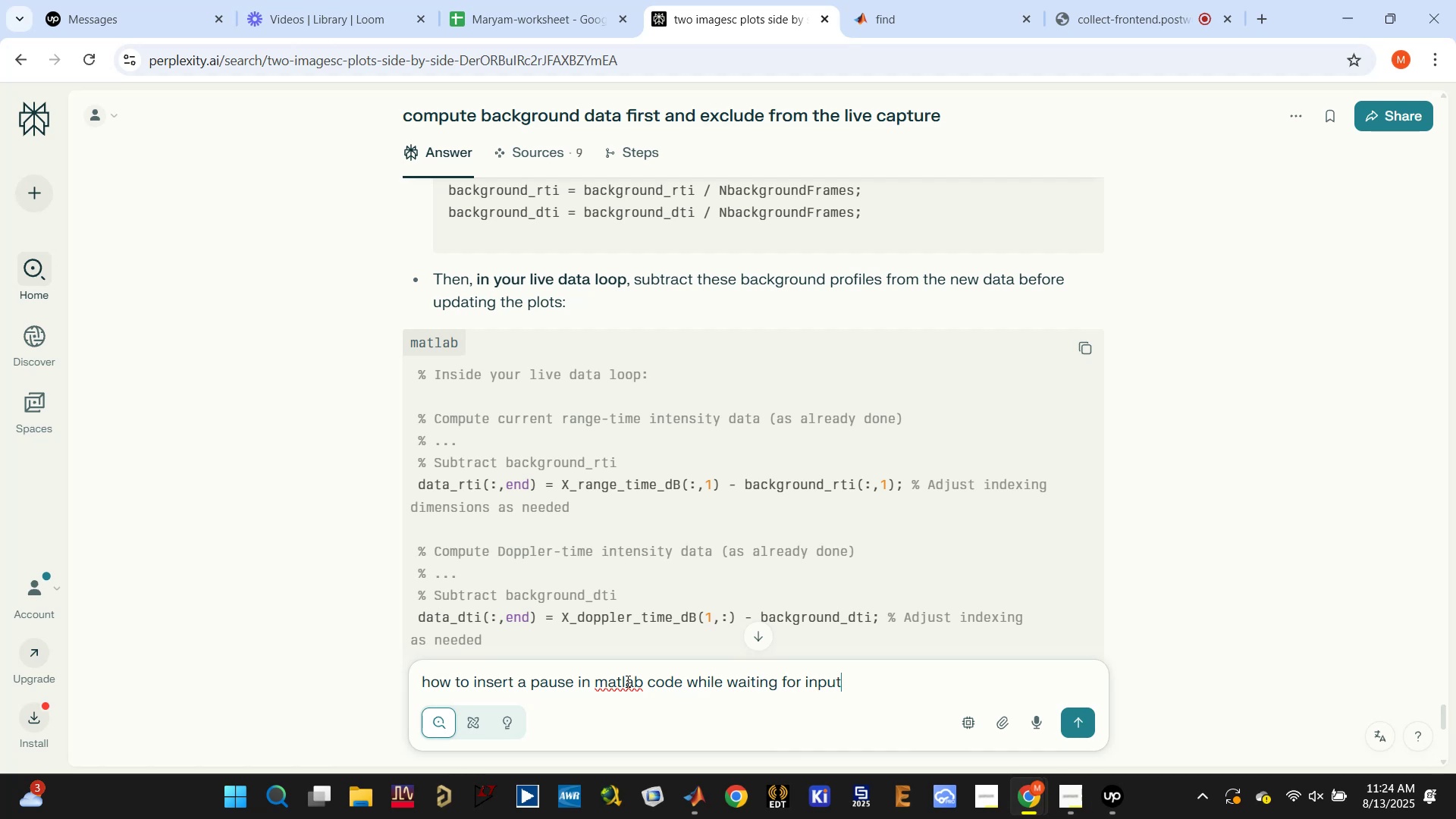 
key(Enter)
 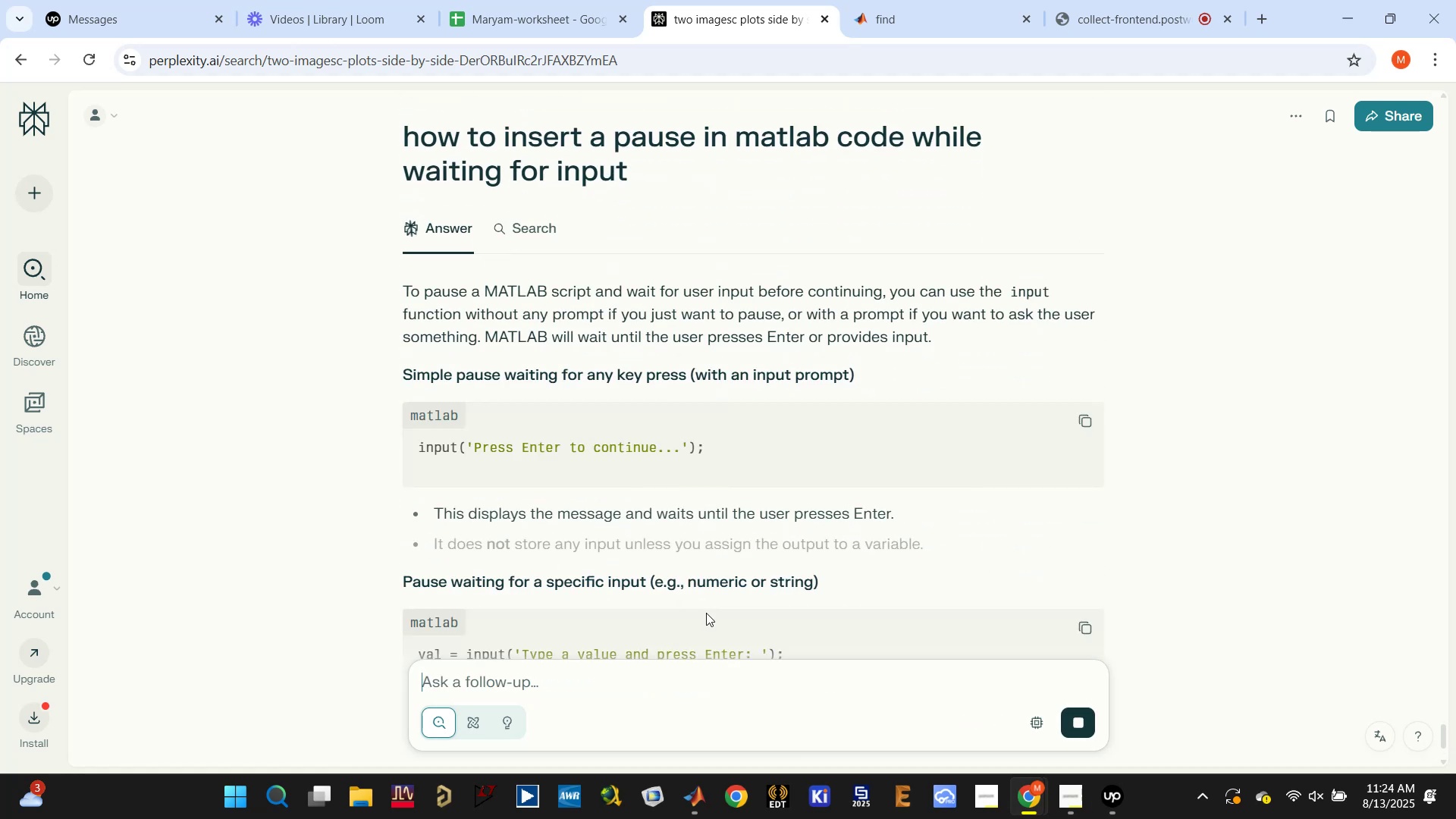 
double_click([575, 445])
 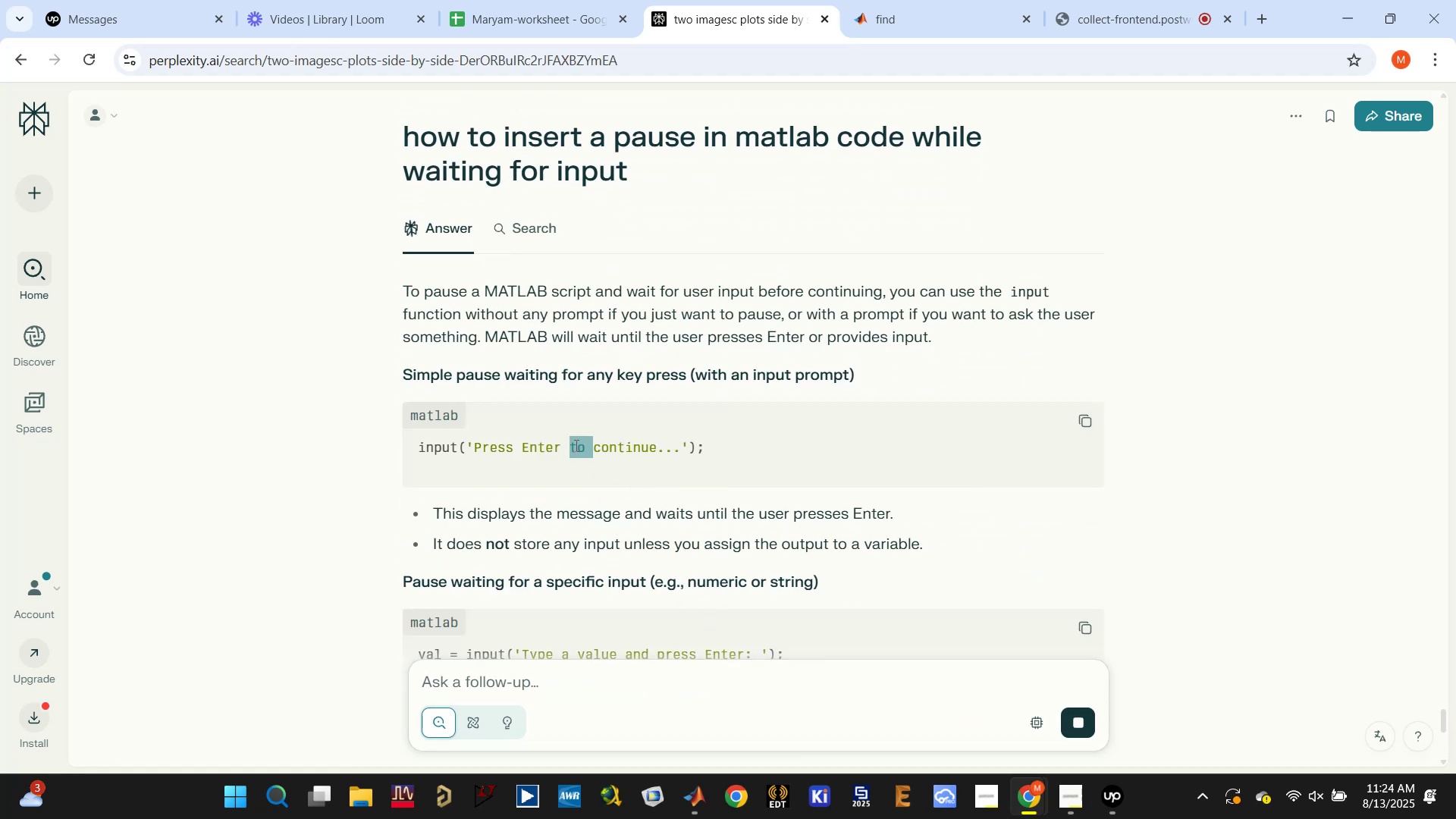 
triple_click([575, 445])
 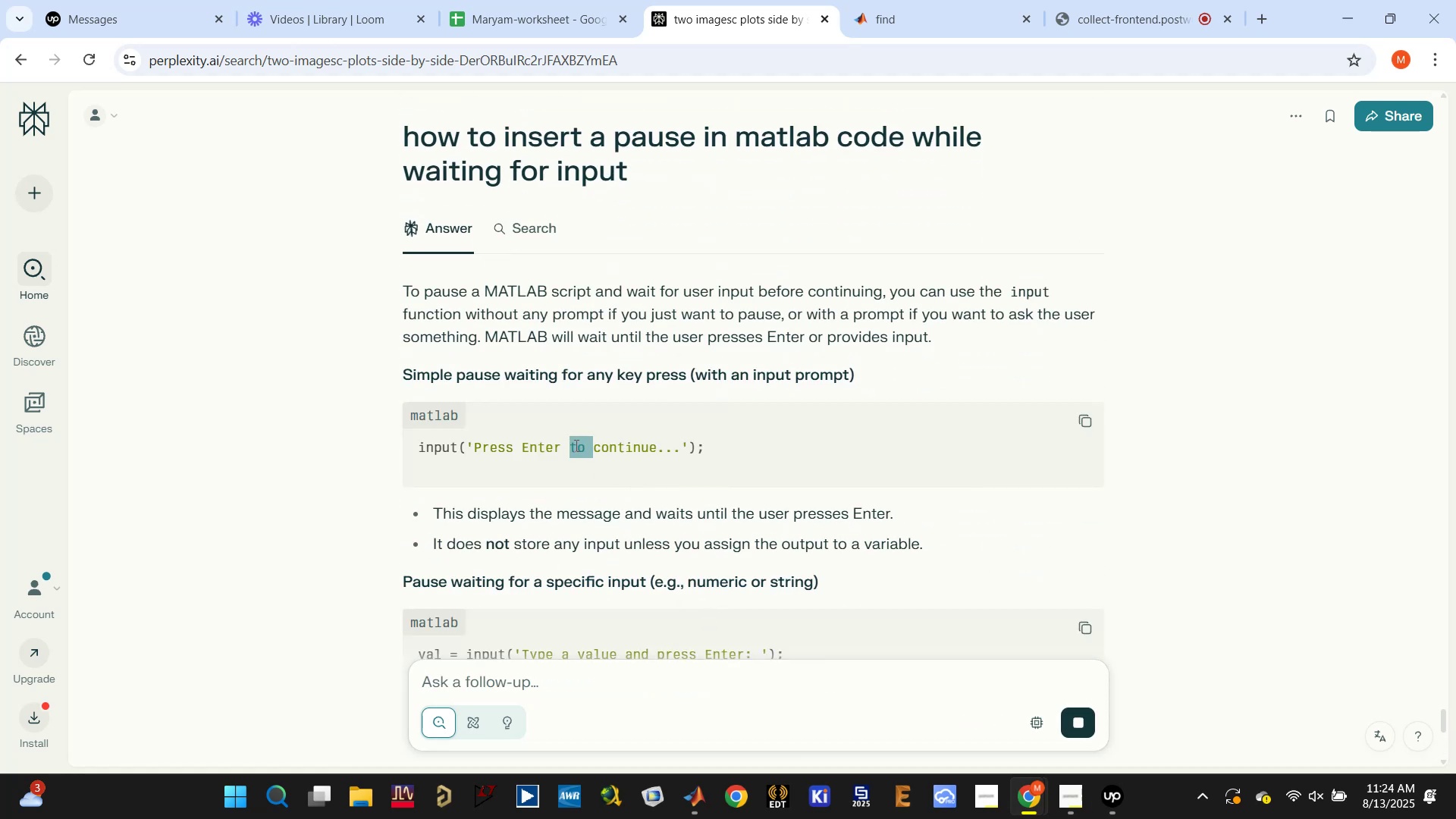 
hold_key(key=ControlLeft, duration=0.38)
 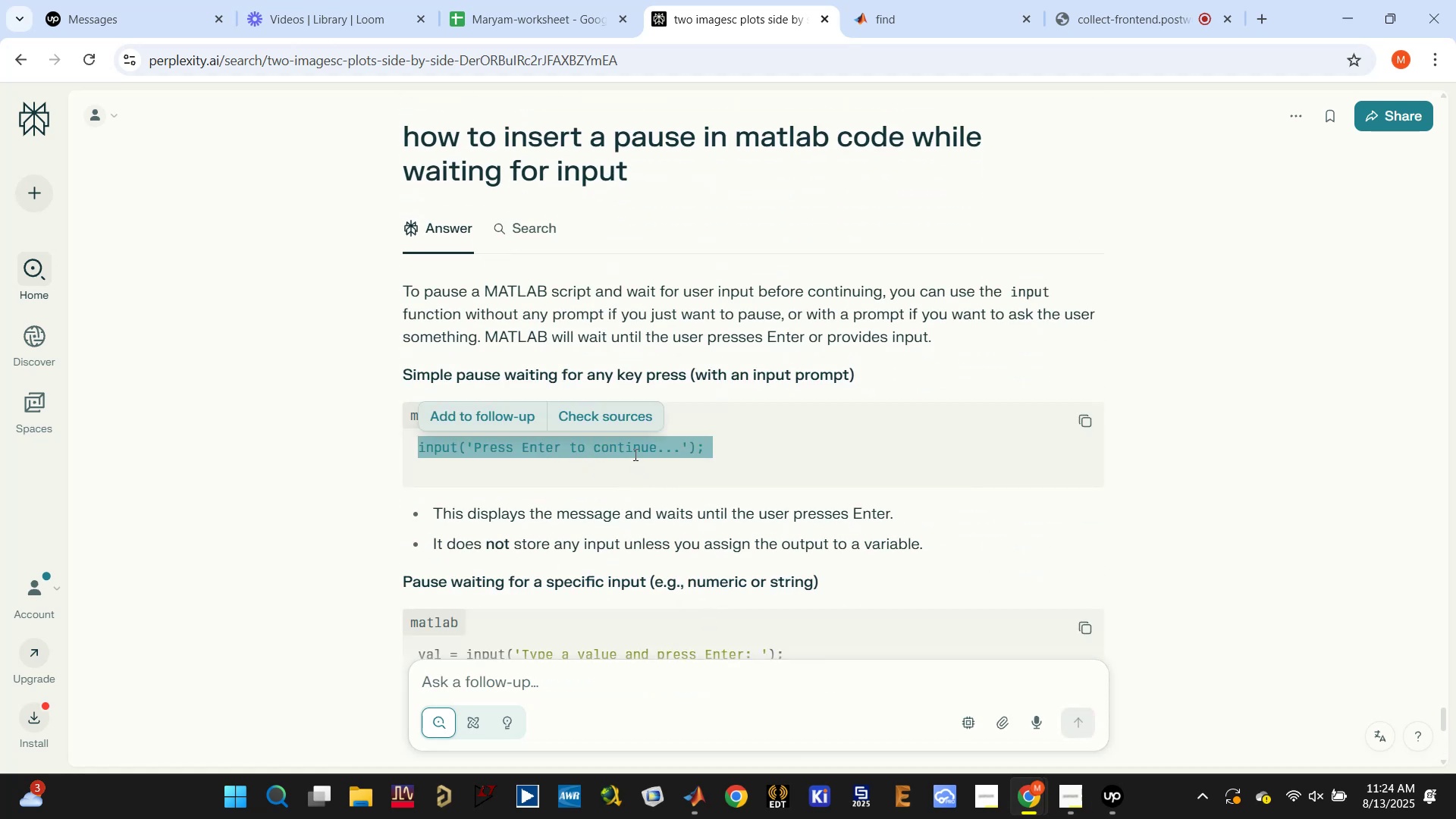 
key(Control+C)
 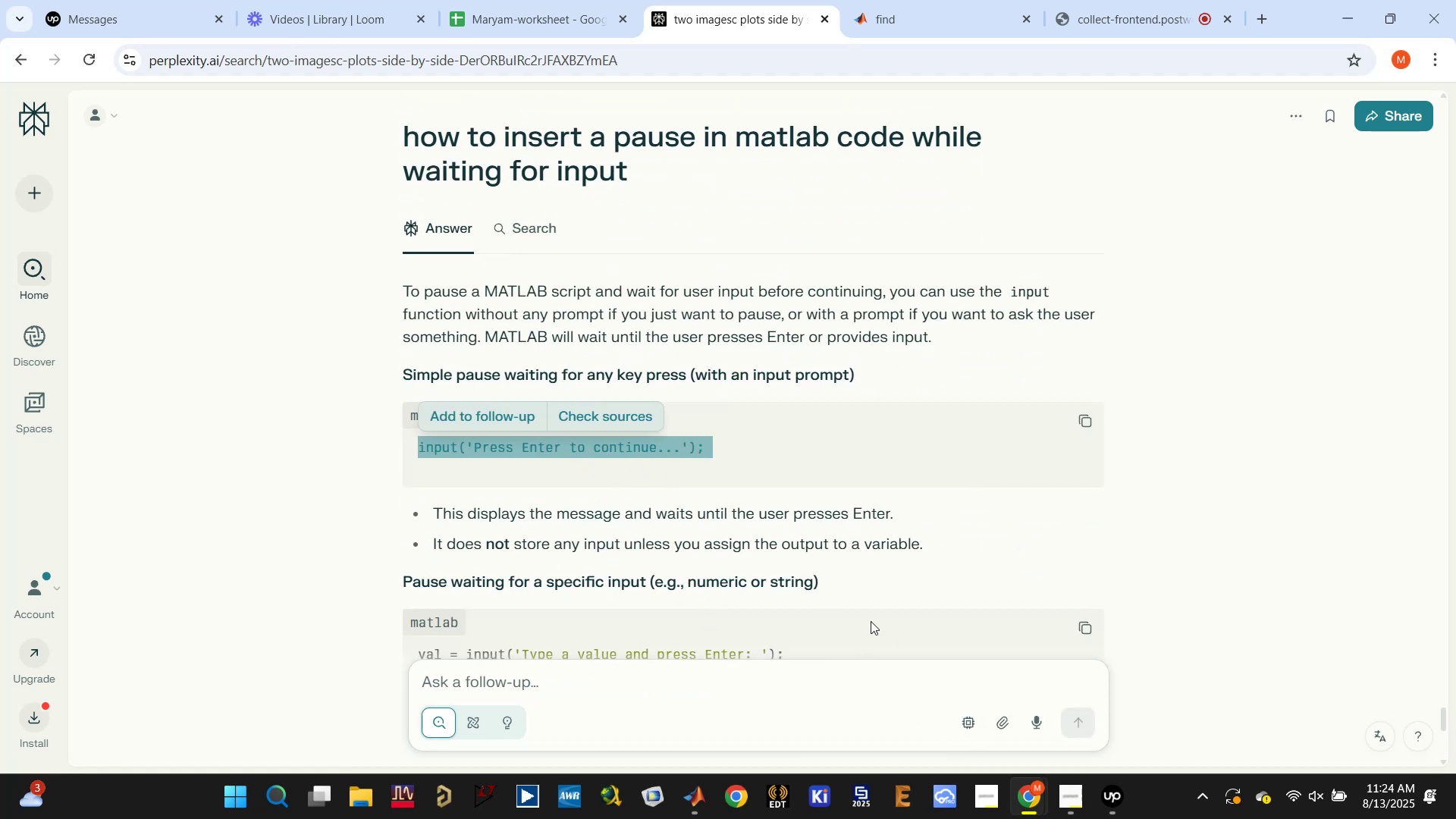 
scroll: coordinate [871, 621], scroll_direction: down, amount: 1.0
 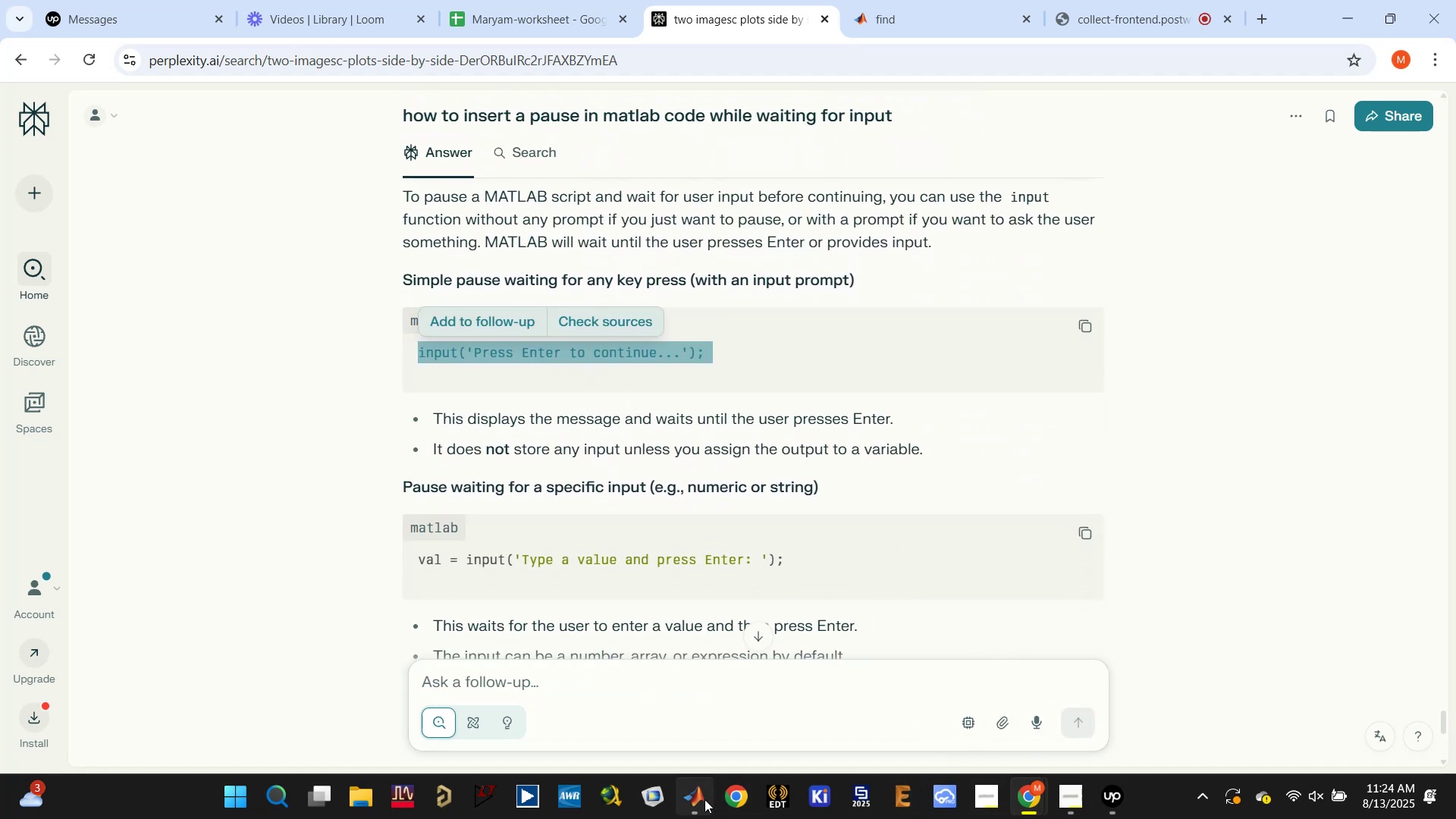 
scroll: coordinate [618, 526], scroll_direction: up, amount: 15.0
 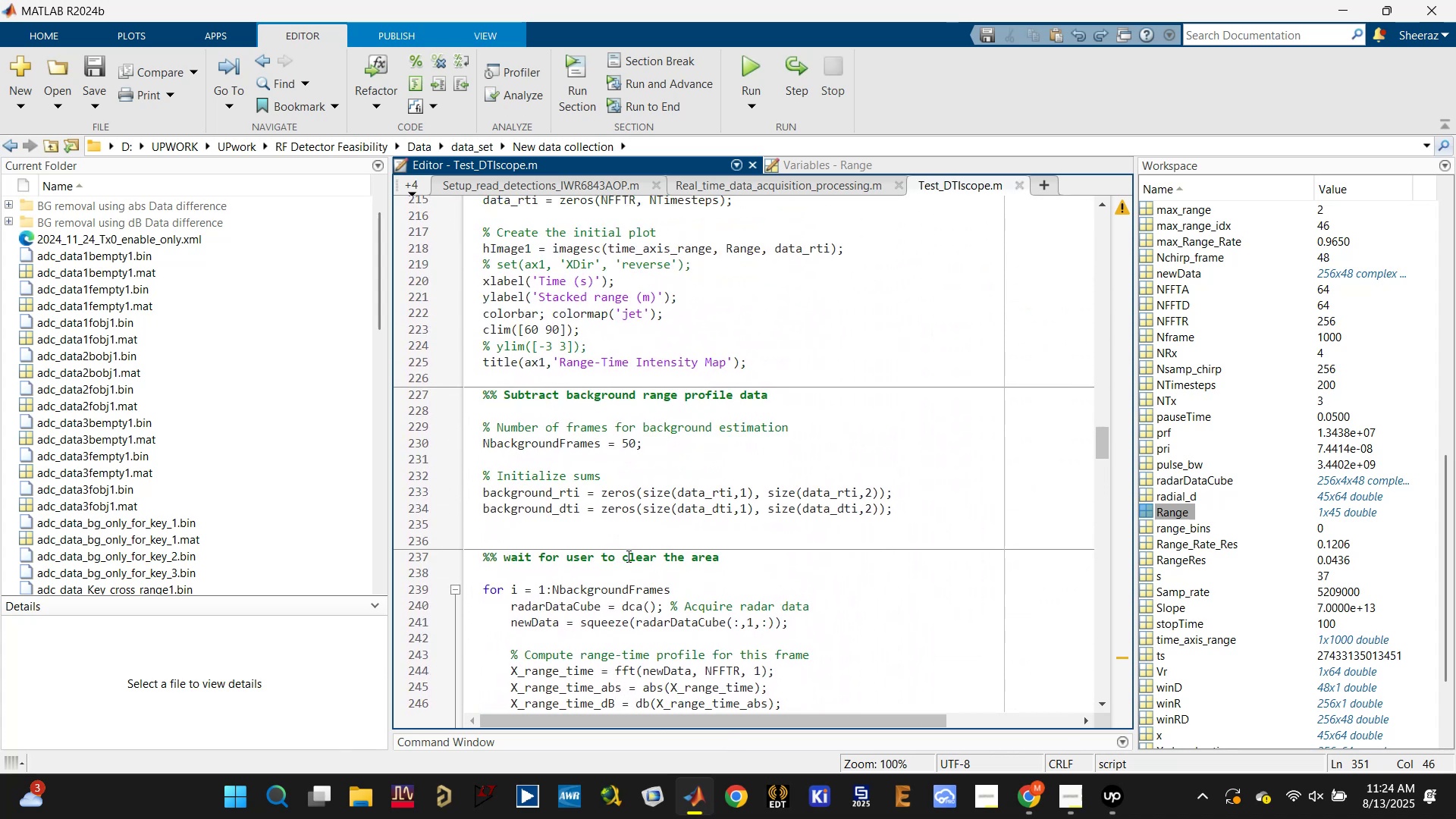 
left_click([617, 566])
 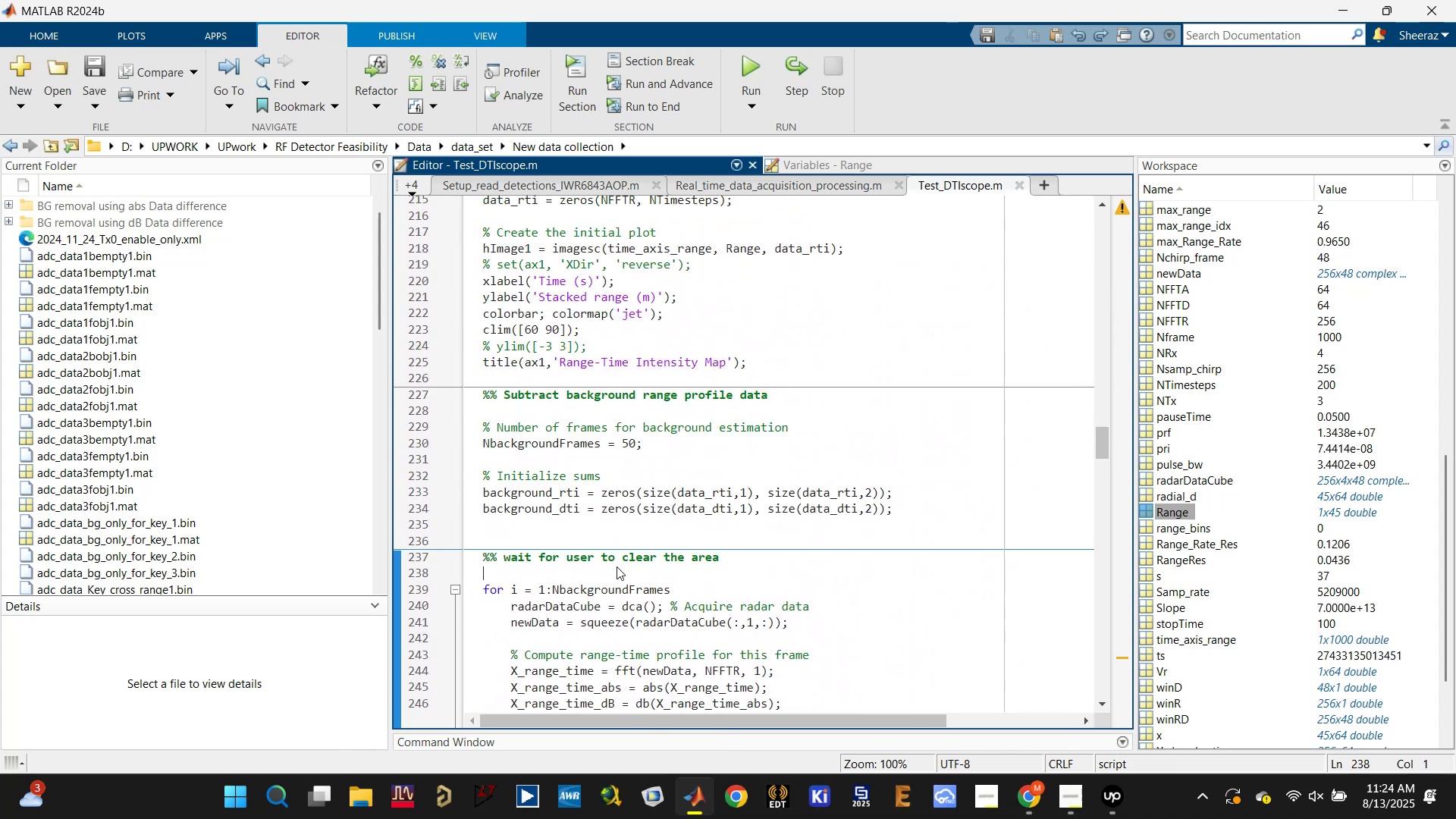 
hold_key(key=ControlLeft, duration=0.42)
 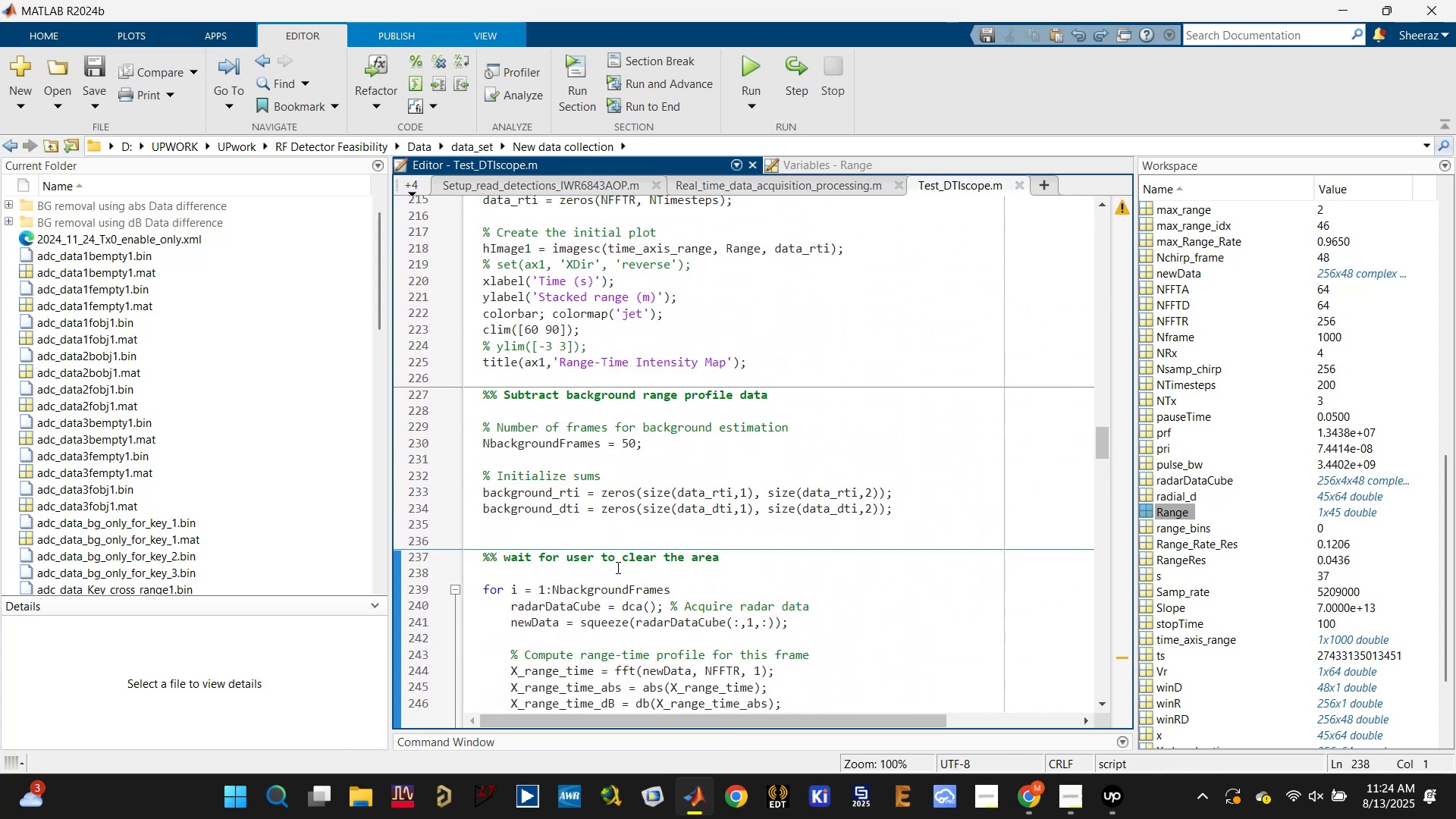 
key(Control+V)
 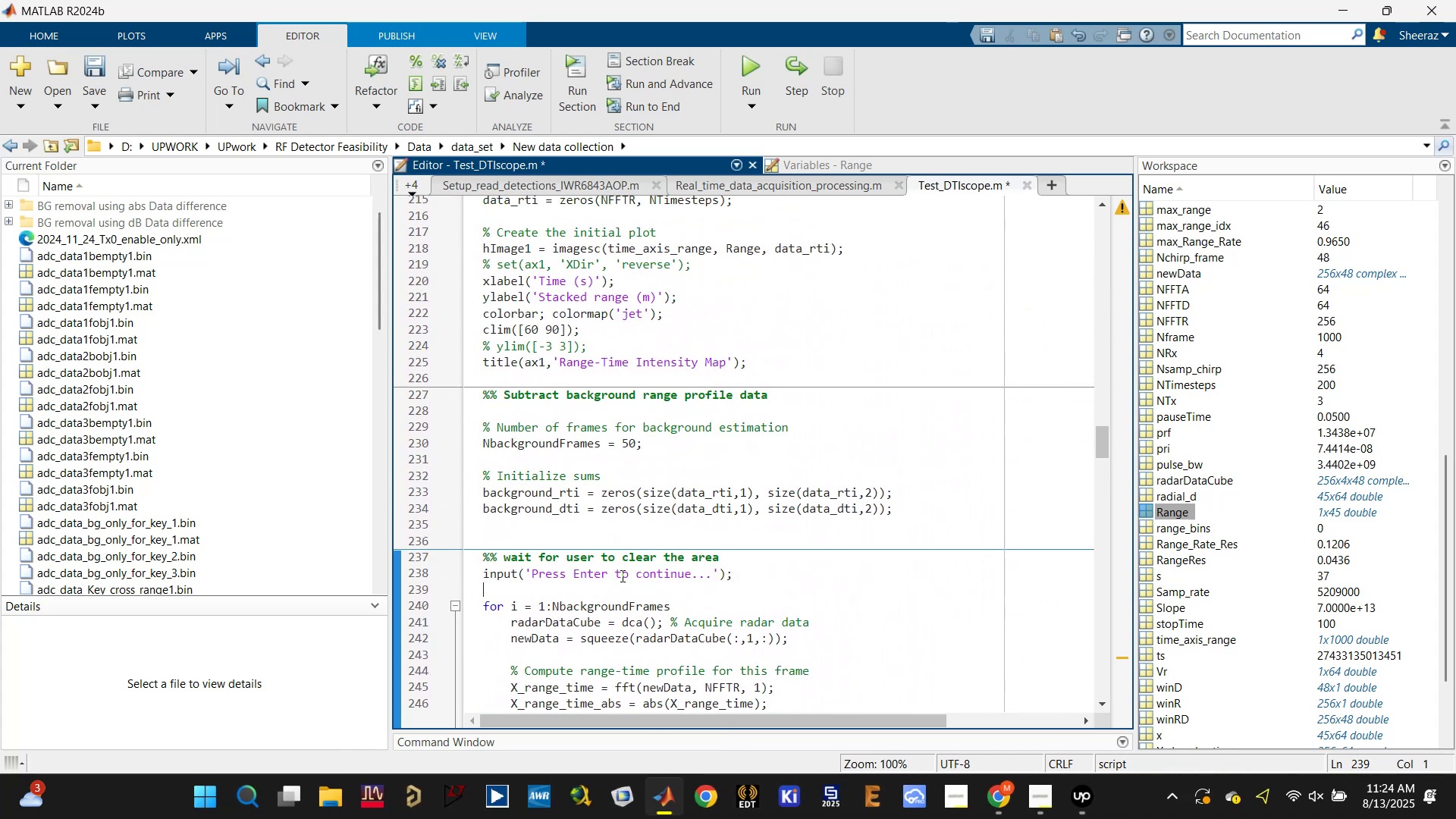 
left_click_drag(start_coordinate=[573, 573], to_coordinate=[688, 575])
 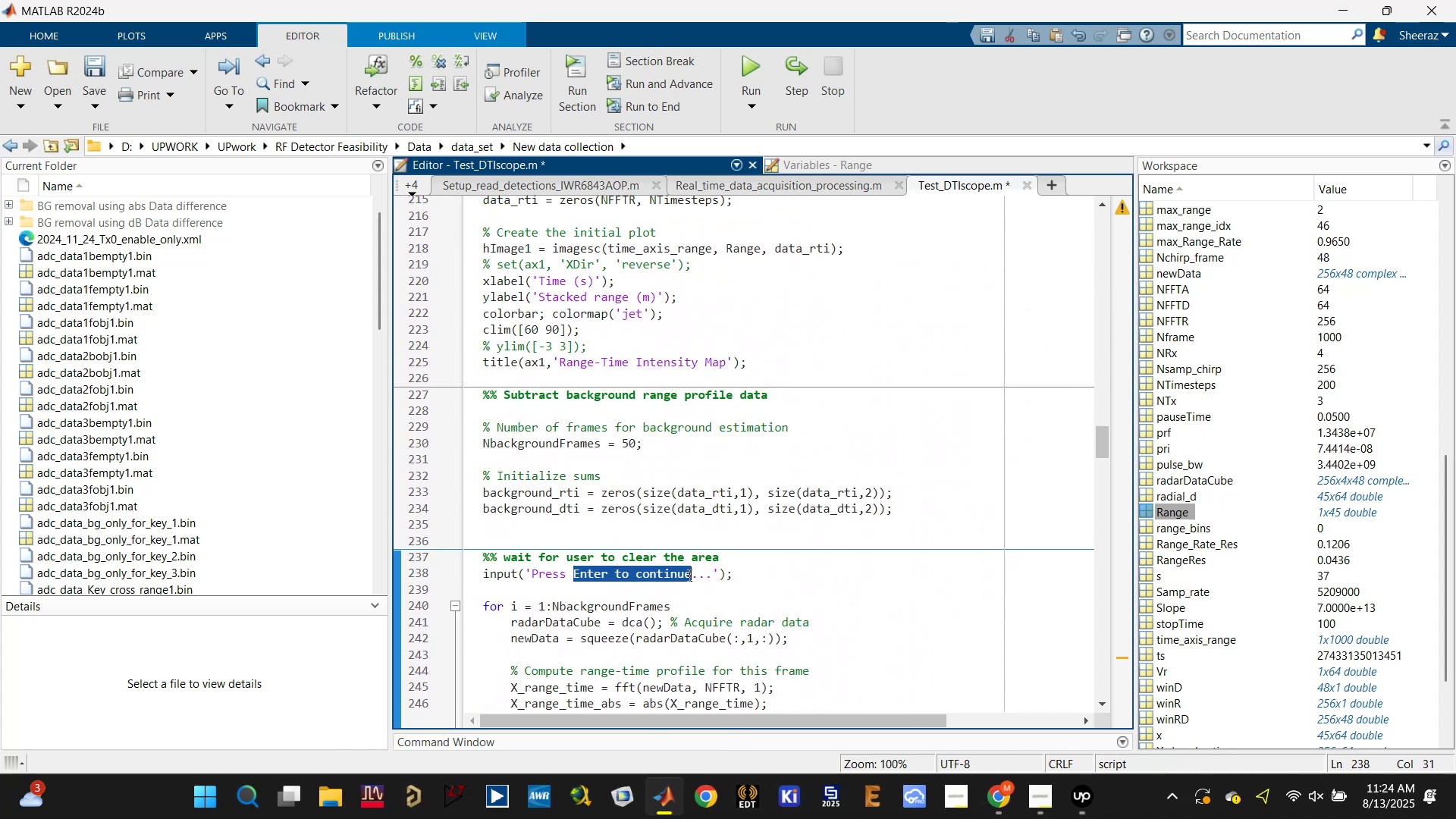 
type(Leave the )
key(Backspace)
key(Backspace)
key(Backspace)
key(Backspace)
key(Backspace)
key(Backspace)
key(Backspace)
key(Backspace)
key(Backspace)
key(Backspace)
type(clear the area in front of sensor)
 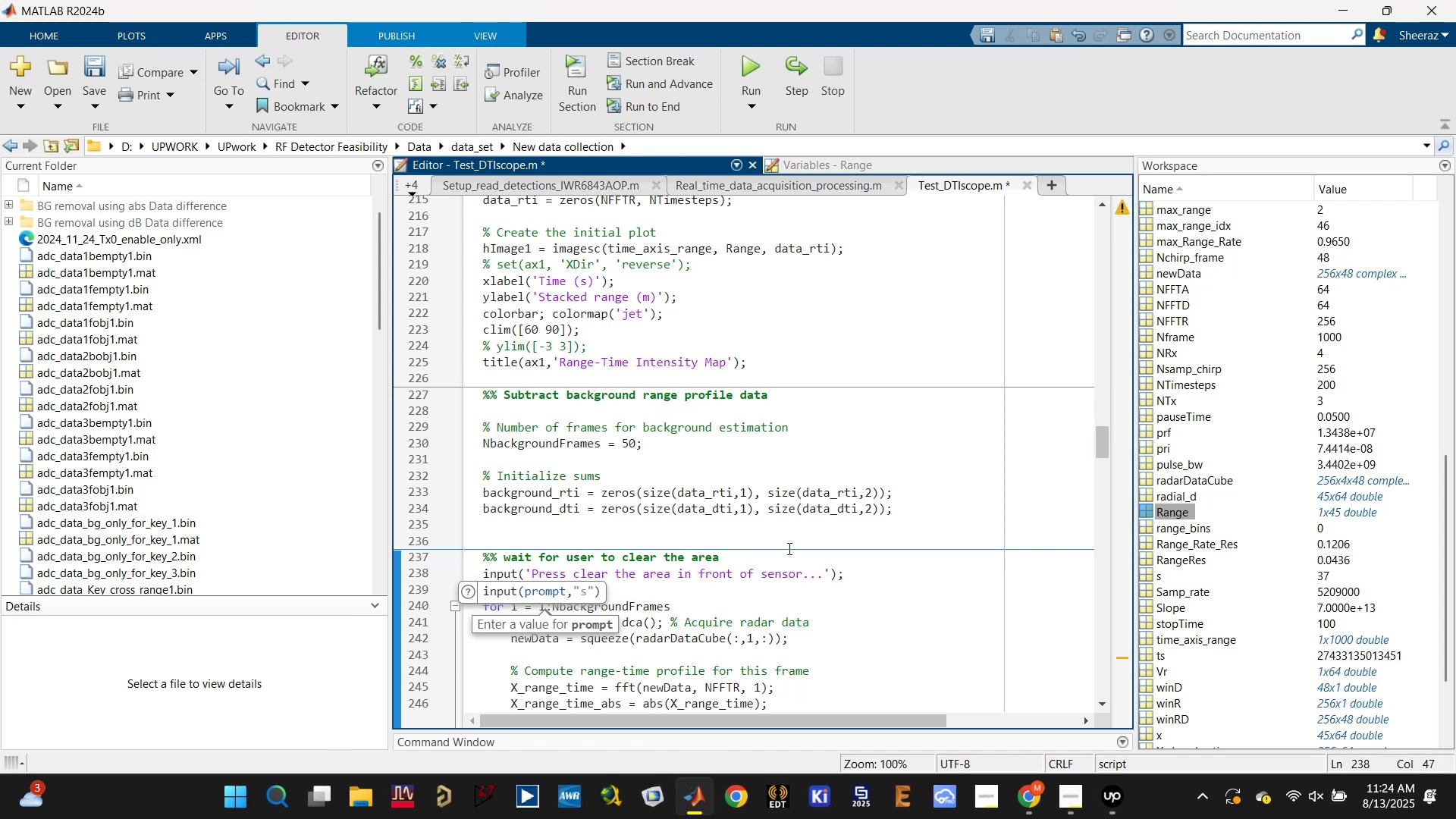 
left_click([868, 579])
 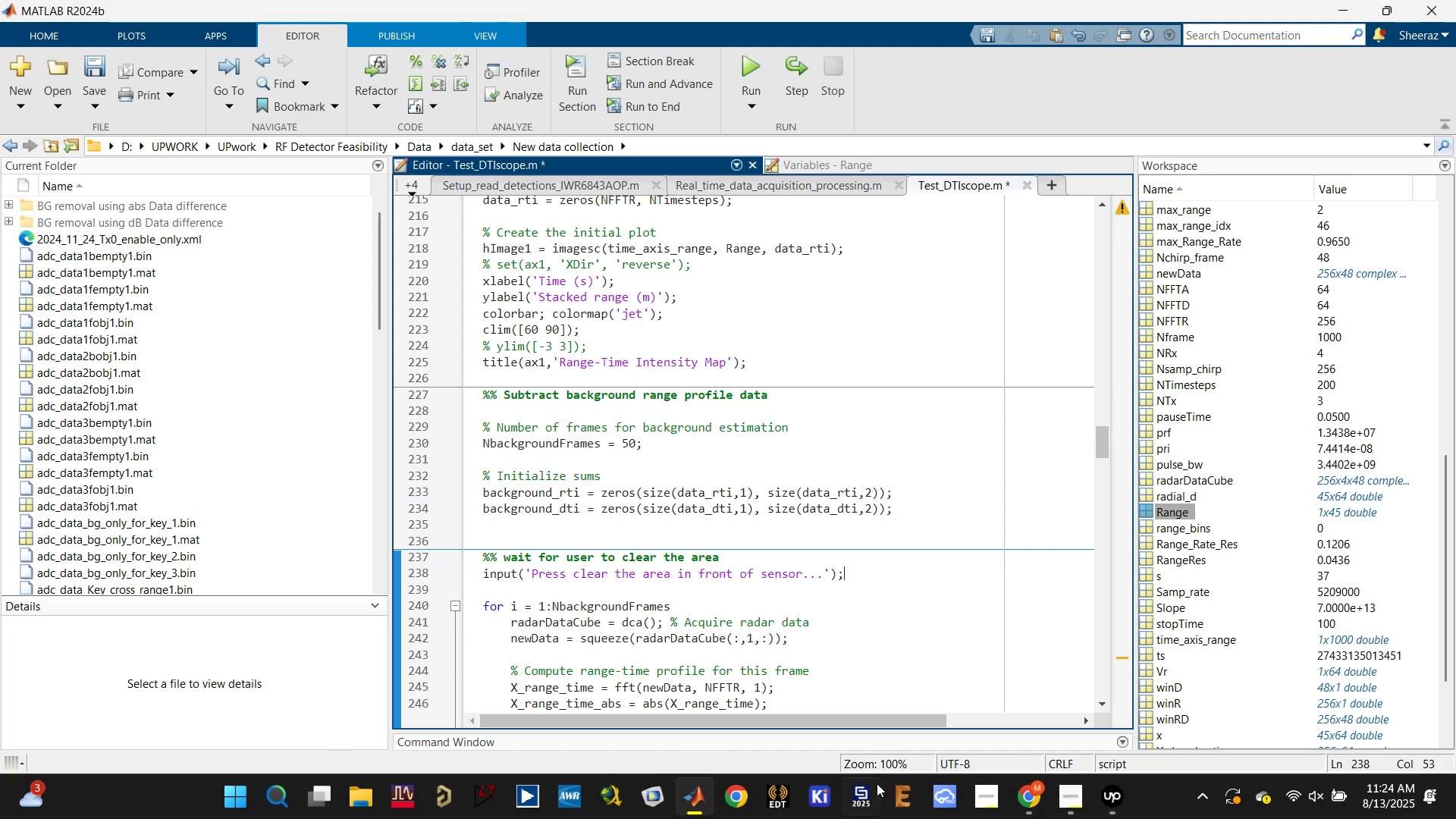 
left_click([696, 799])
 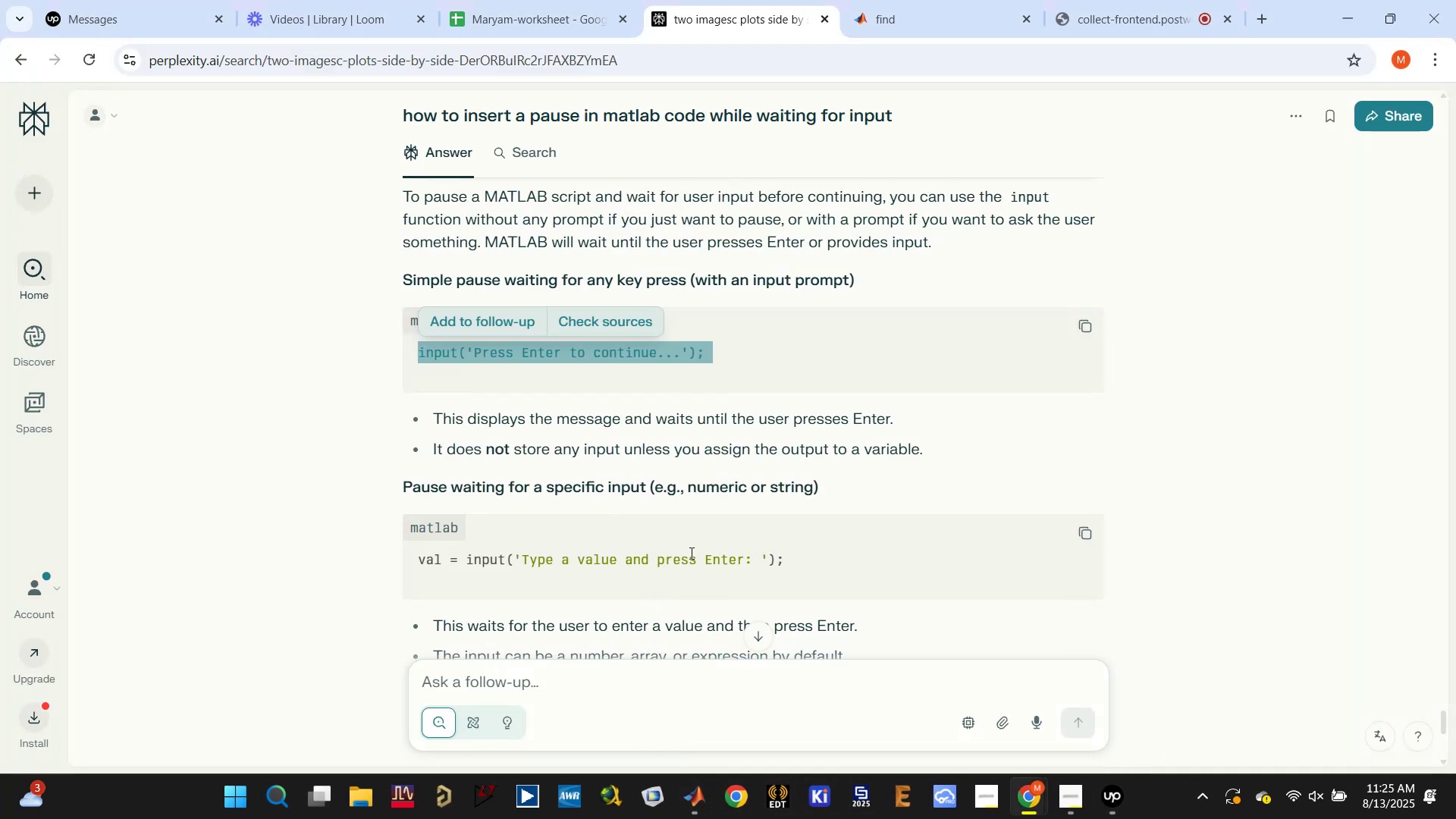 
scroll: coordinate [694, 546], scroll_direction: down, amount: 1.0
 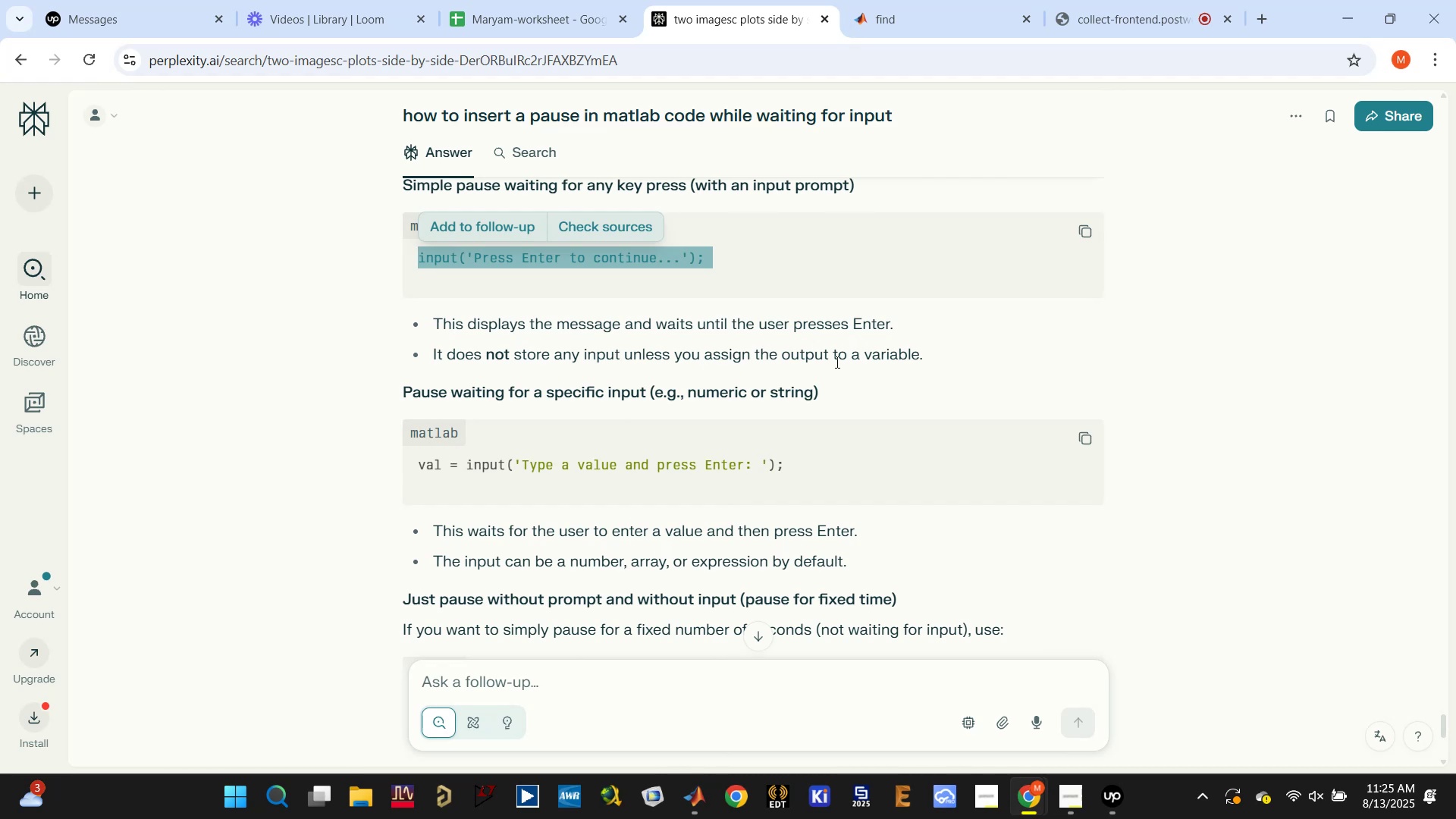 
wait(10.77)
 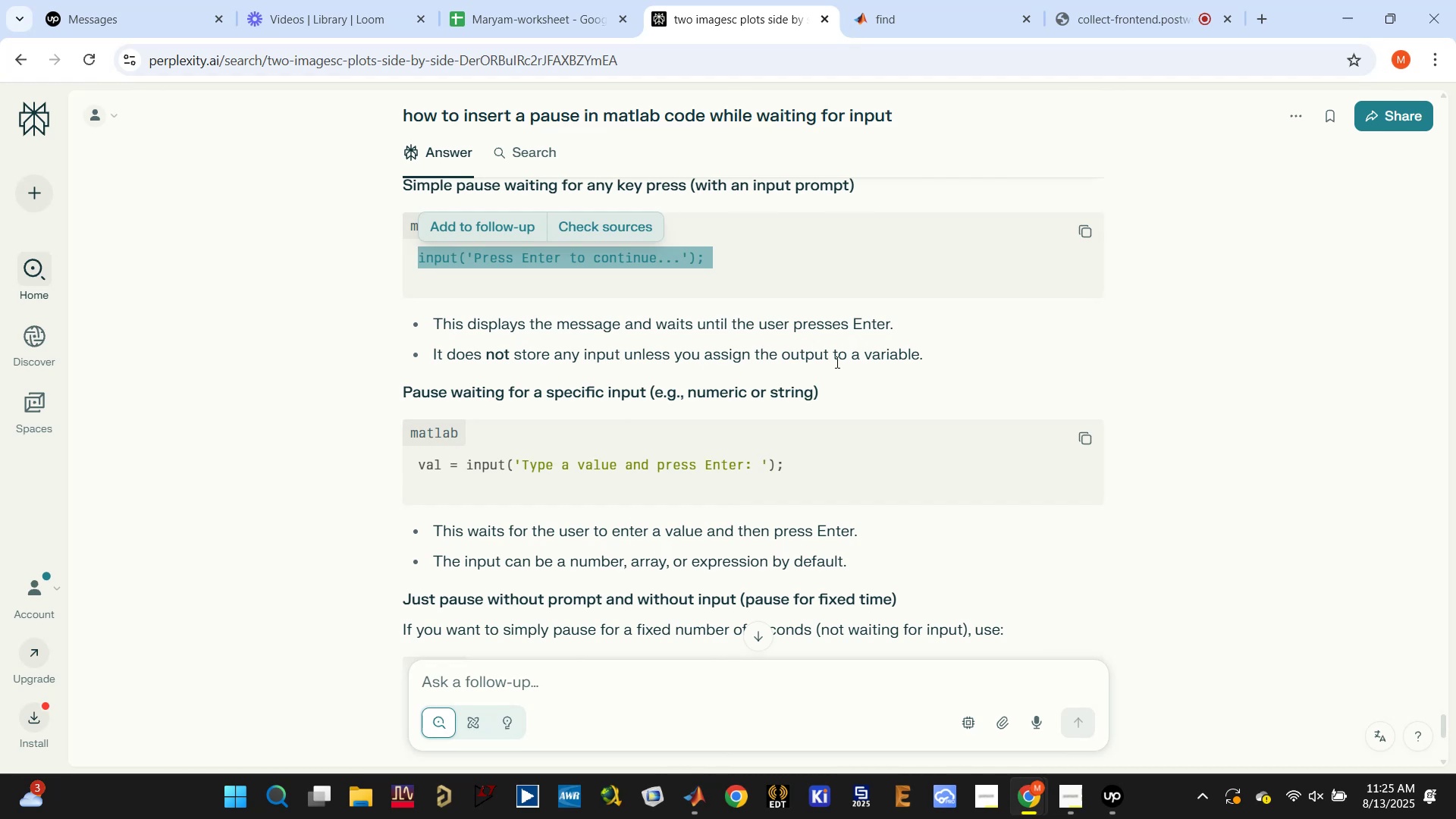 
double_click([653, 256])
 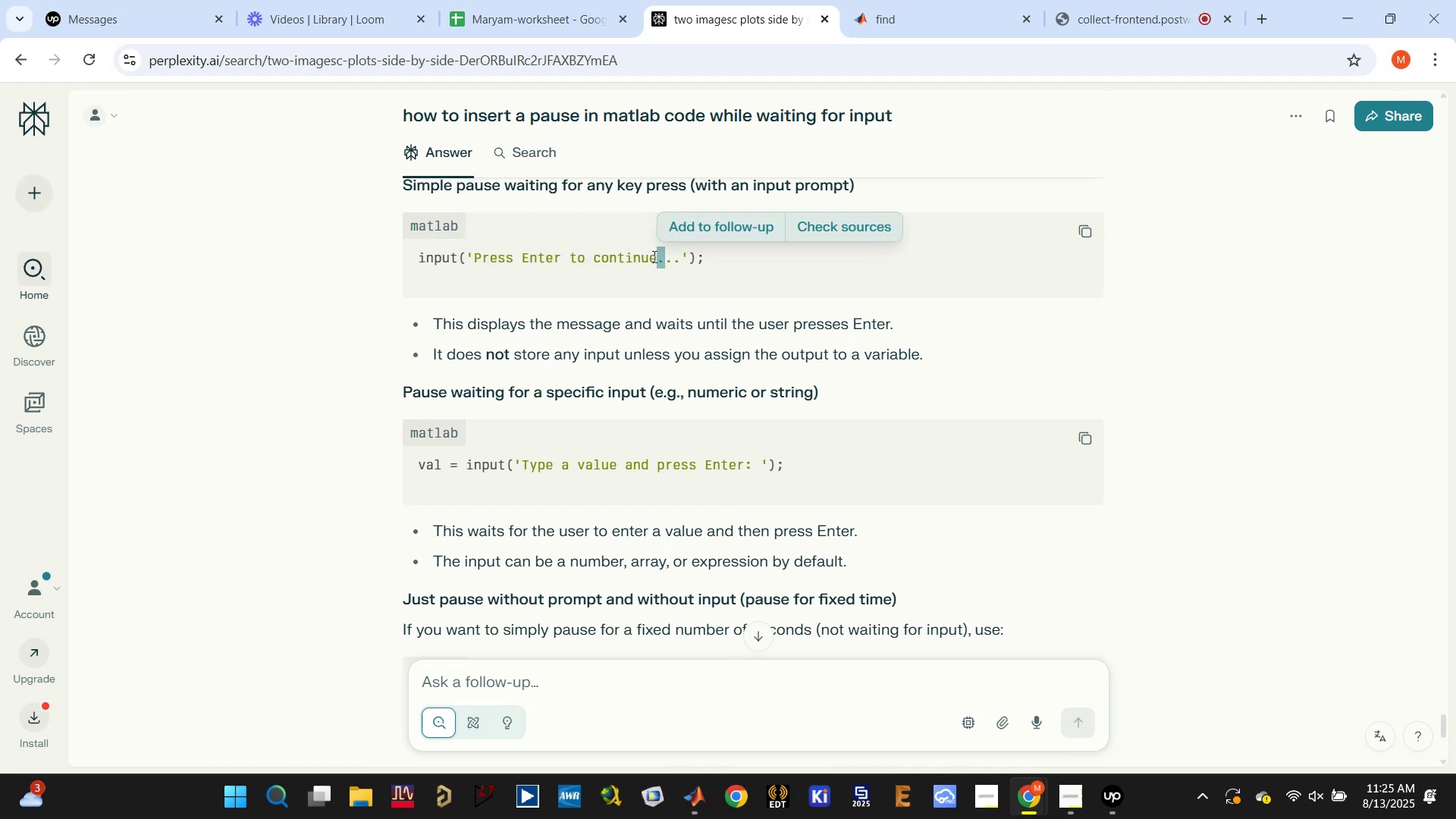 
triple_click([653, 256])
 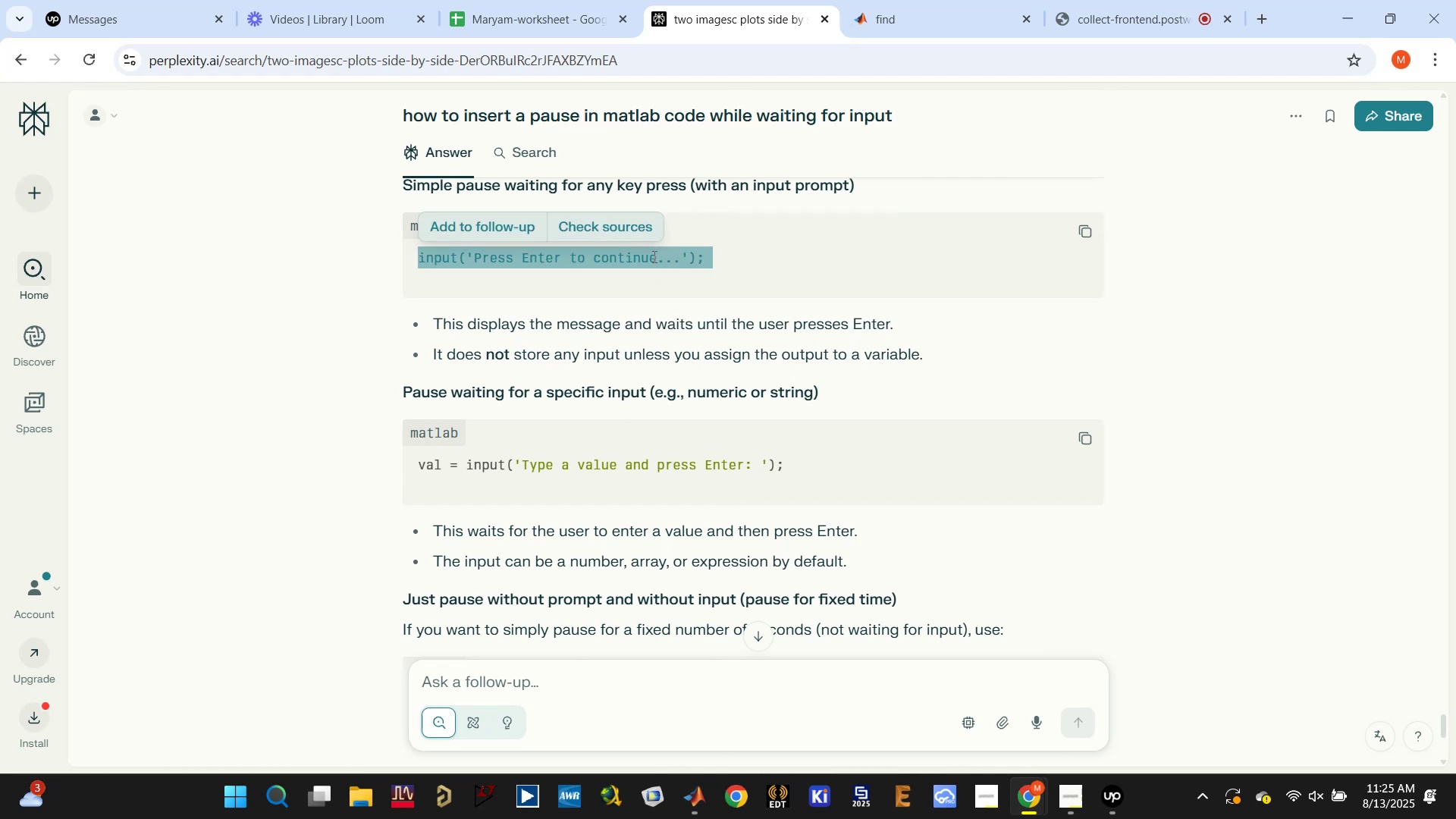 
key(Control+C)
 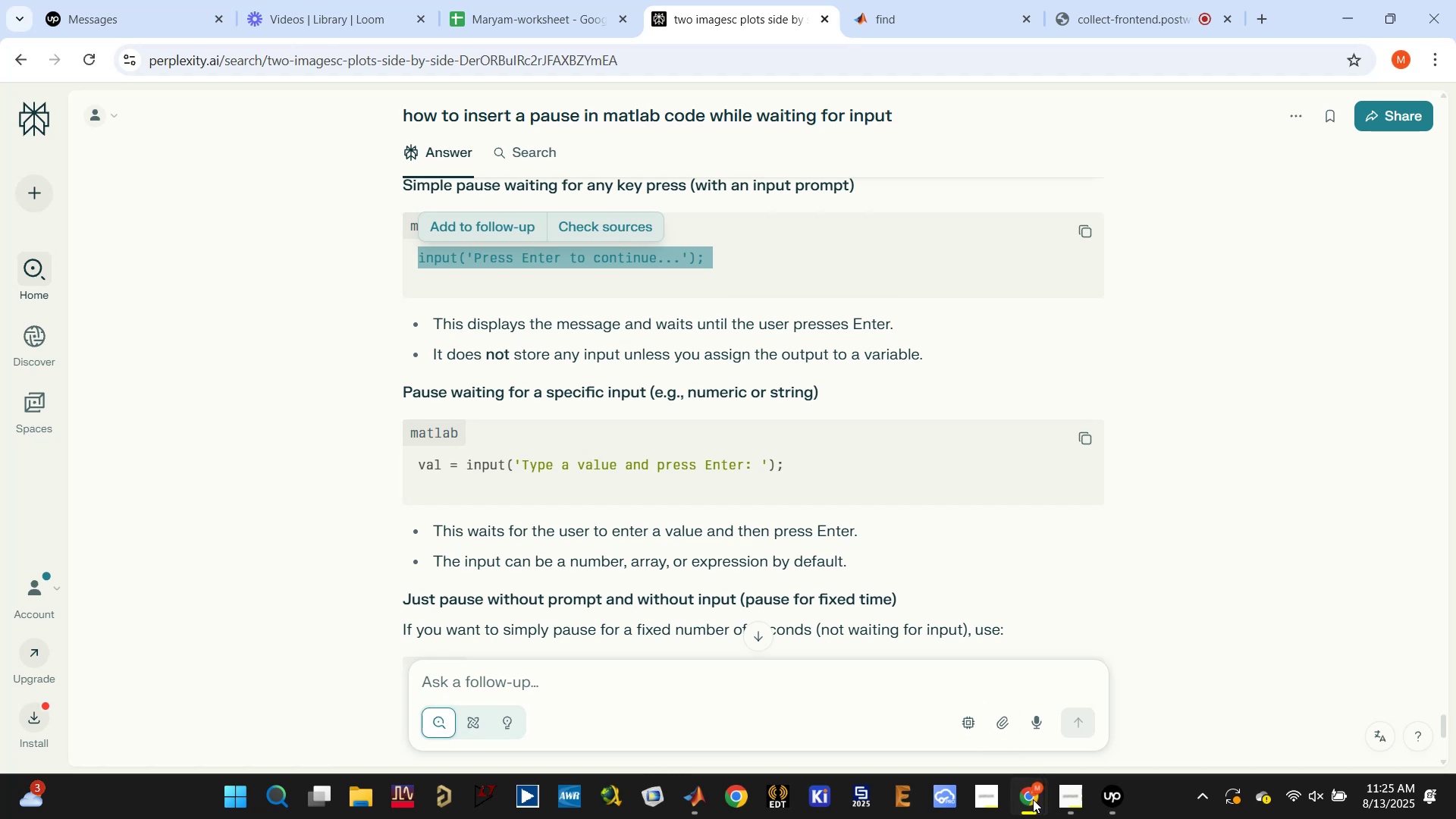 
double_click([921, 715])
 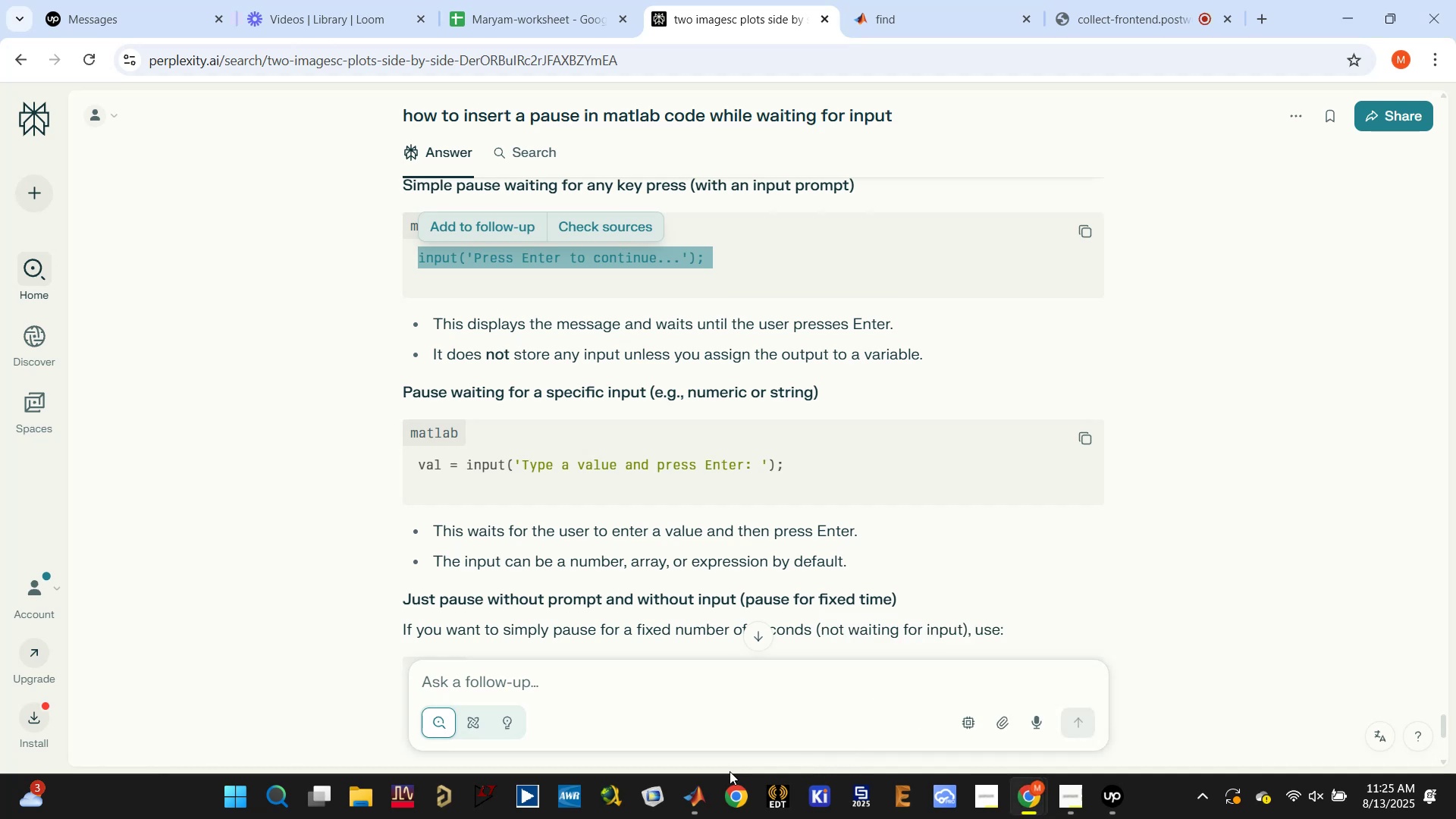 
left_click([695, 801])
 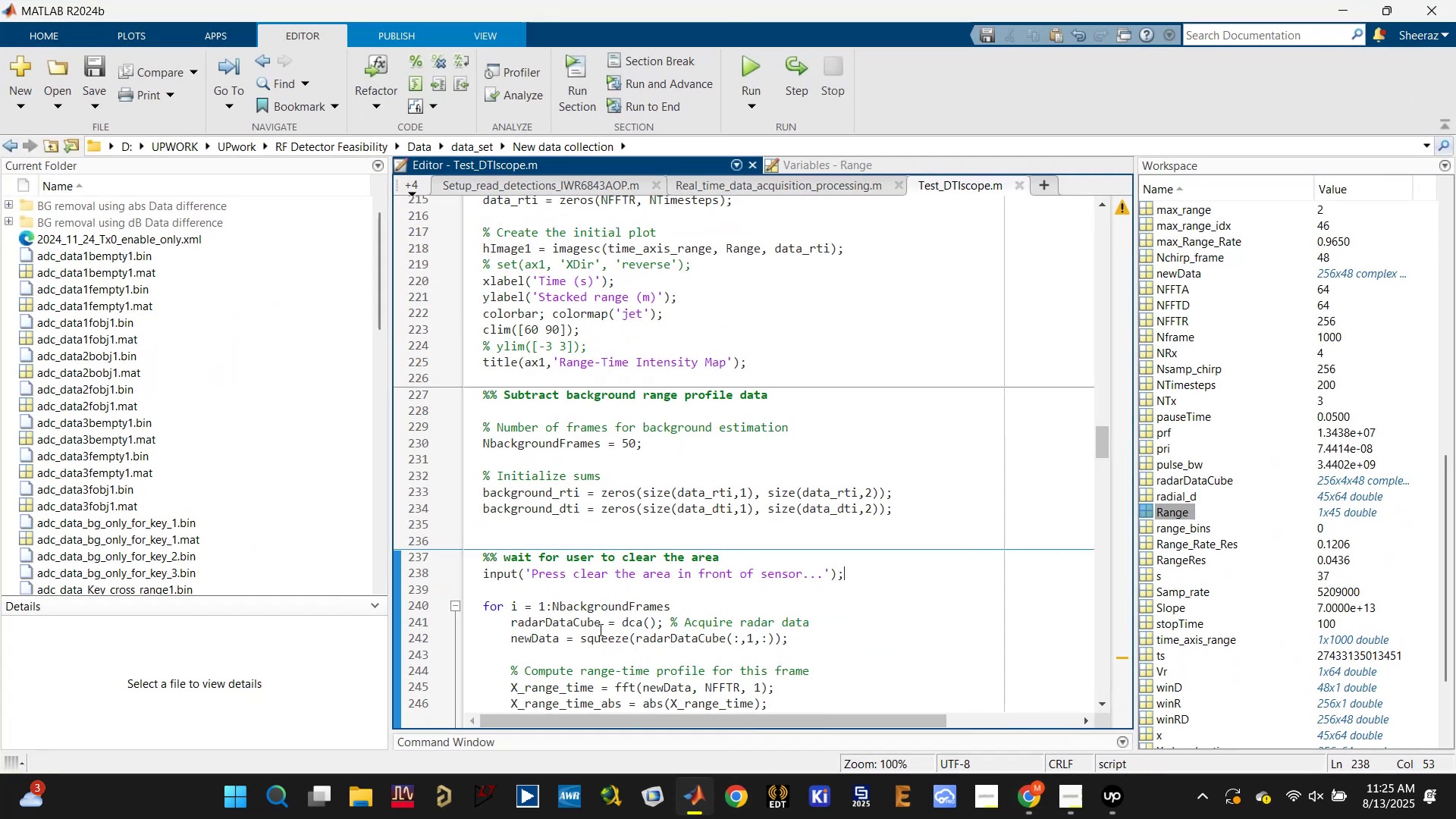 
scroll: coordinate [694, 626], scroll_direction: down, amount: 2.0
 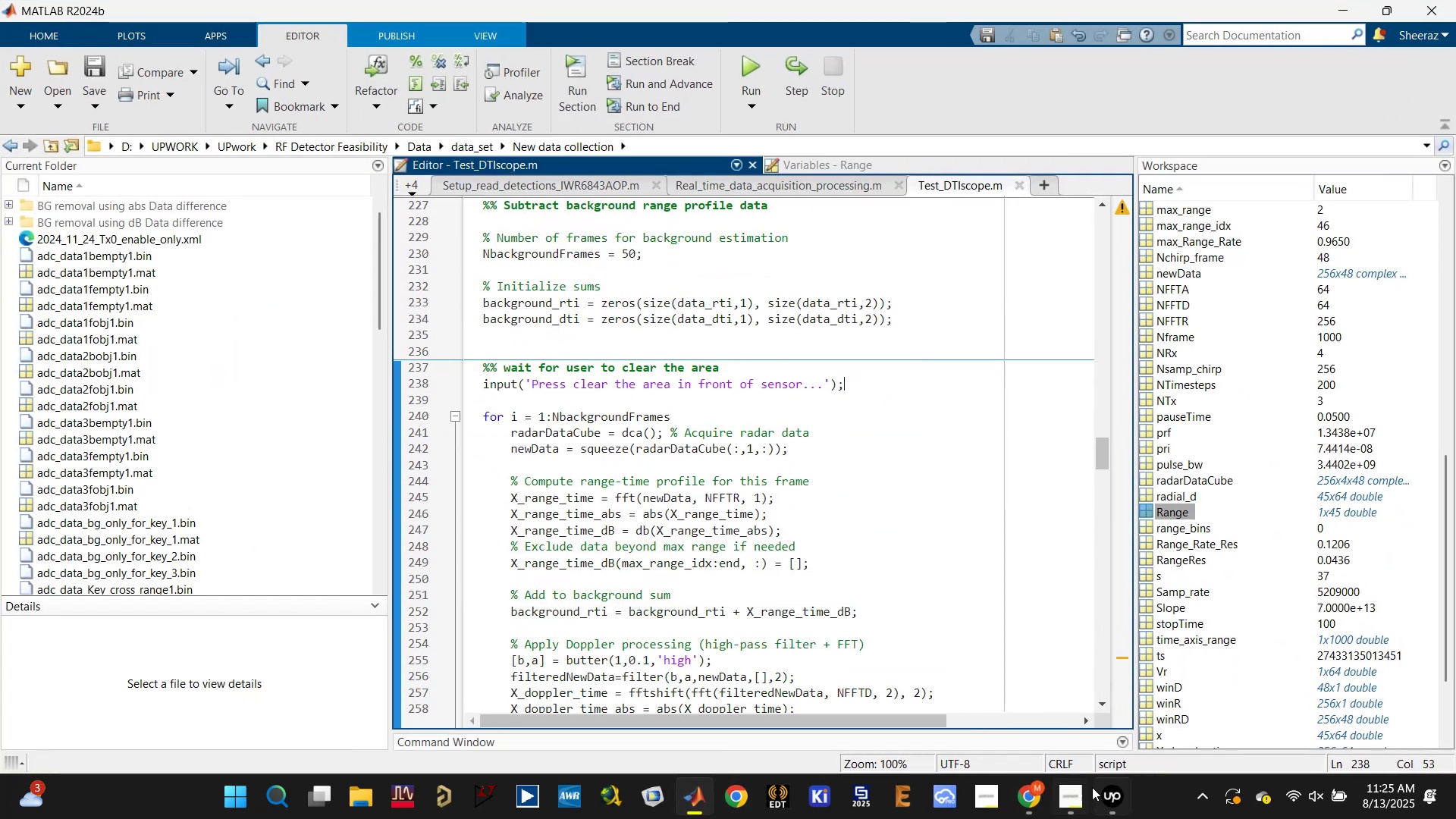 
left_click([1109, 797])
 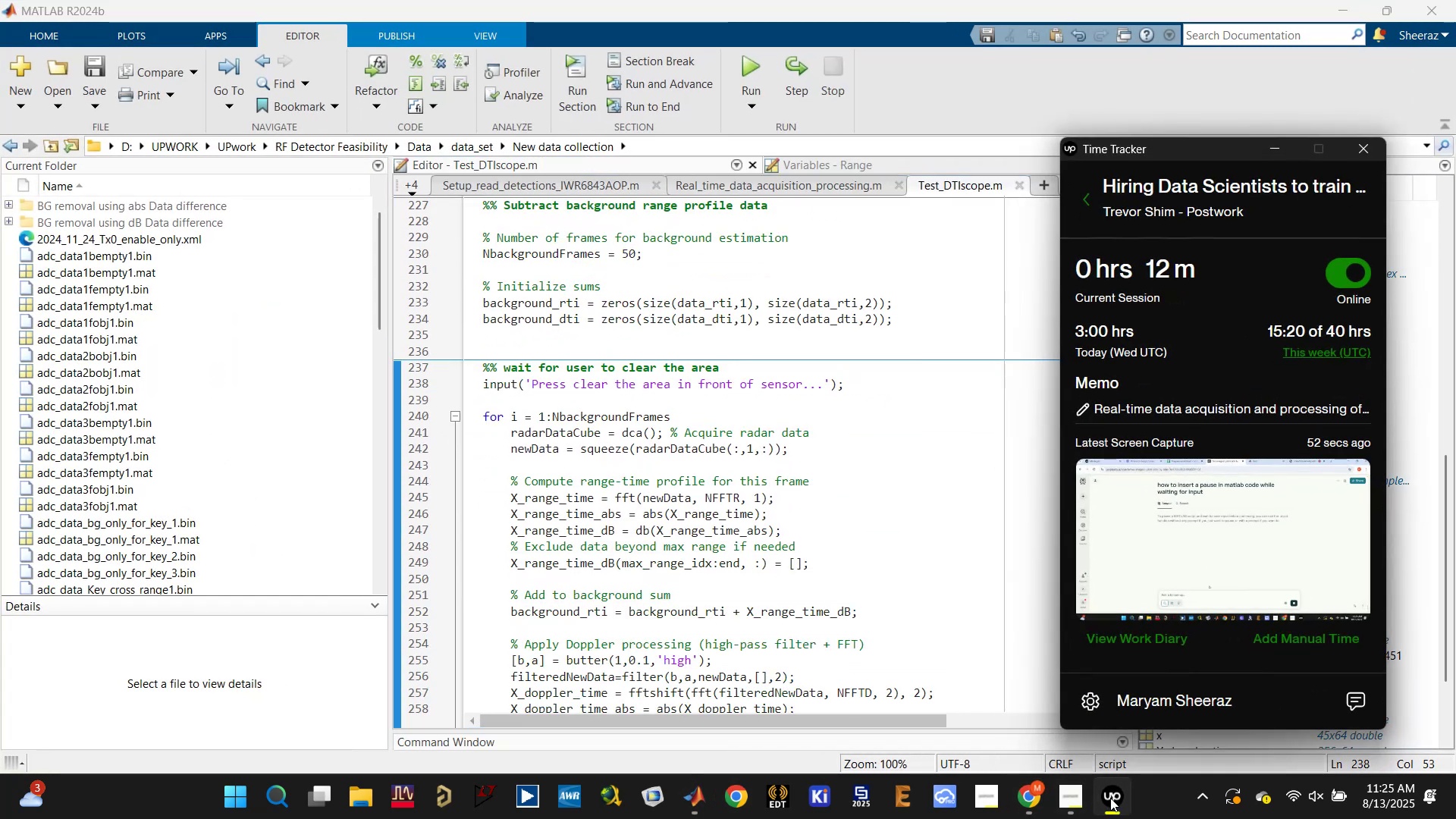 
left_click([1110, 798])
 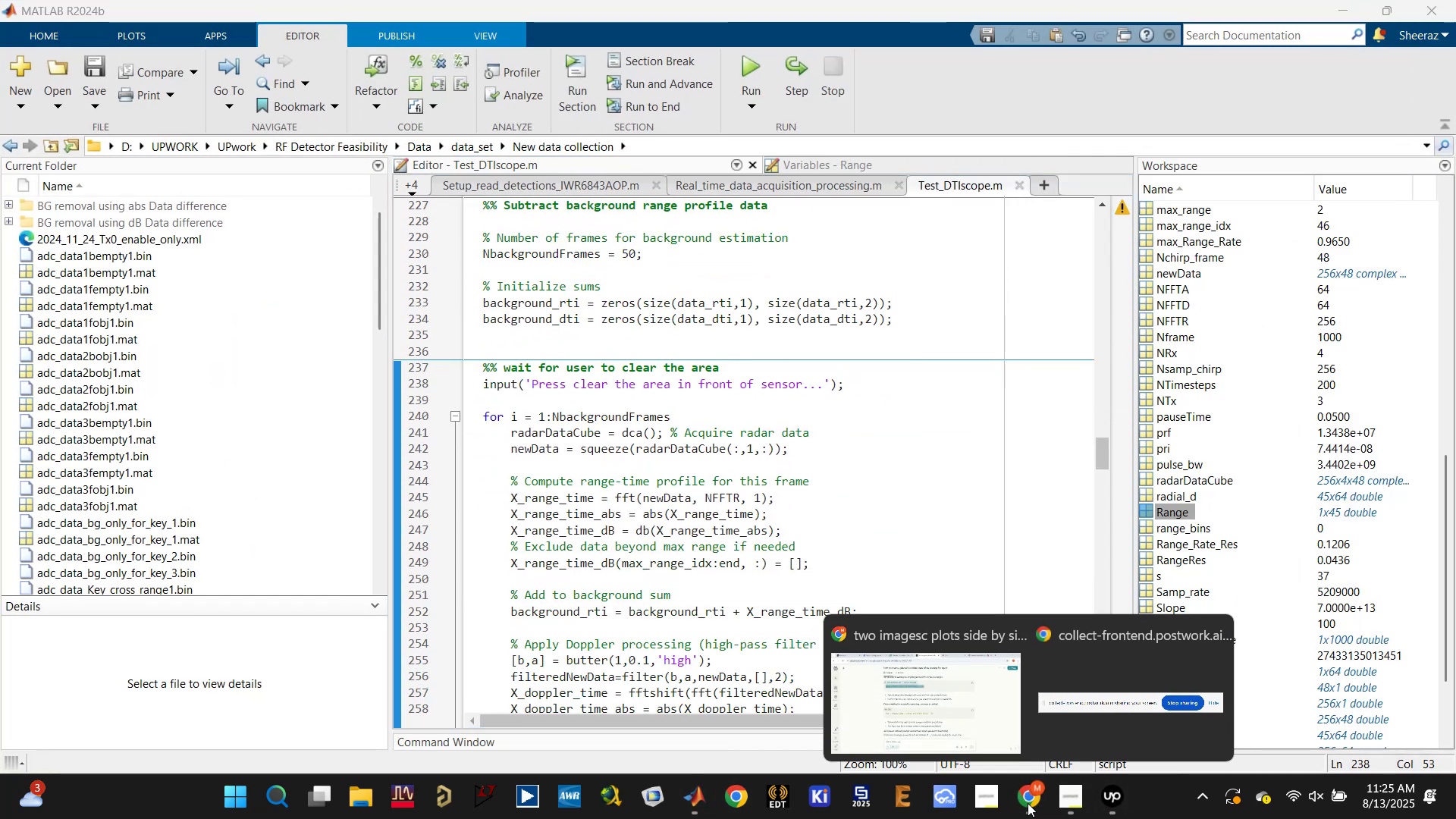 
left_click([944, 701])
 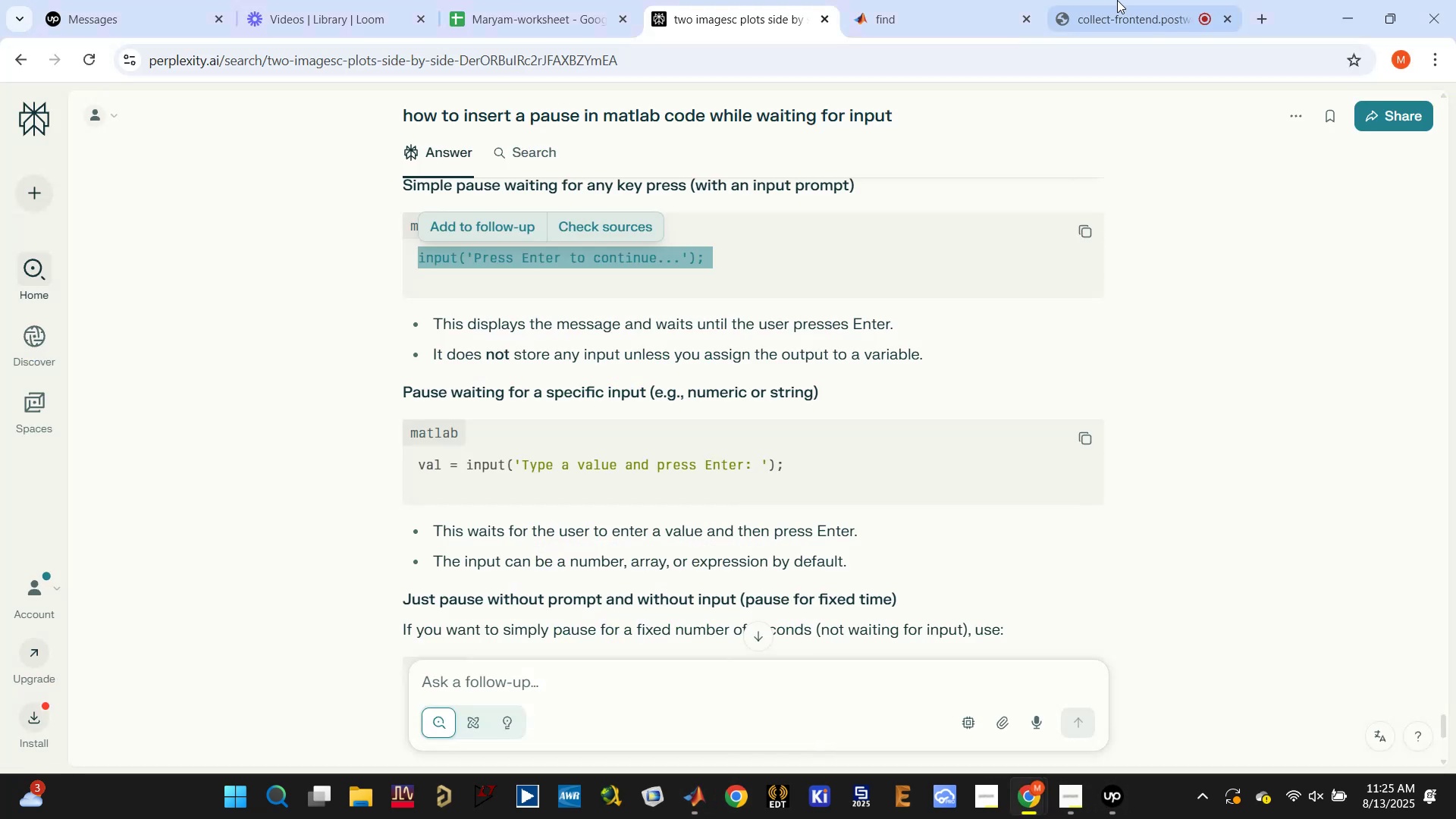 
left_click([1117, 0])
 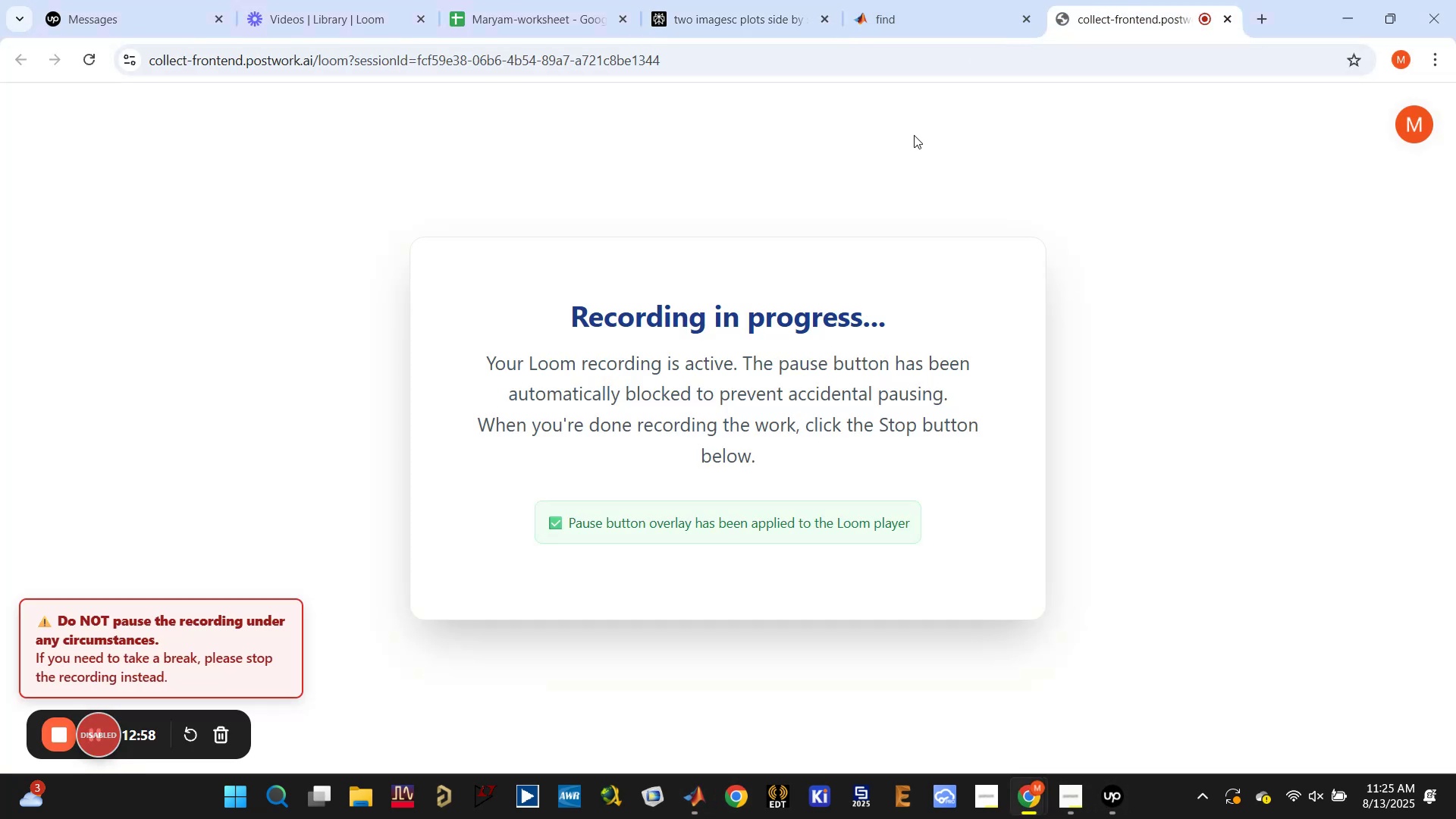 
left_click([770, 0])
 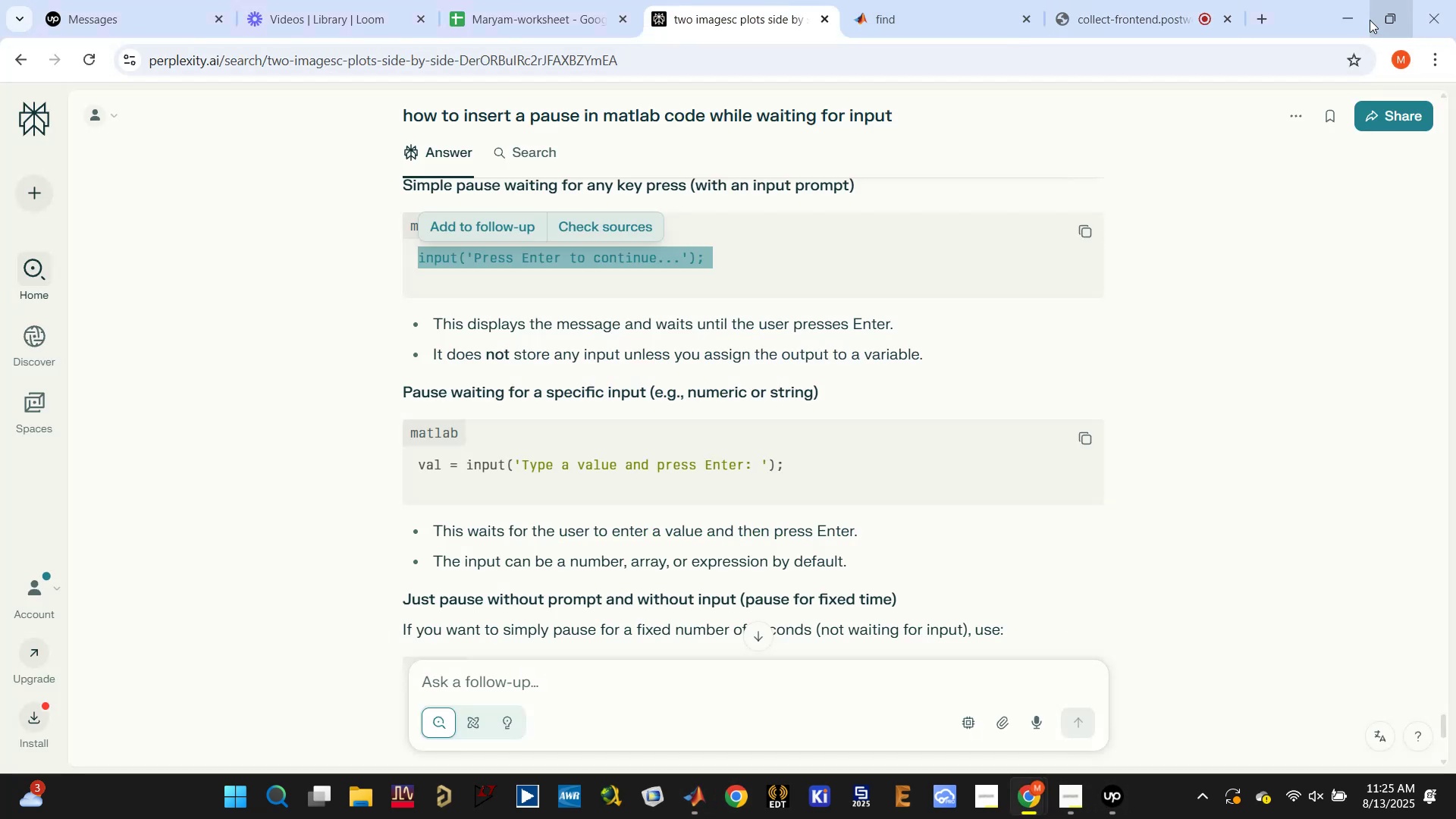 
left_click([1349, 14])
 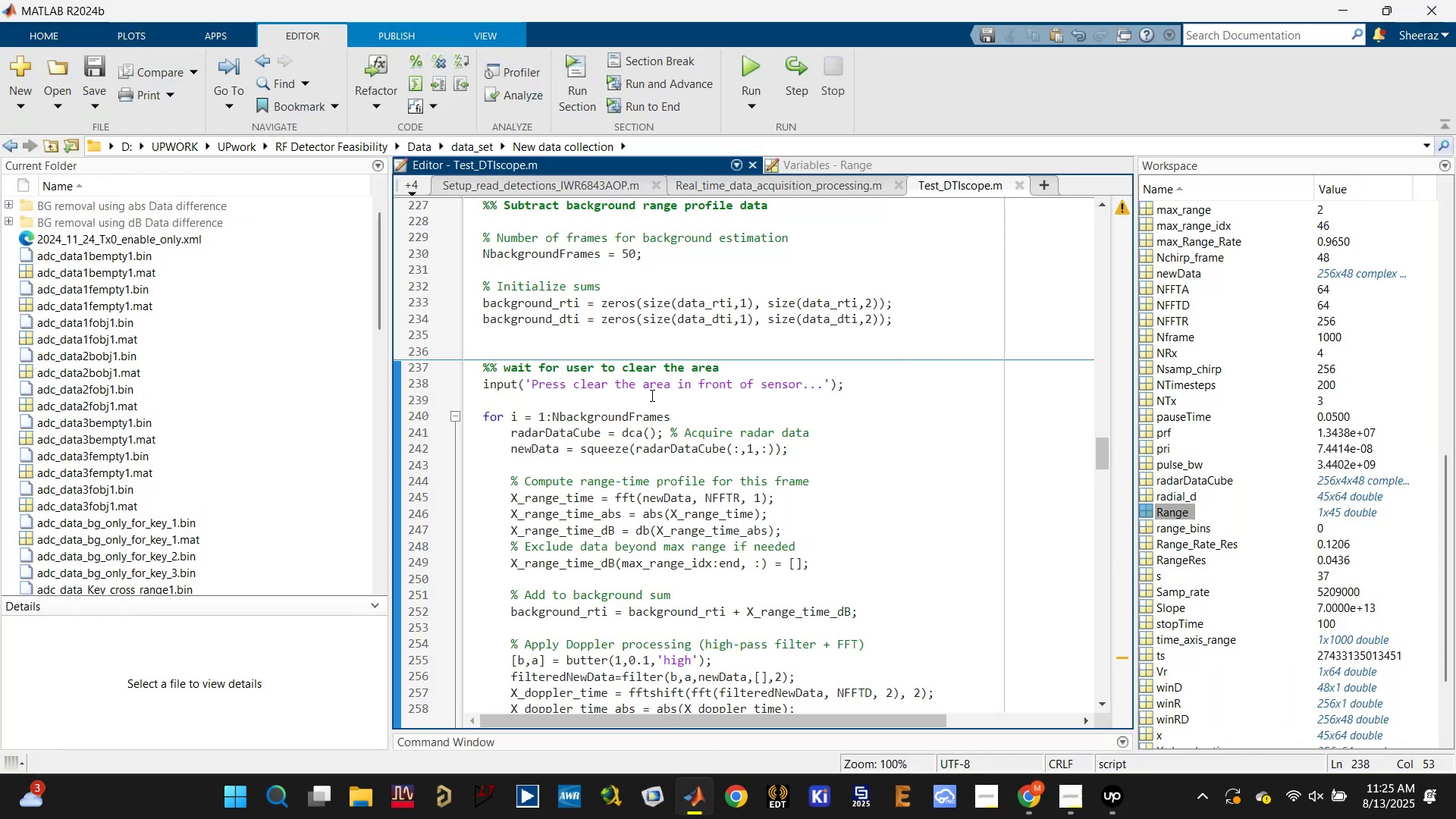 
scroll: coordinate [651, 402], scroll_direction: down, amount: 7.0
 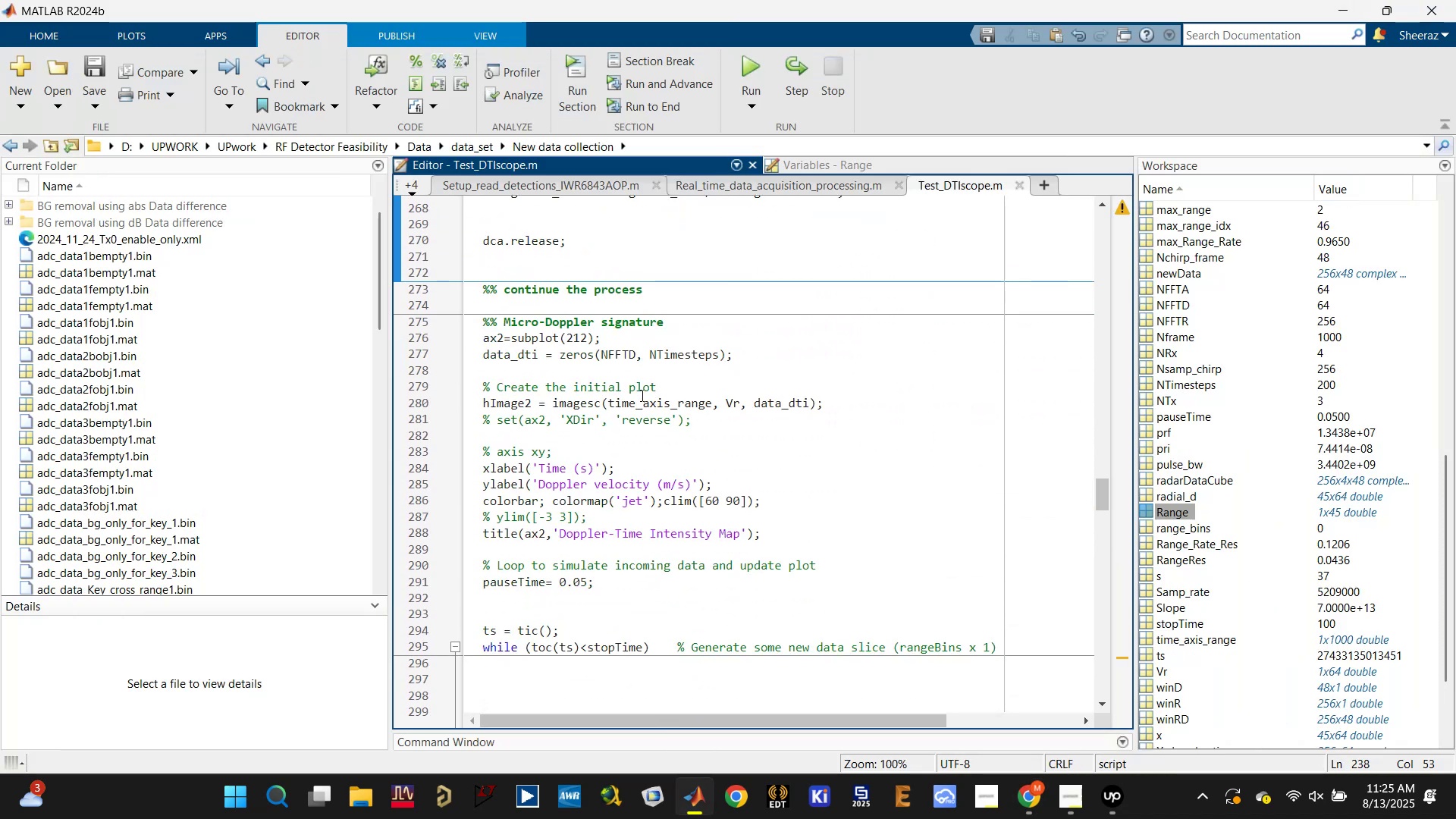 
left_click([612, 305])
 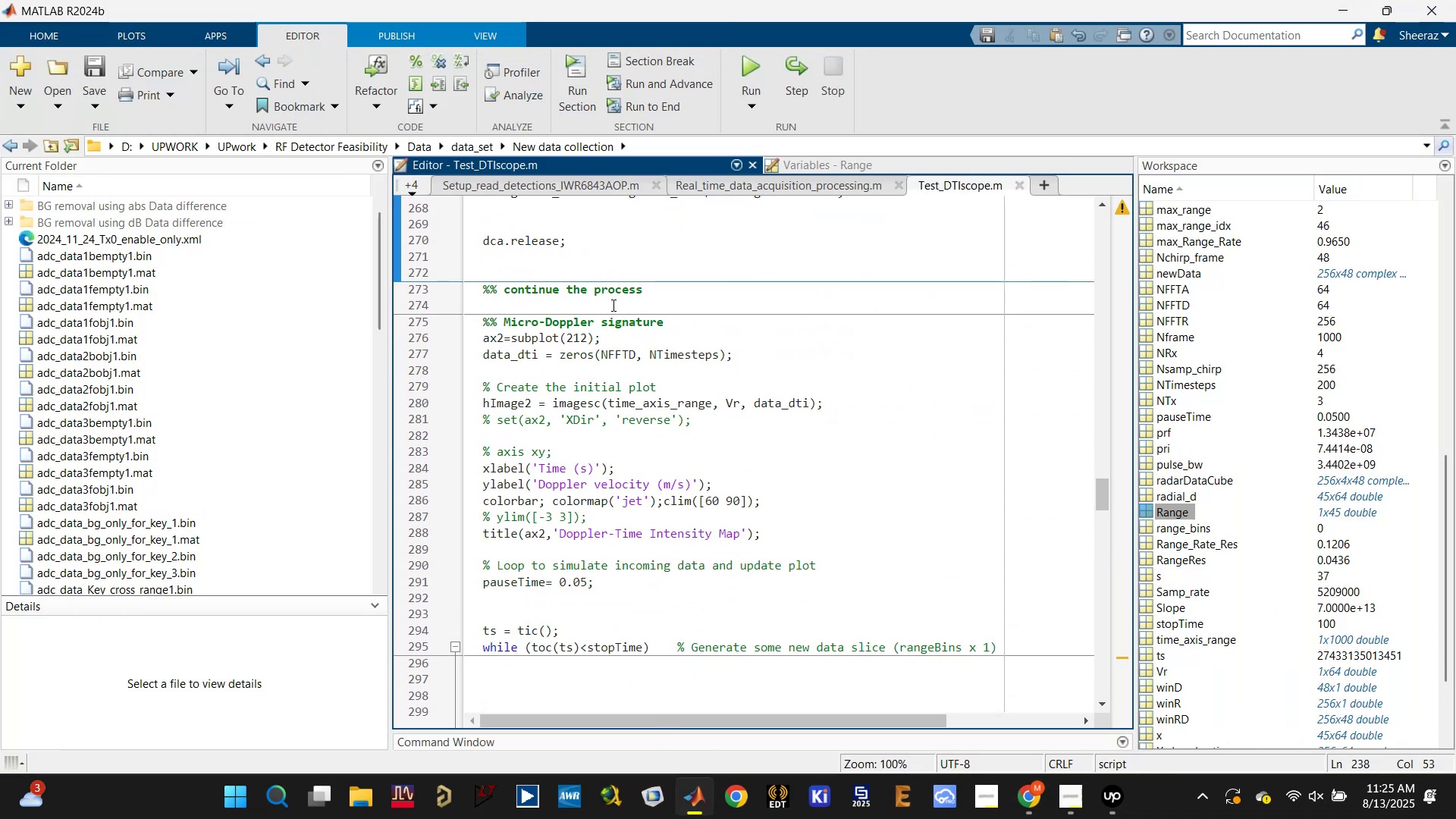 
key(Control+V)
 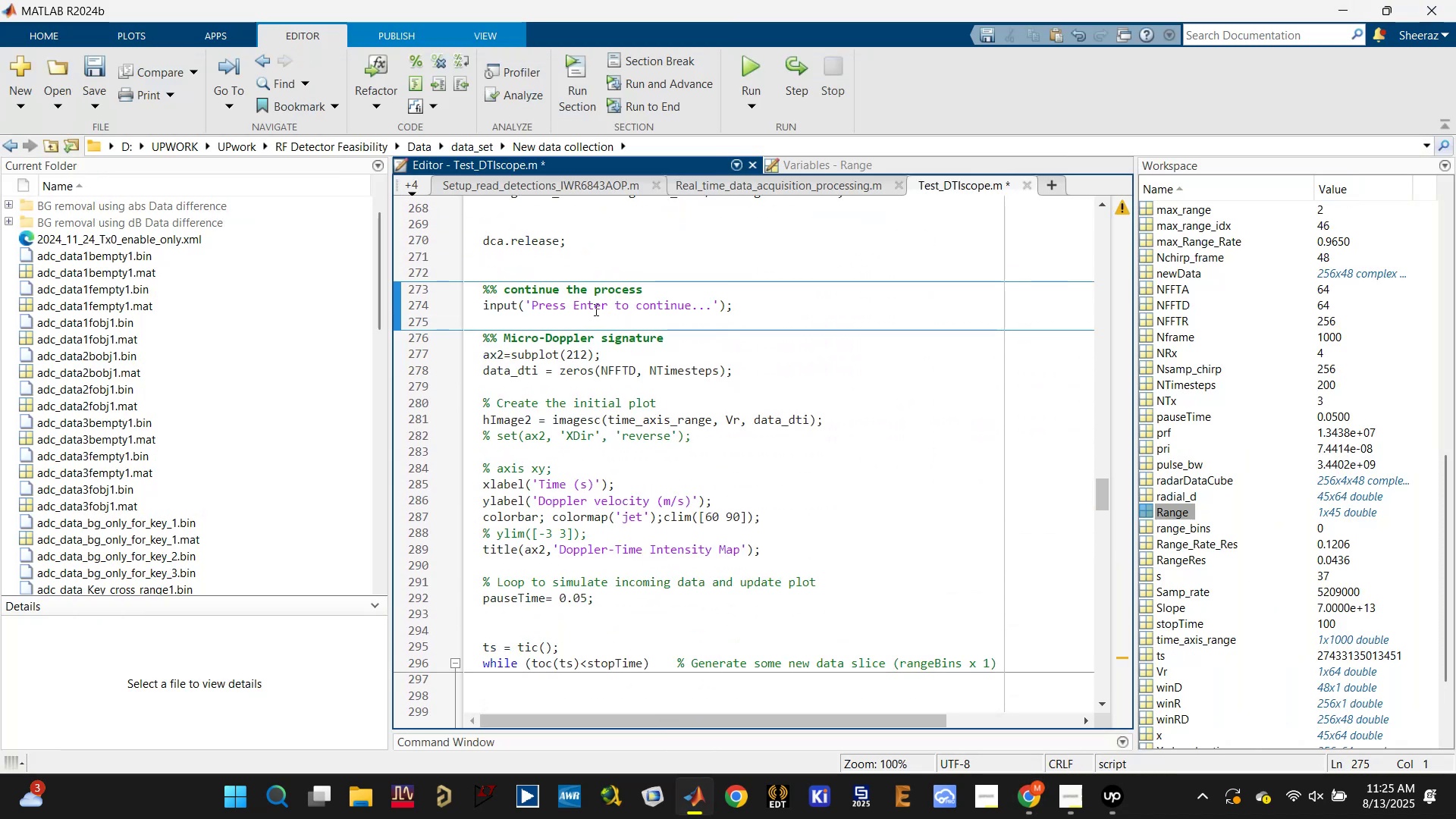 
double_click([591, 307])
 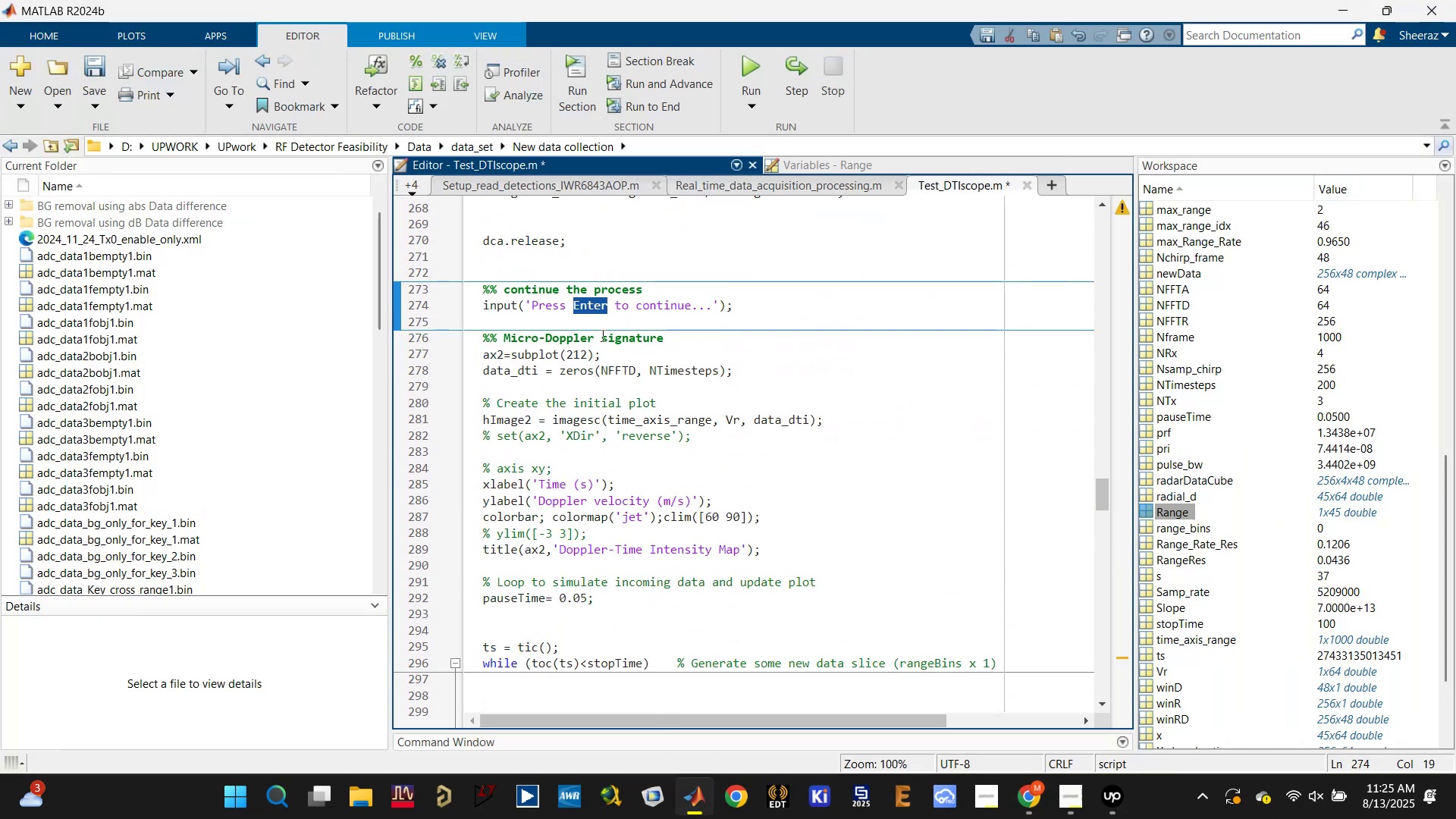 
type(carry on you )
key(Backspace)
type(r work[Delete][Delete][Delete][Delete][Delete])
 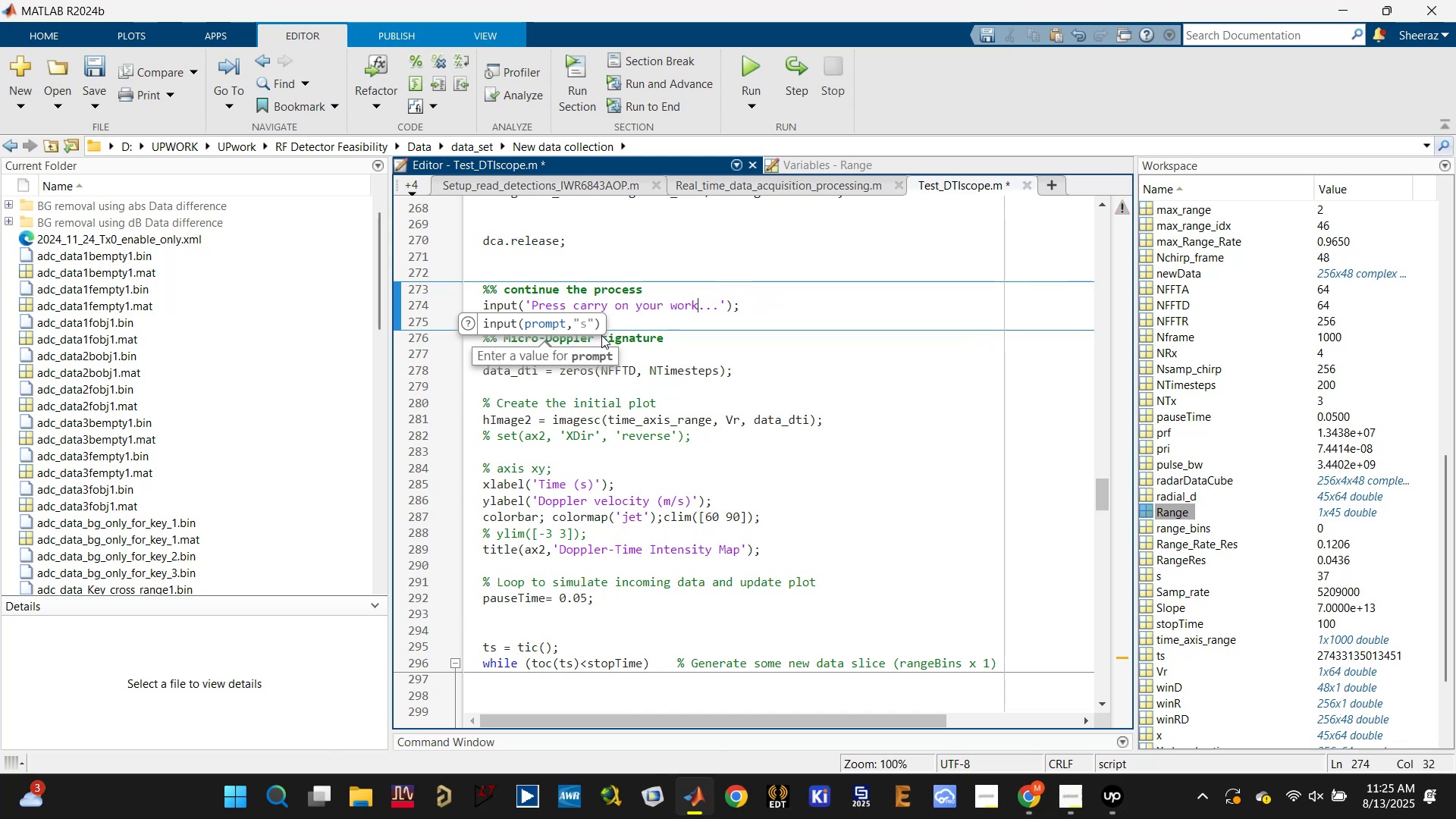 
key(Control+S)
 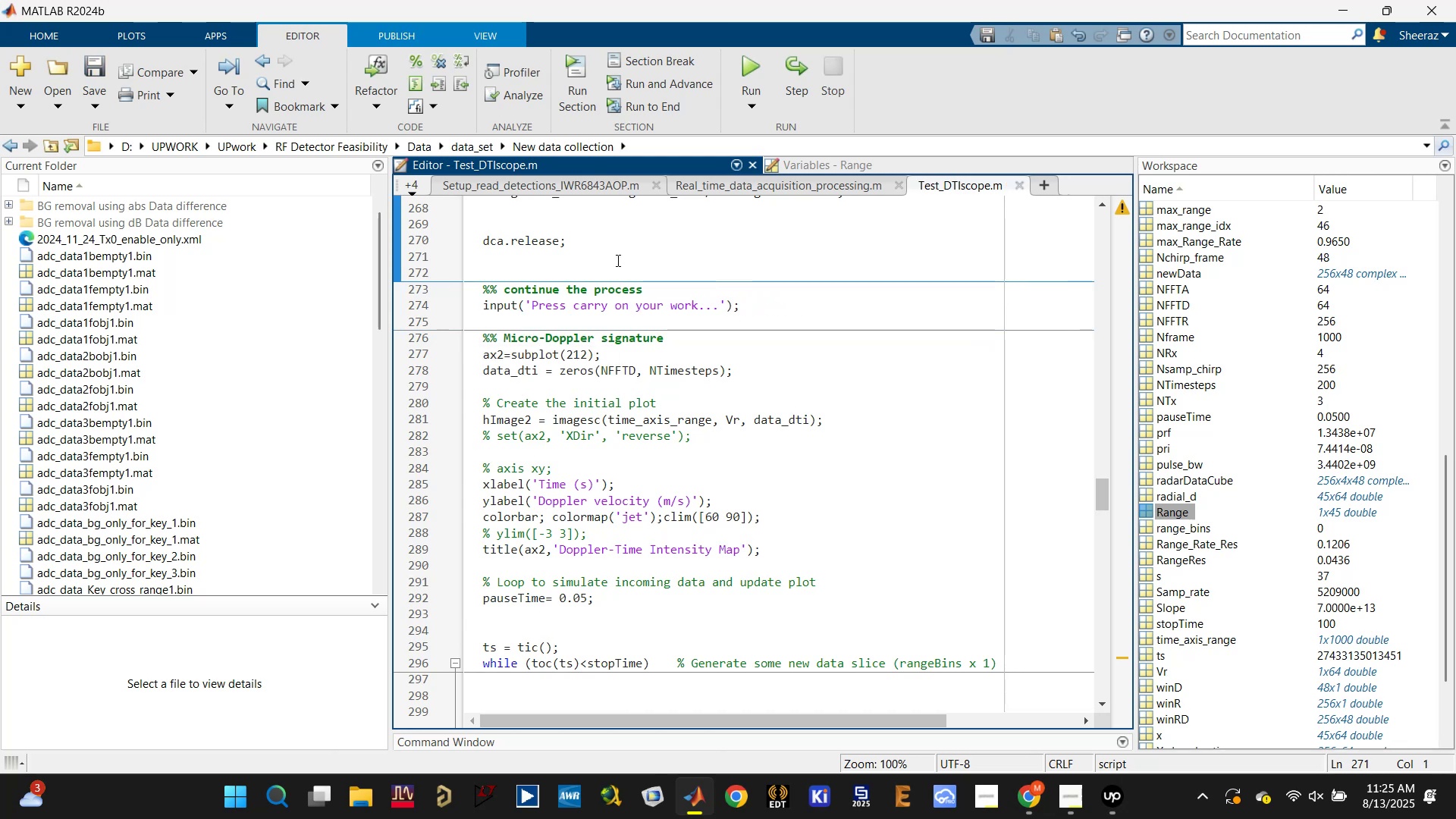 
scroll: coordinate [630, 263], scroll_direction: up, amount: 2.0
 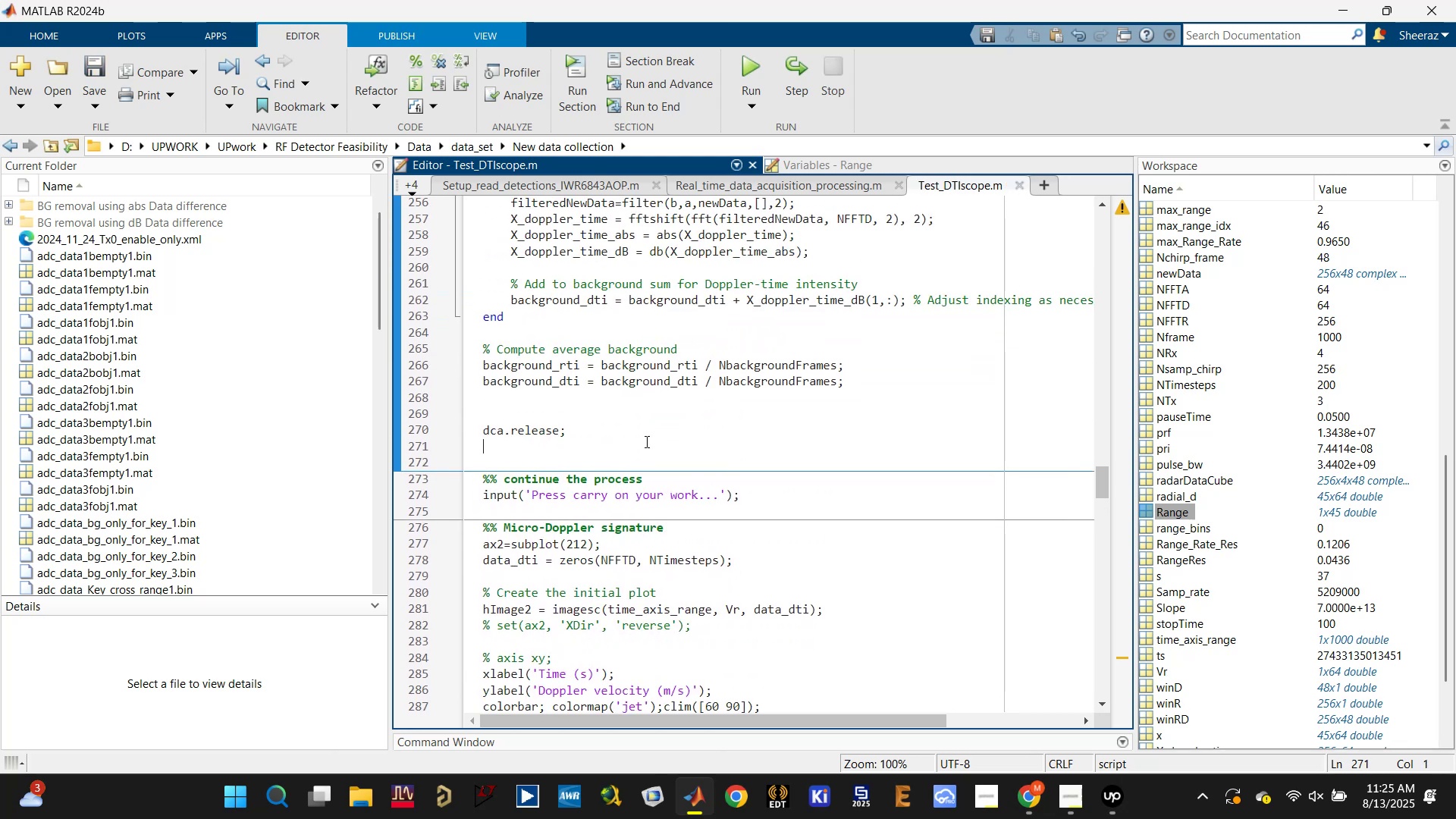 
key(Control+S)
 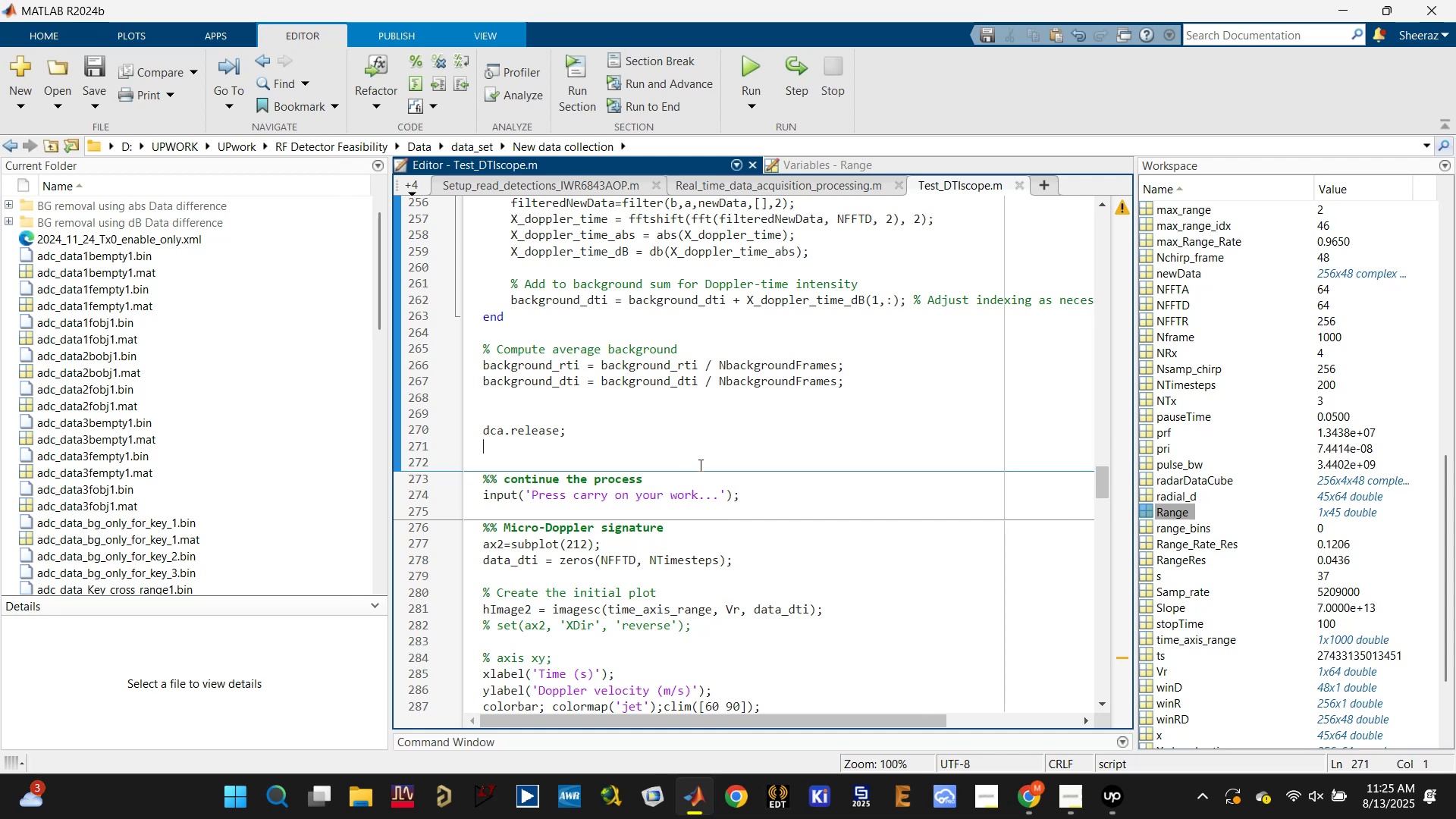 
scroll: coordinate [707, 475], scroll_direction: down, amount: 8.0
 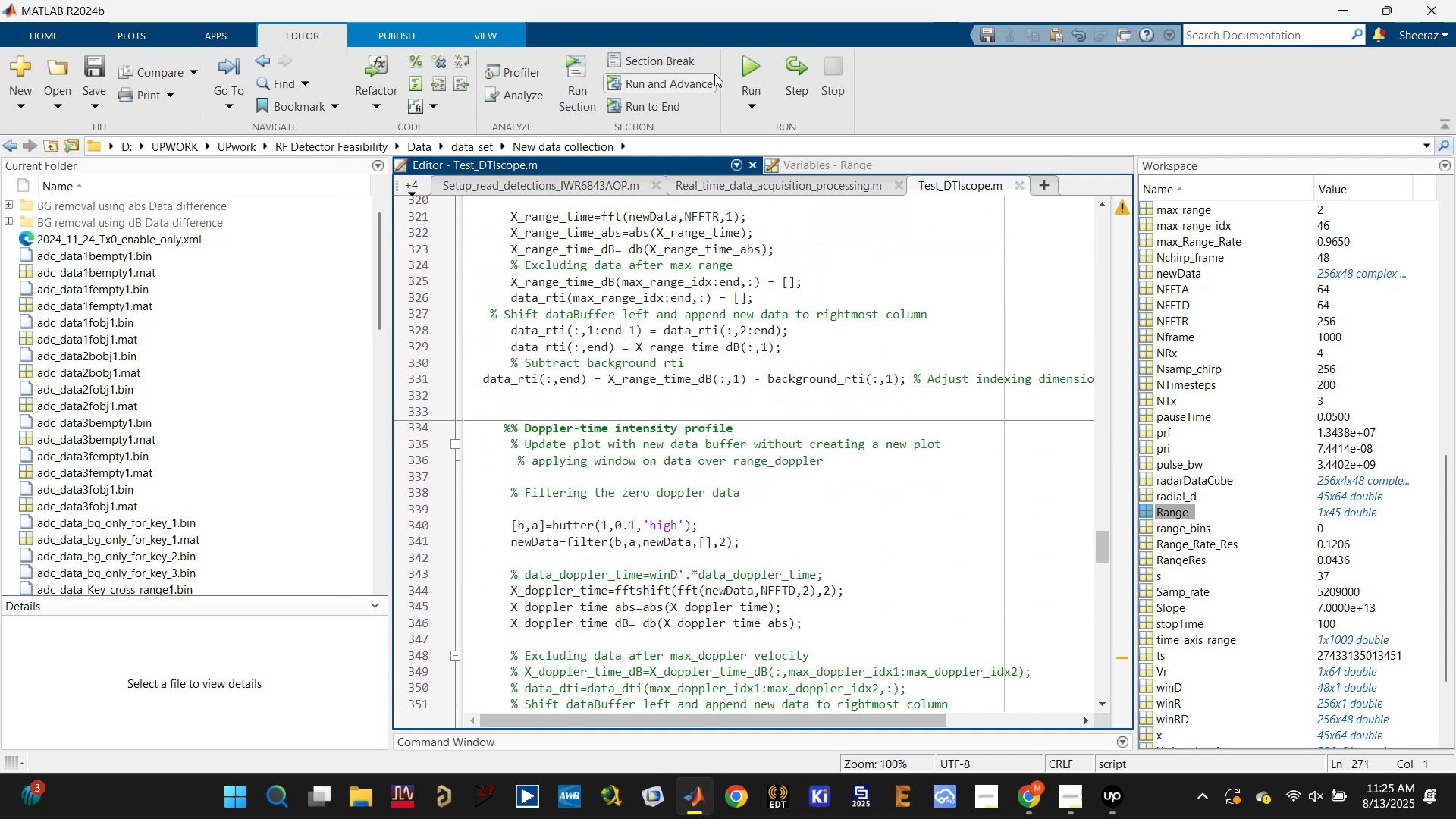 
left_click([738, 63])
 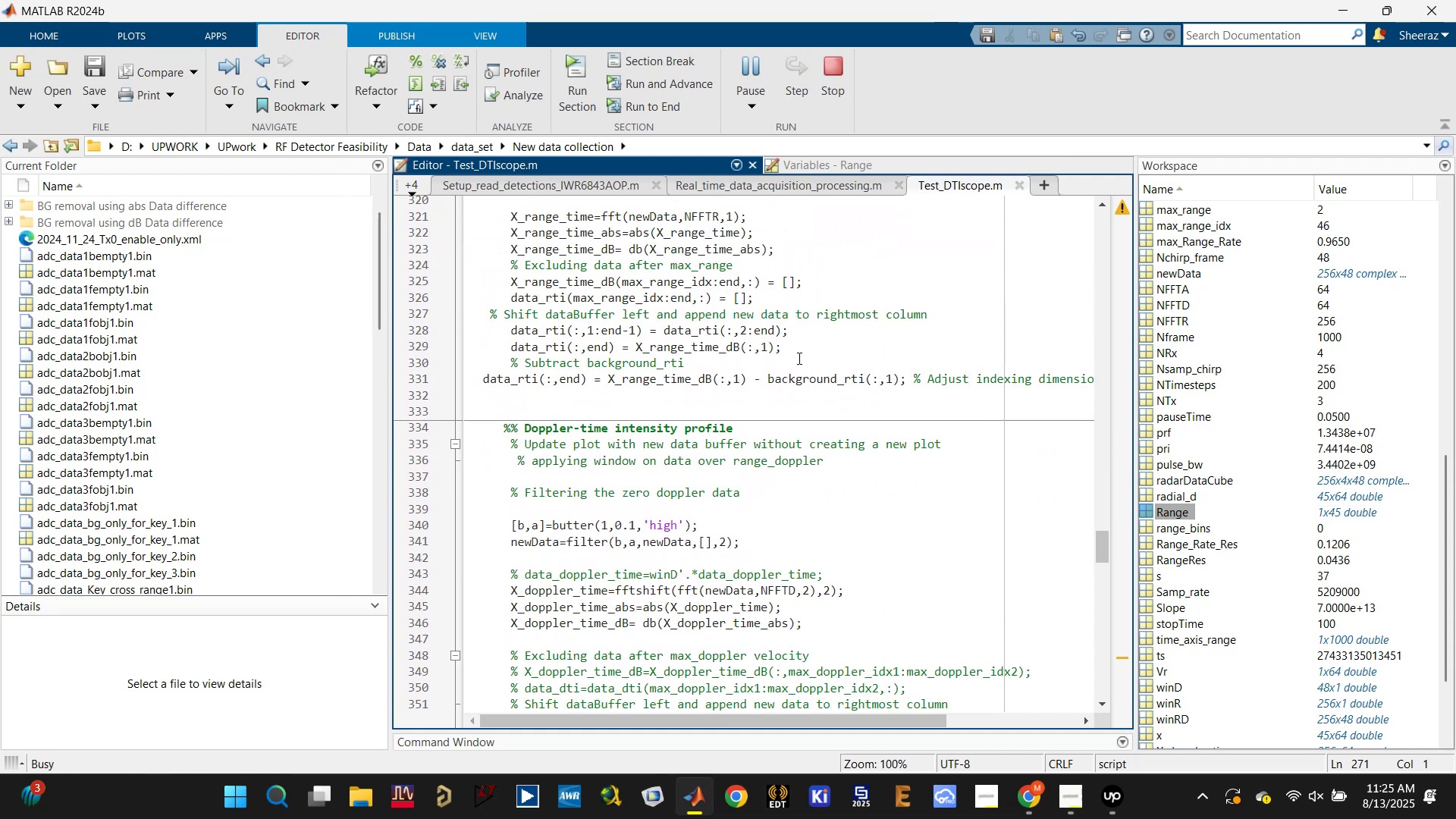 
wait(8.55)
 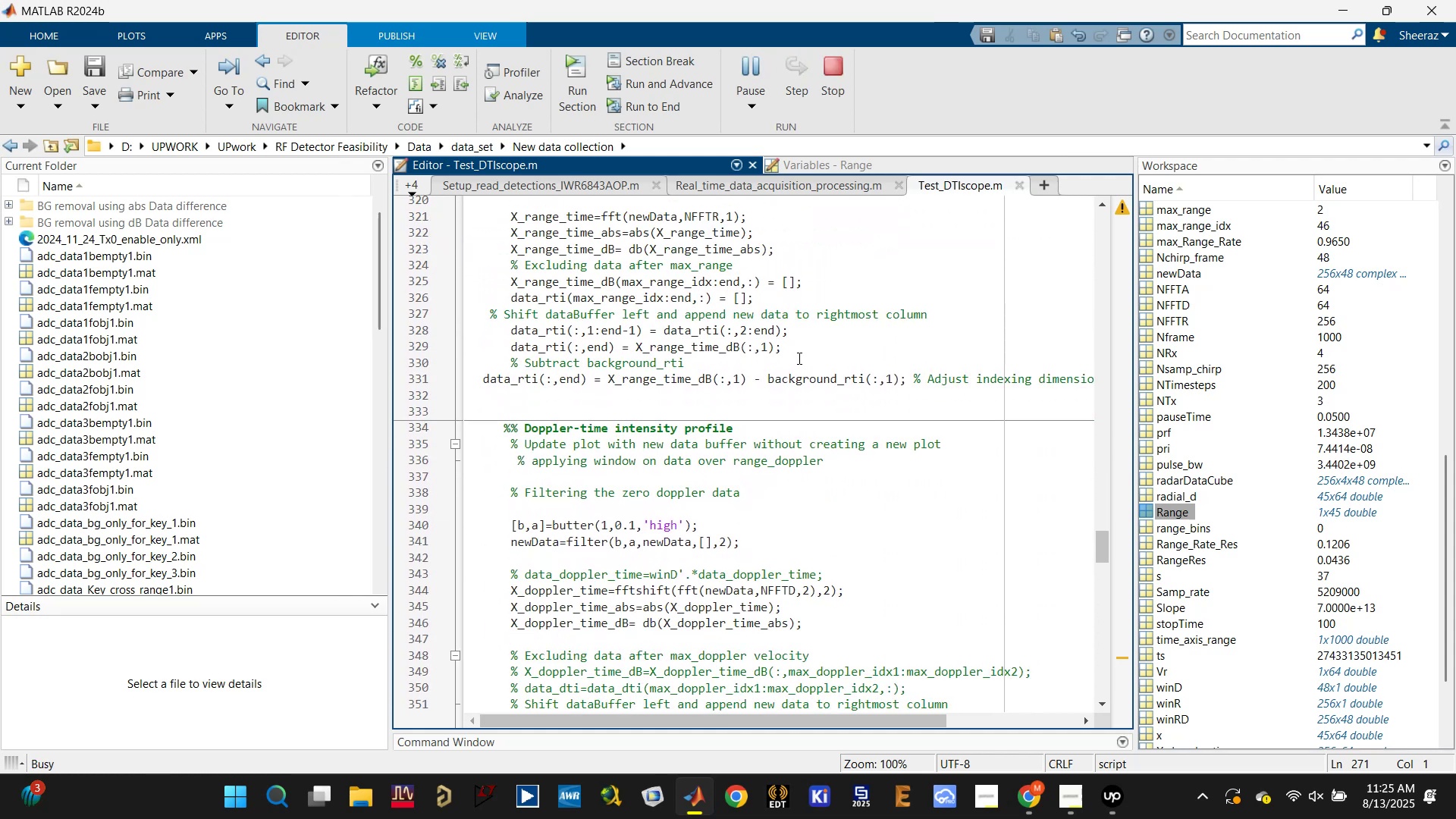 
left_click_drag(start_coordinate=[795, 730], to_coordinate=[801, 537])
 